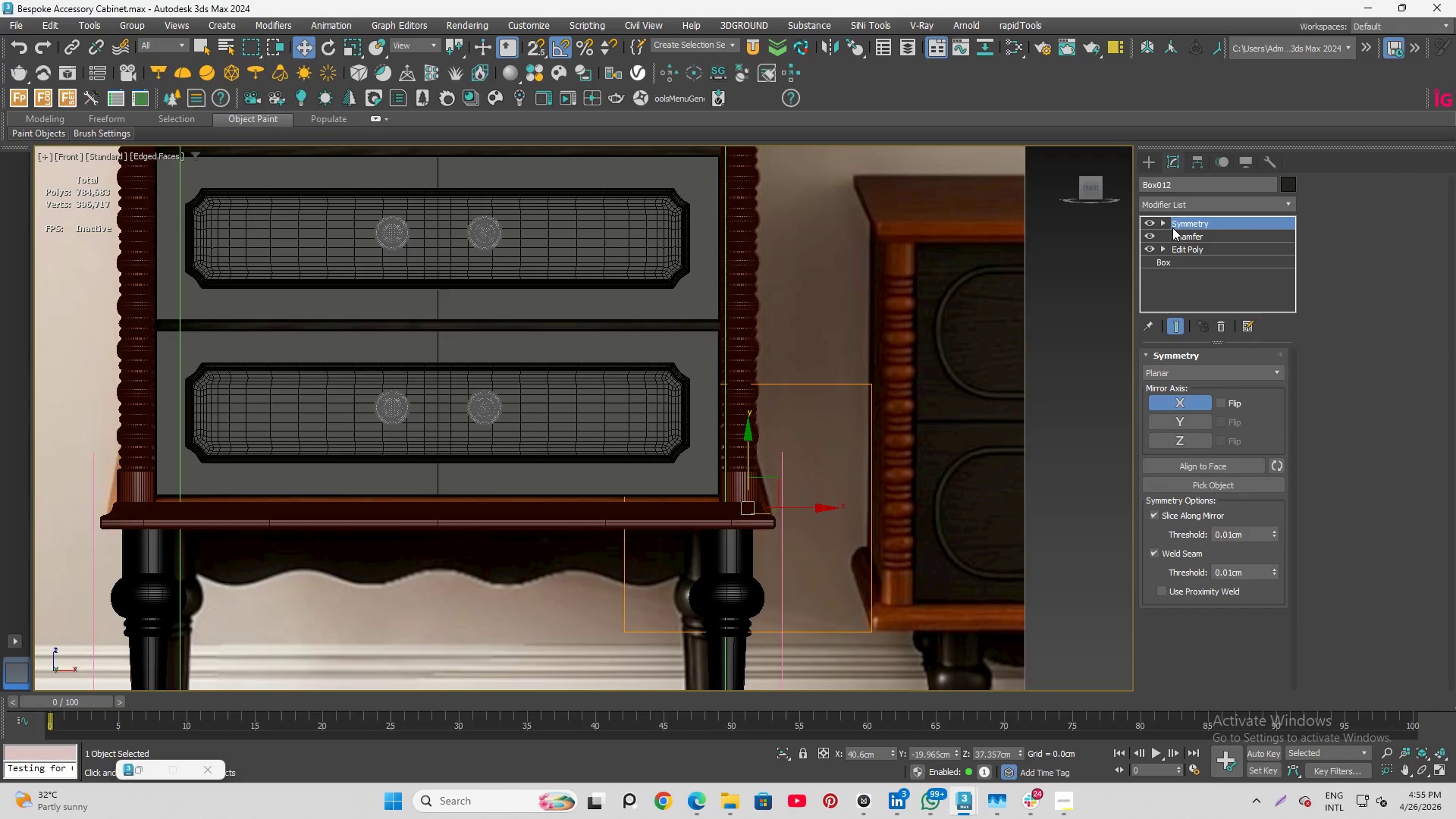 
left_click([1166, 223])
 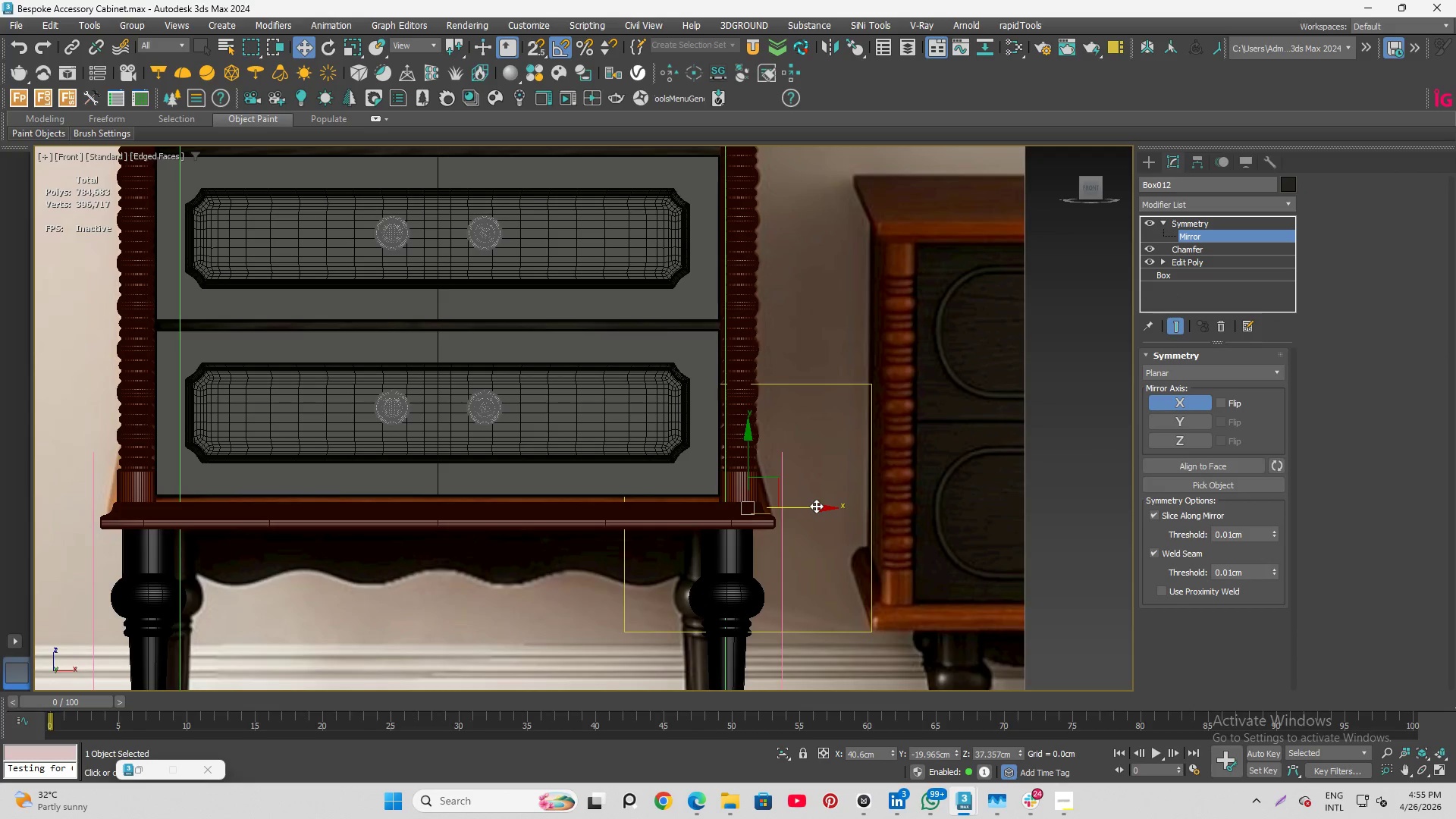 
key(S)
 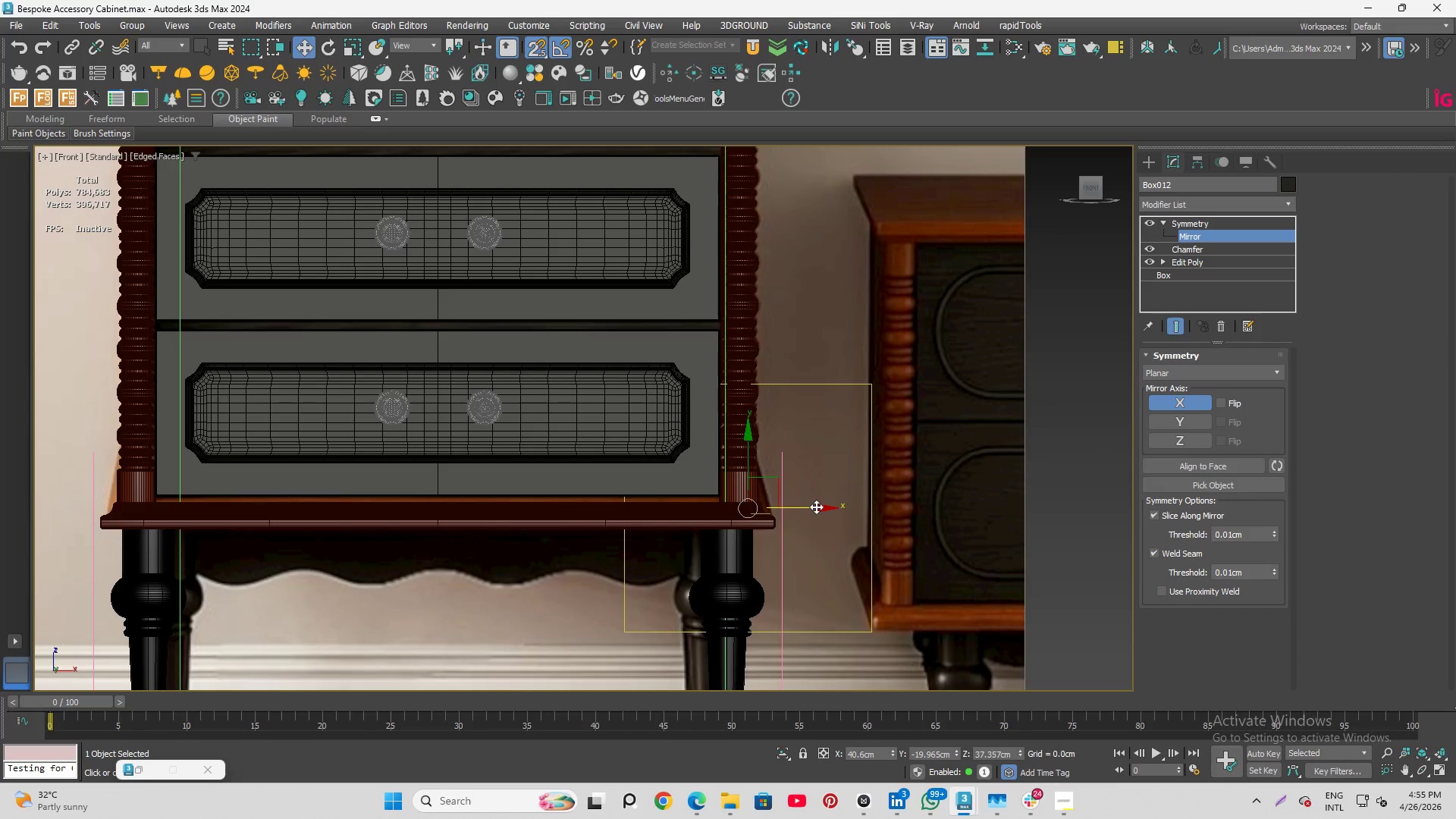 
left_click_drag(start_coordinate=[816, 507], to_coordinate=[436, 337])
 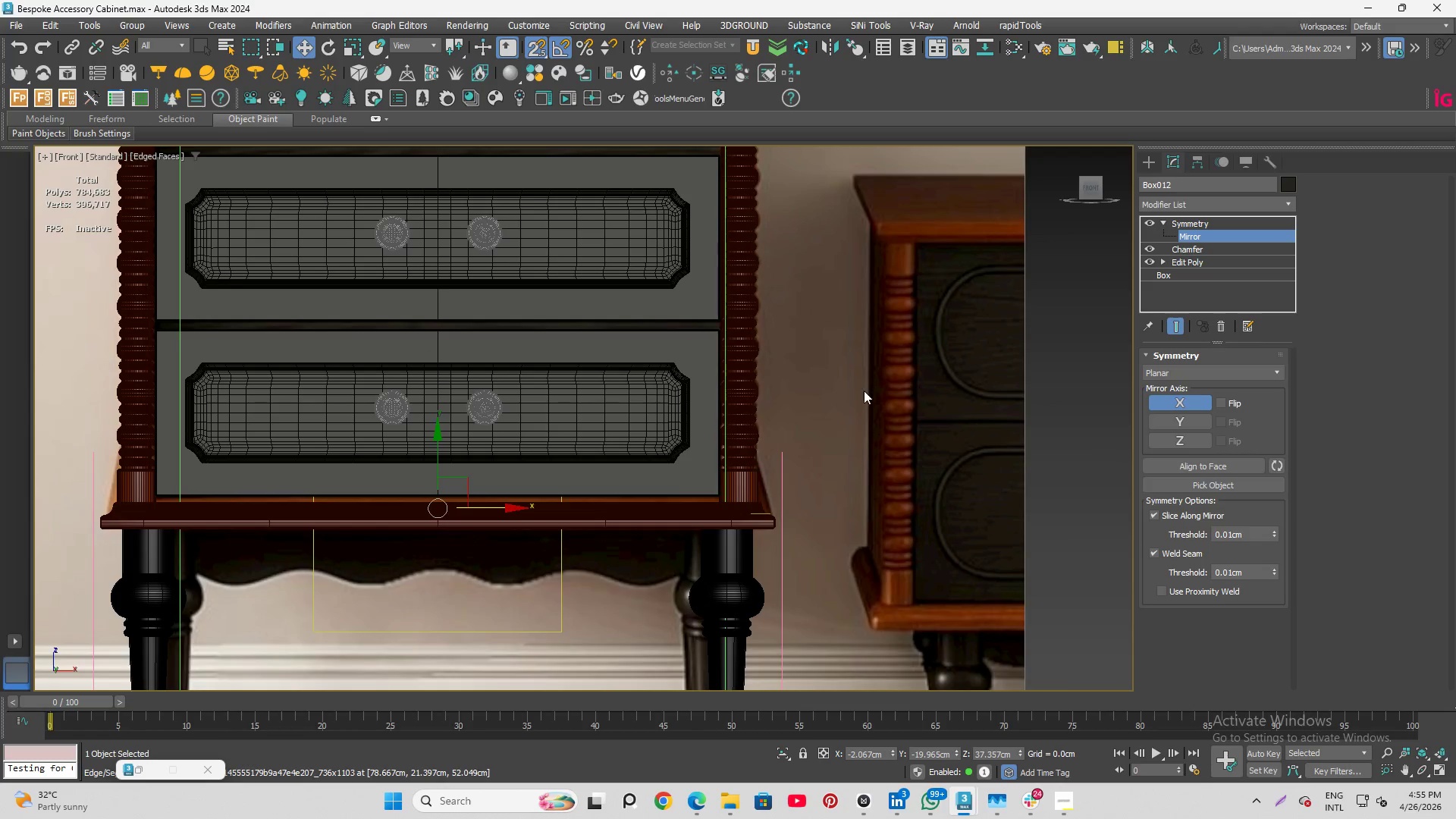 
key(S)
 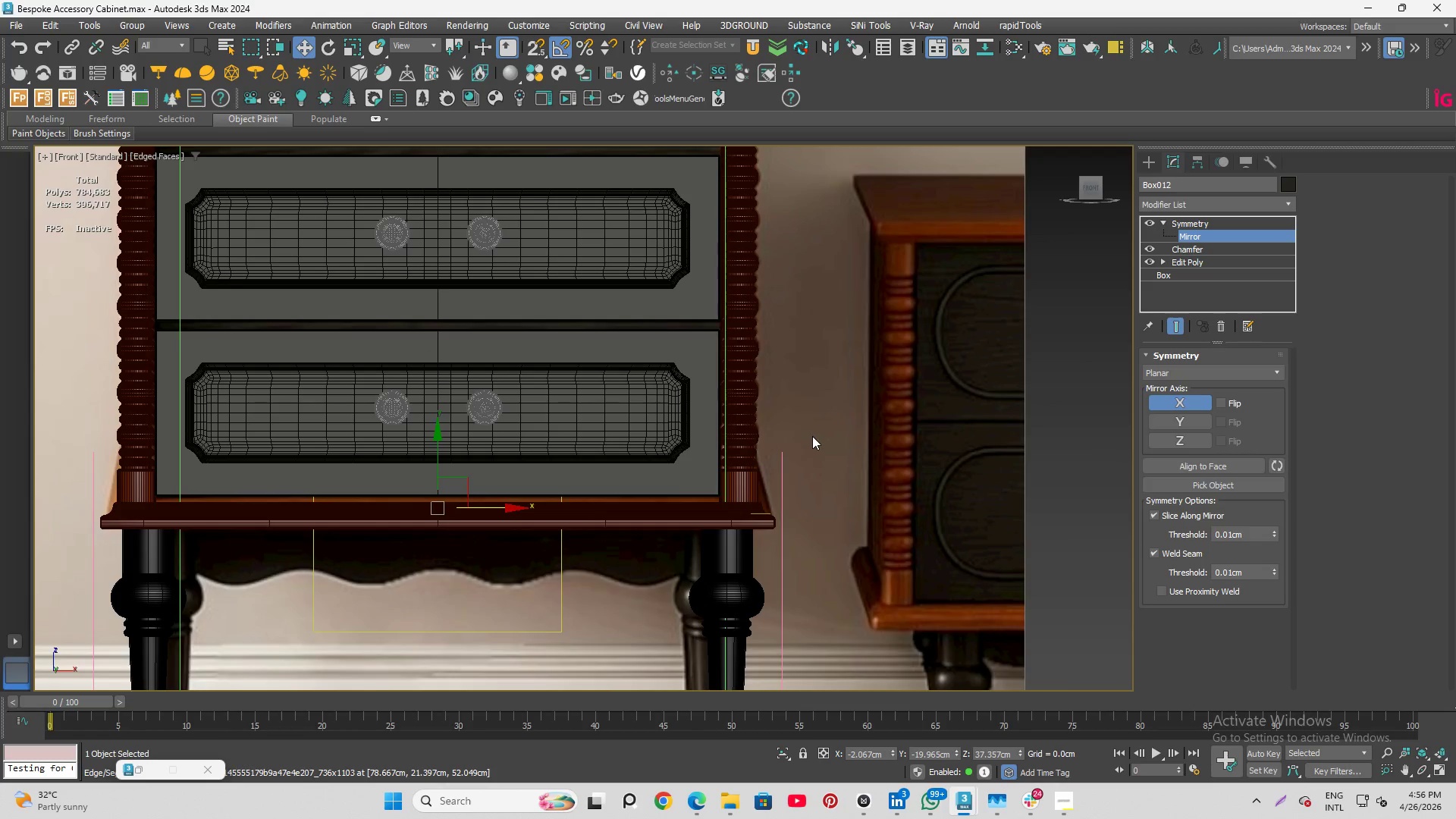 
hold_key(key=AltLeft, duration=1.61)
 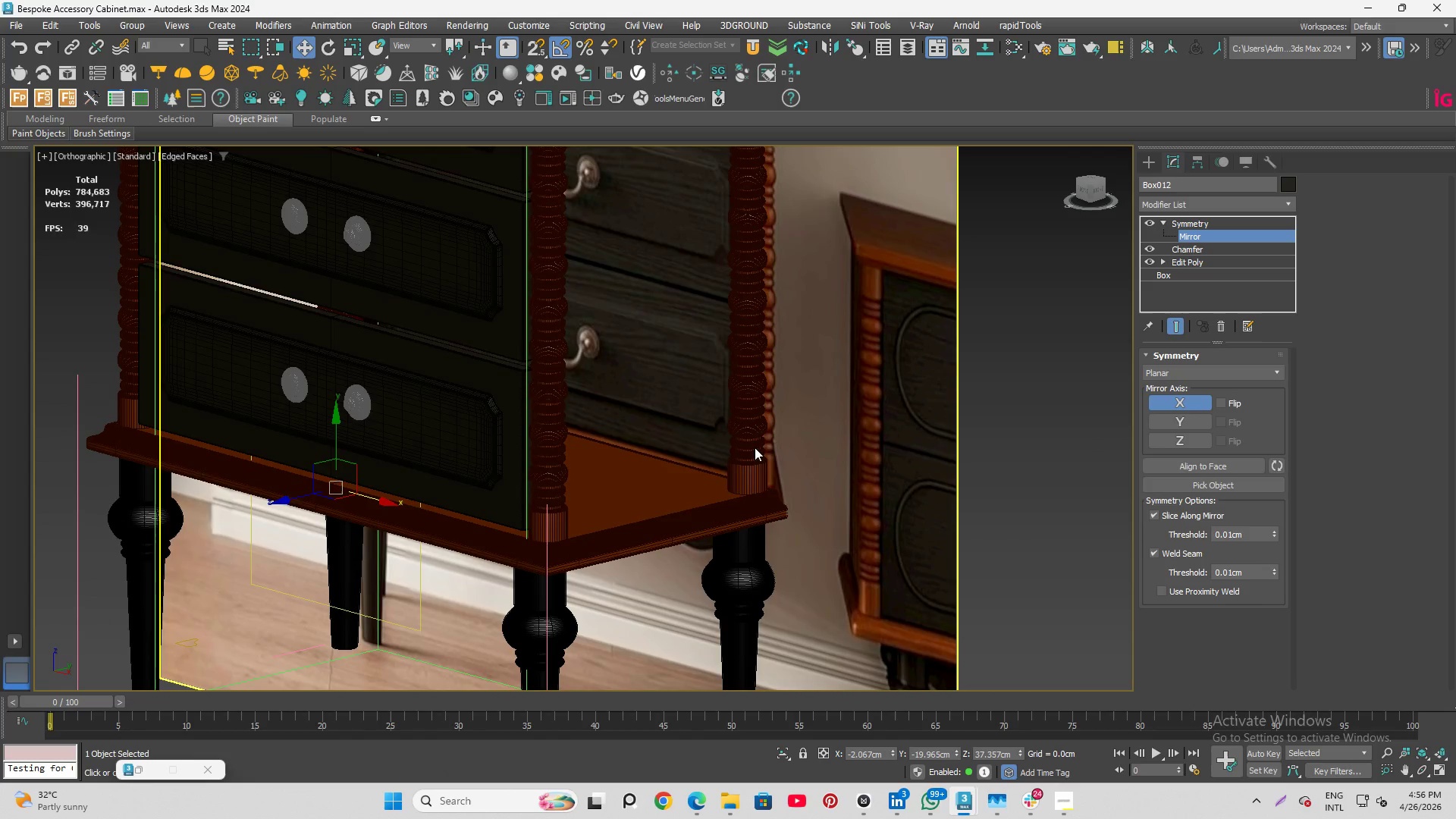 
key(Control+Z)
 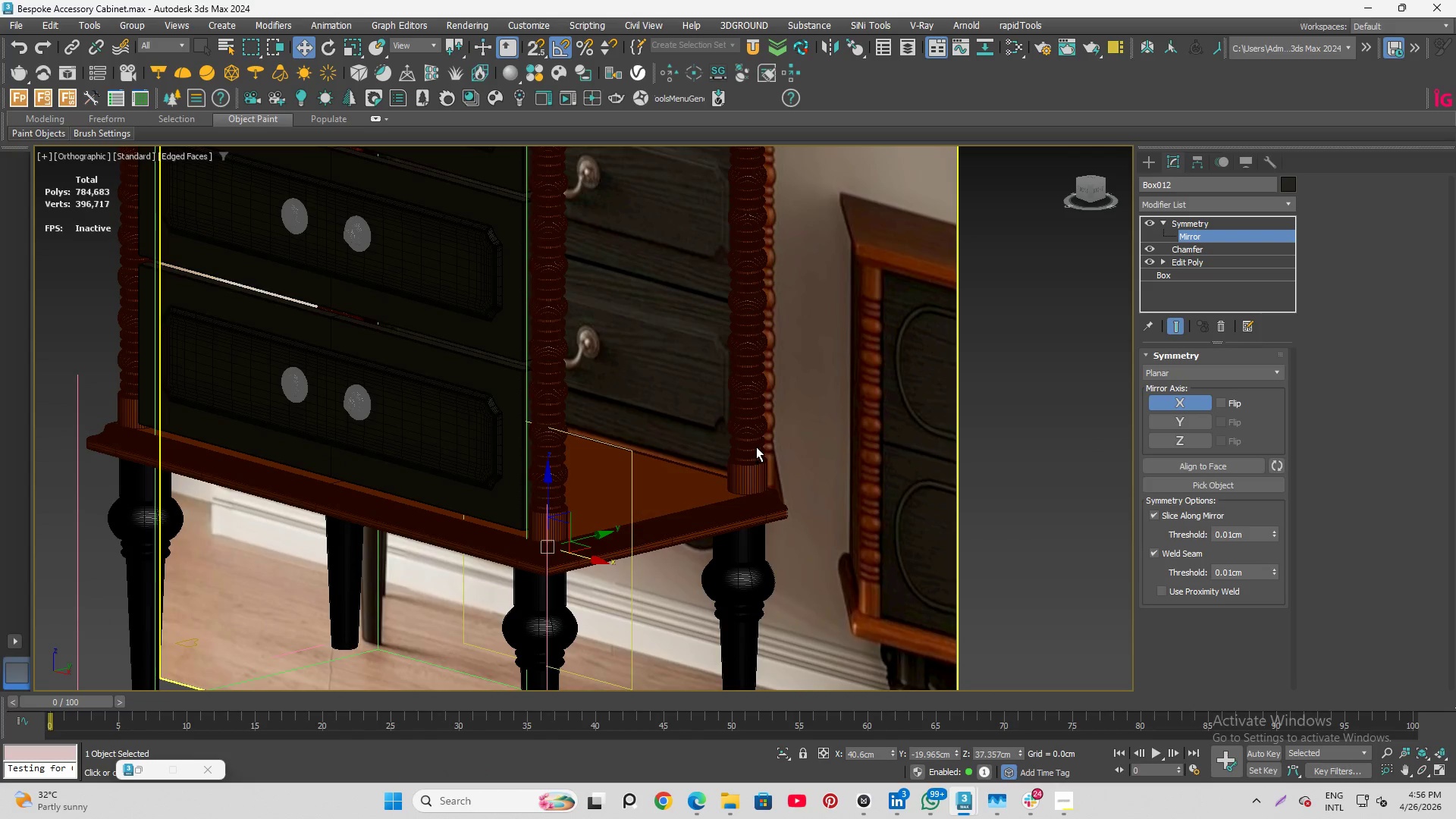 
key(Control+Z)
 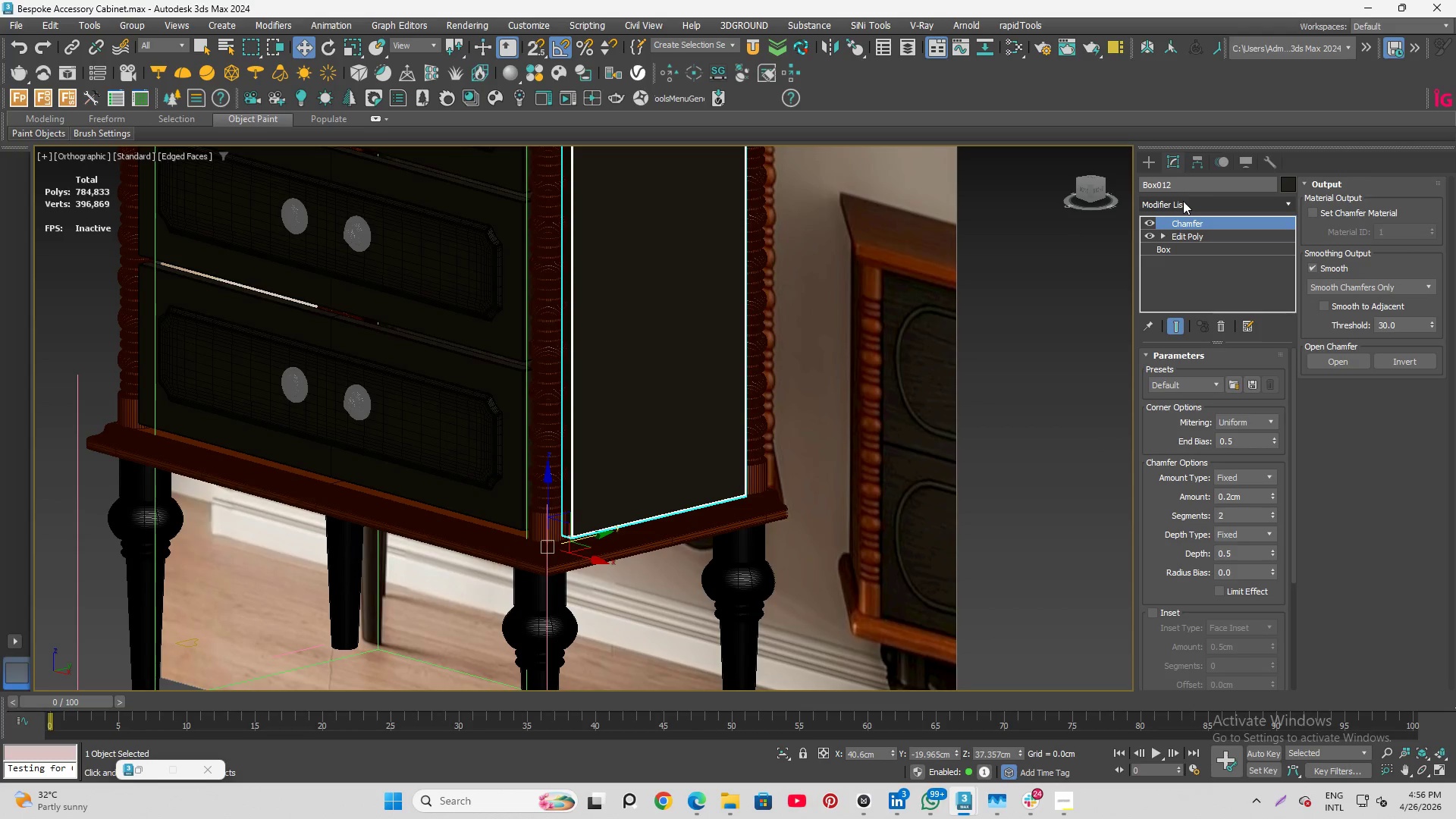 
wait(5.08)
 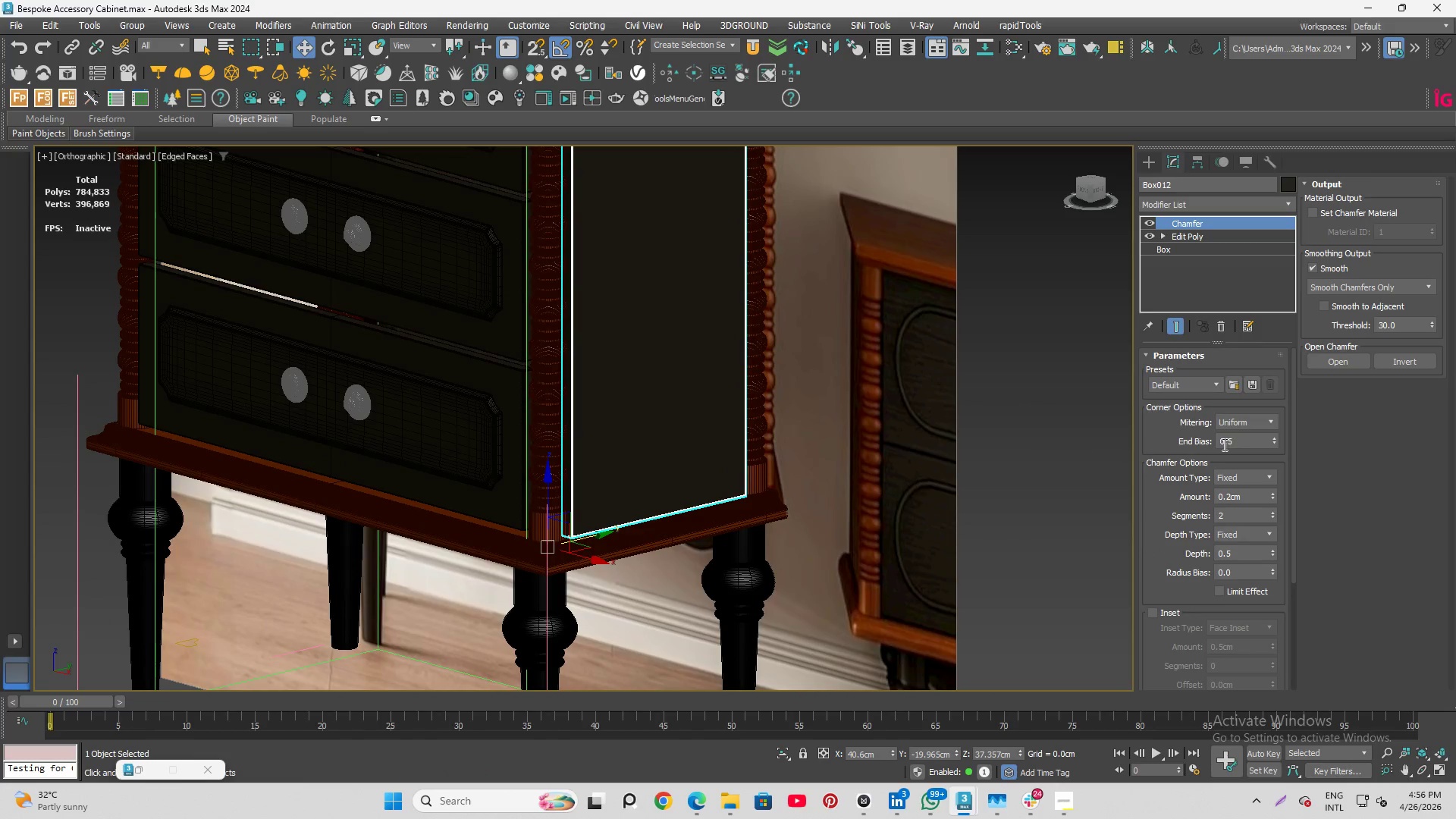 
left_click([1197, 165])
 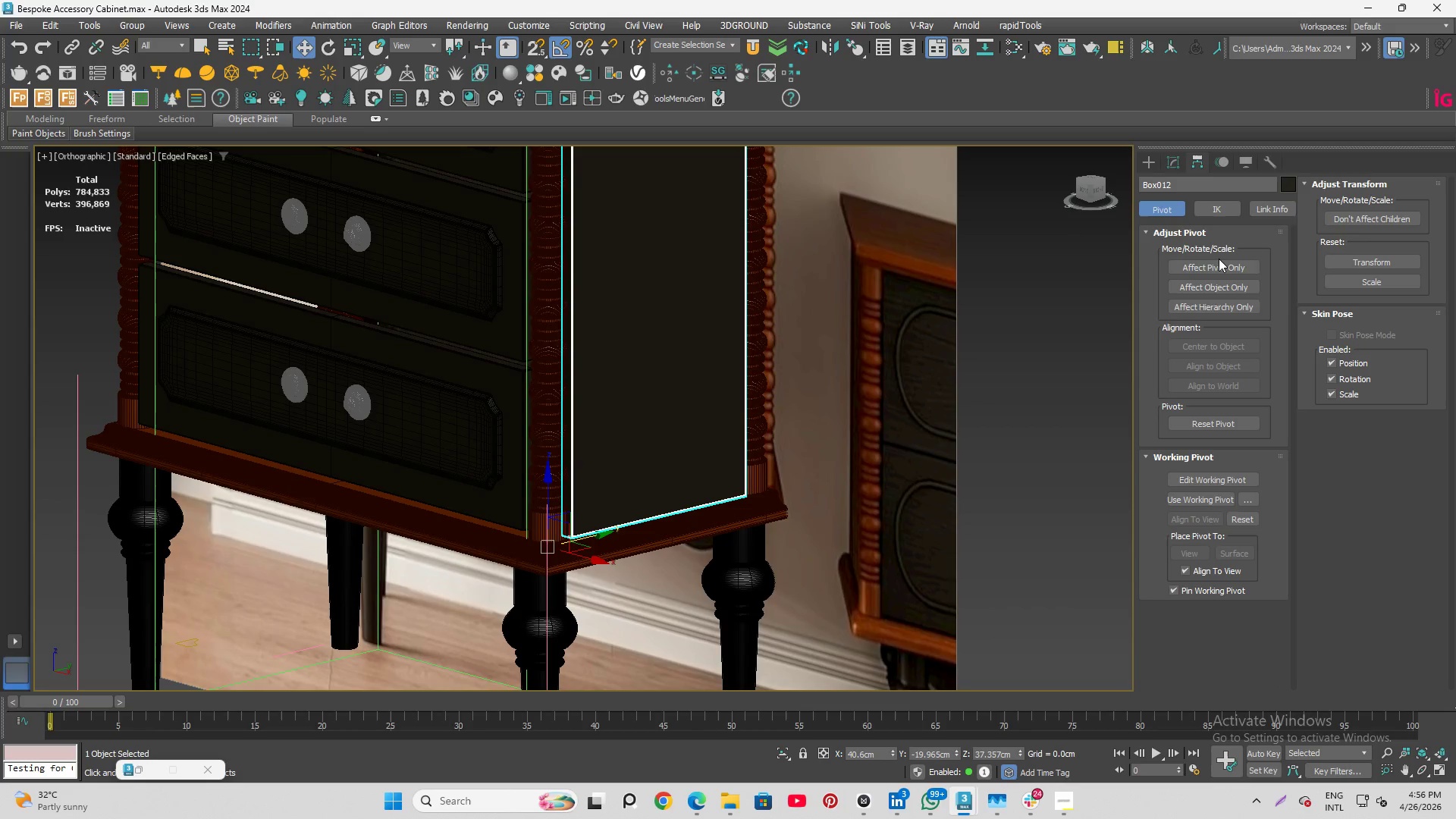 
left_click([1219, 261])
 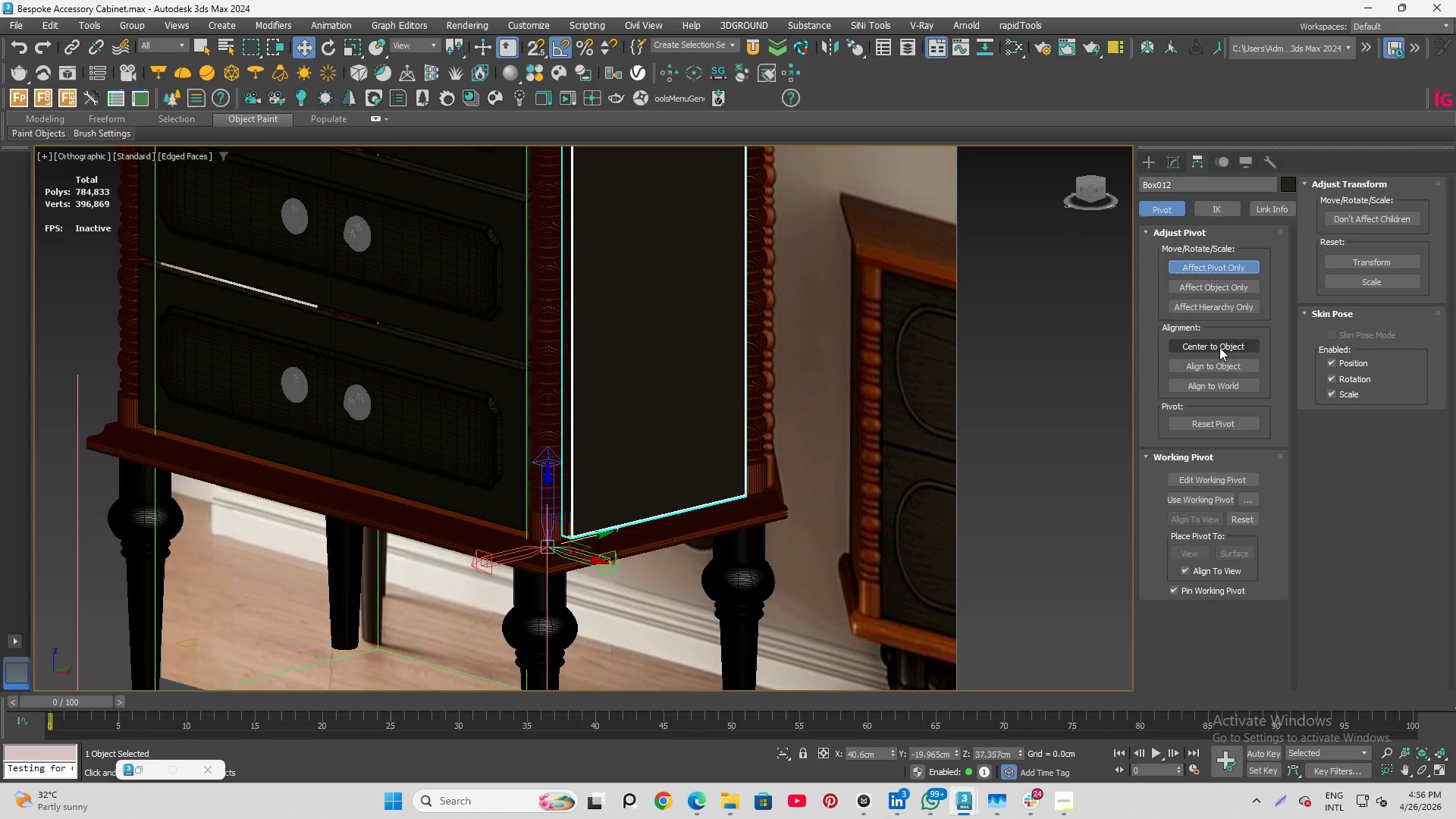 
left_click([1216, 347])
 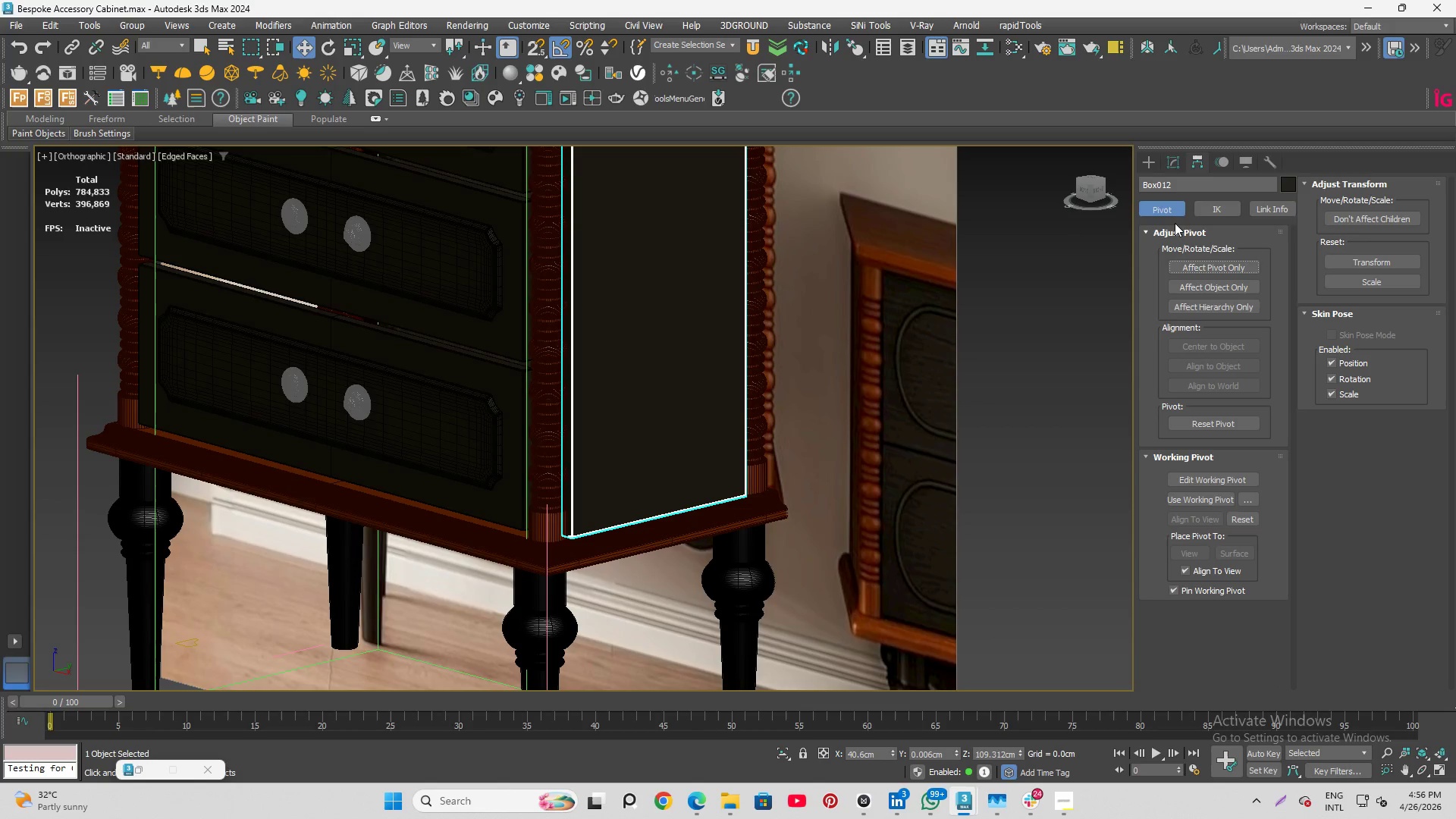 
left_click([1174, 155])
 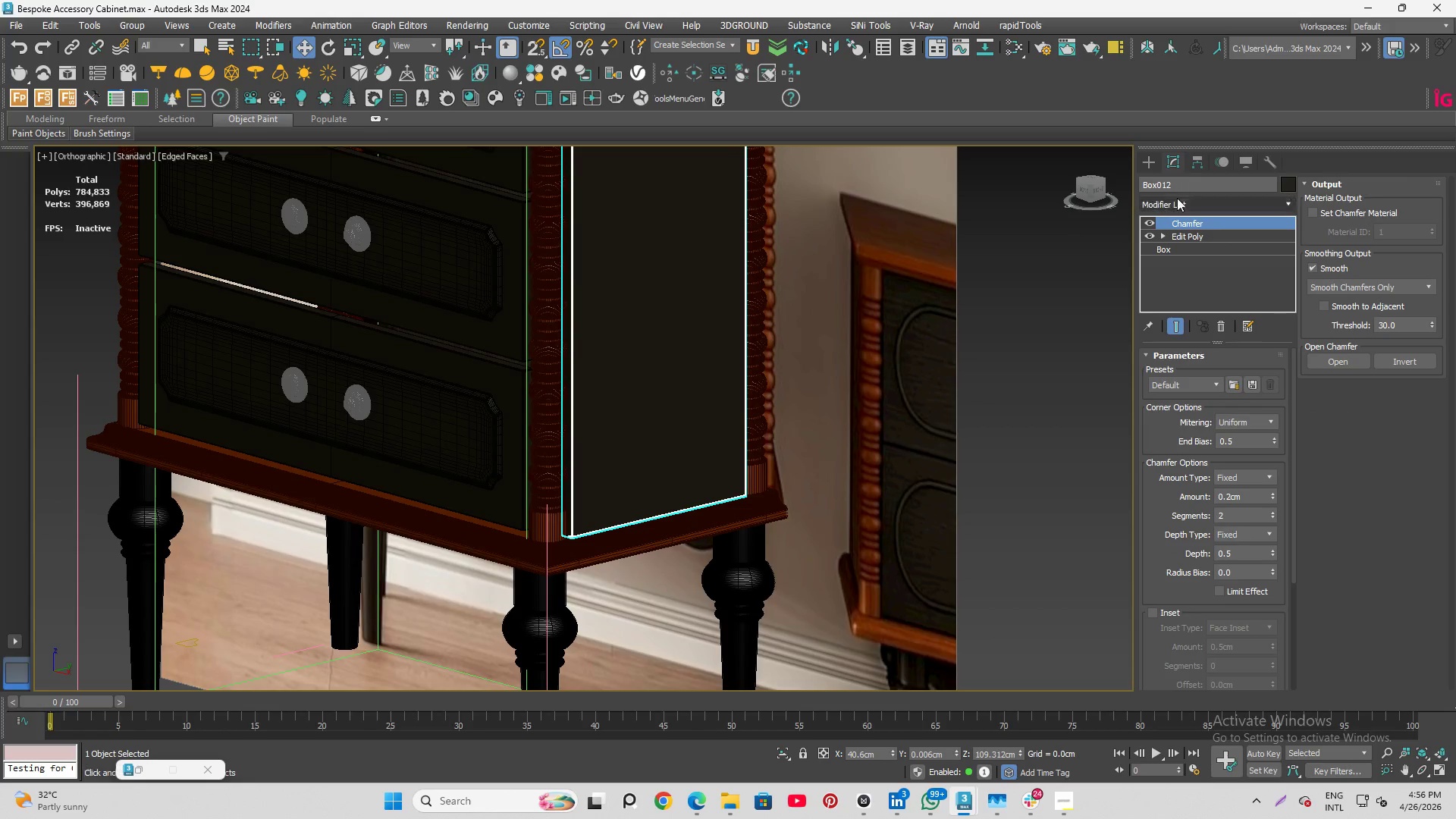 
left_click([1172, 206])
 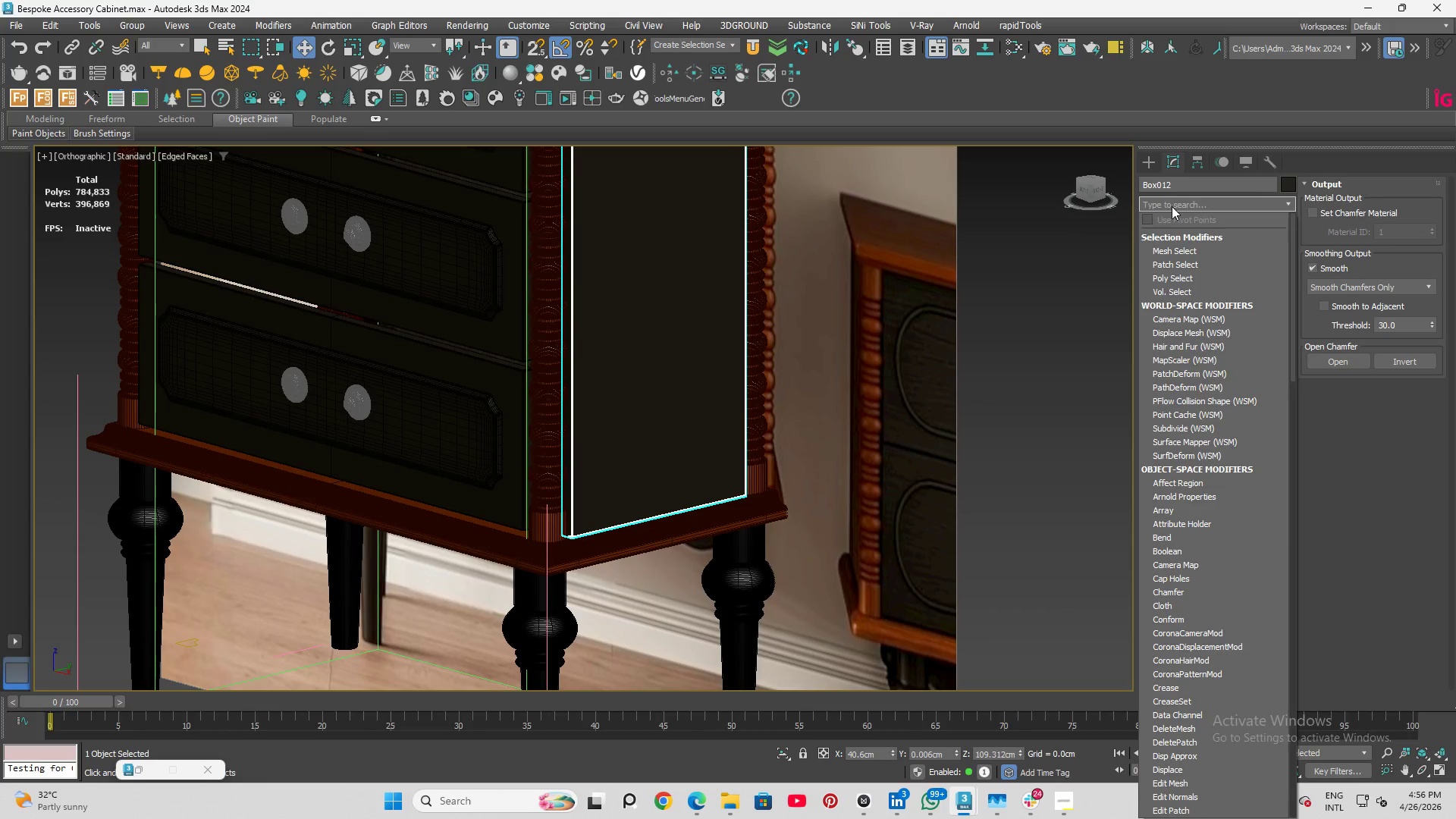 
type(sy)
 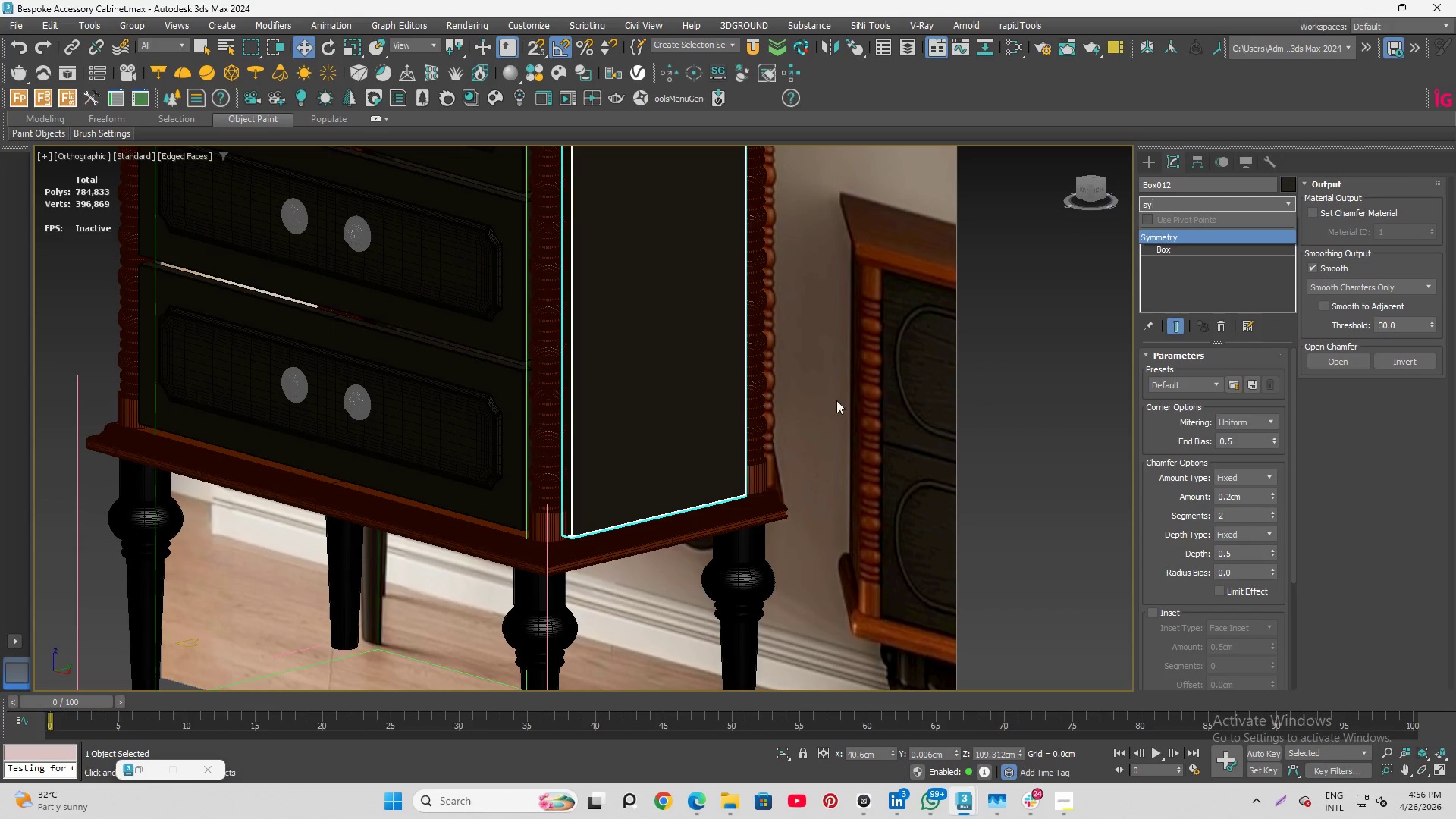 
left_click([645, 428])
 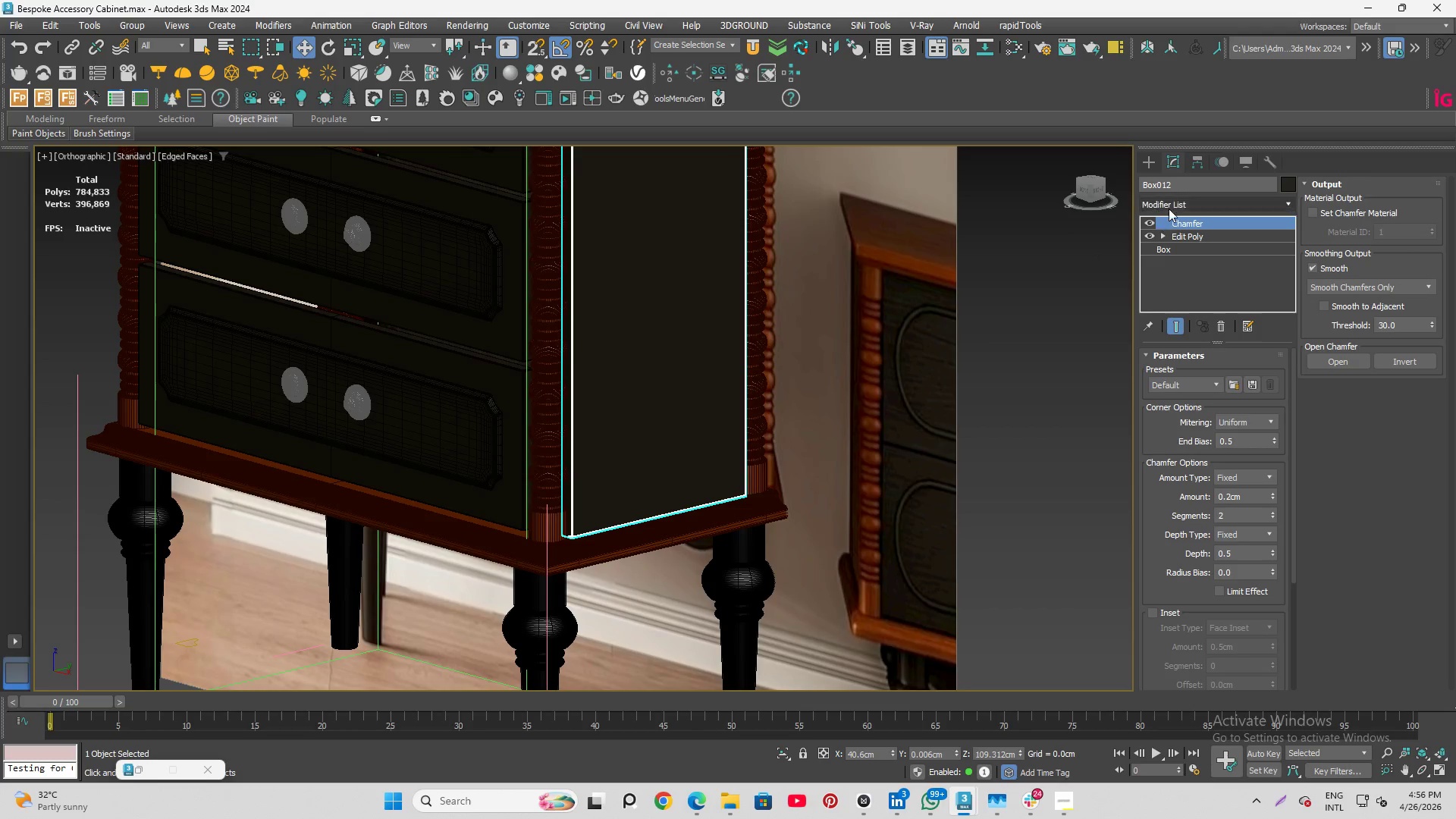 
left_click([1172, 201])
 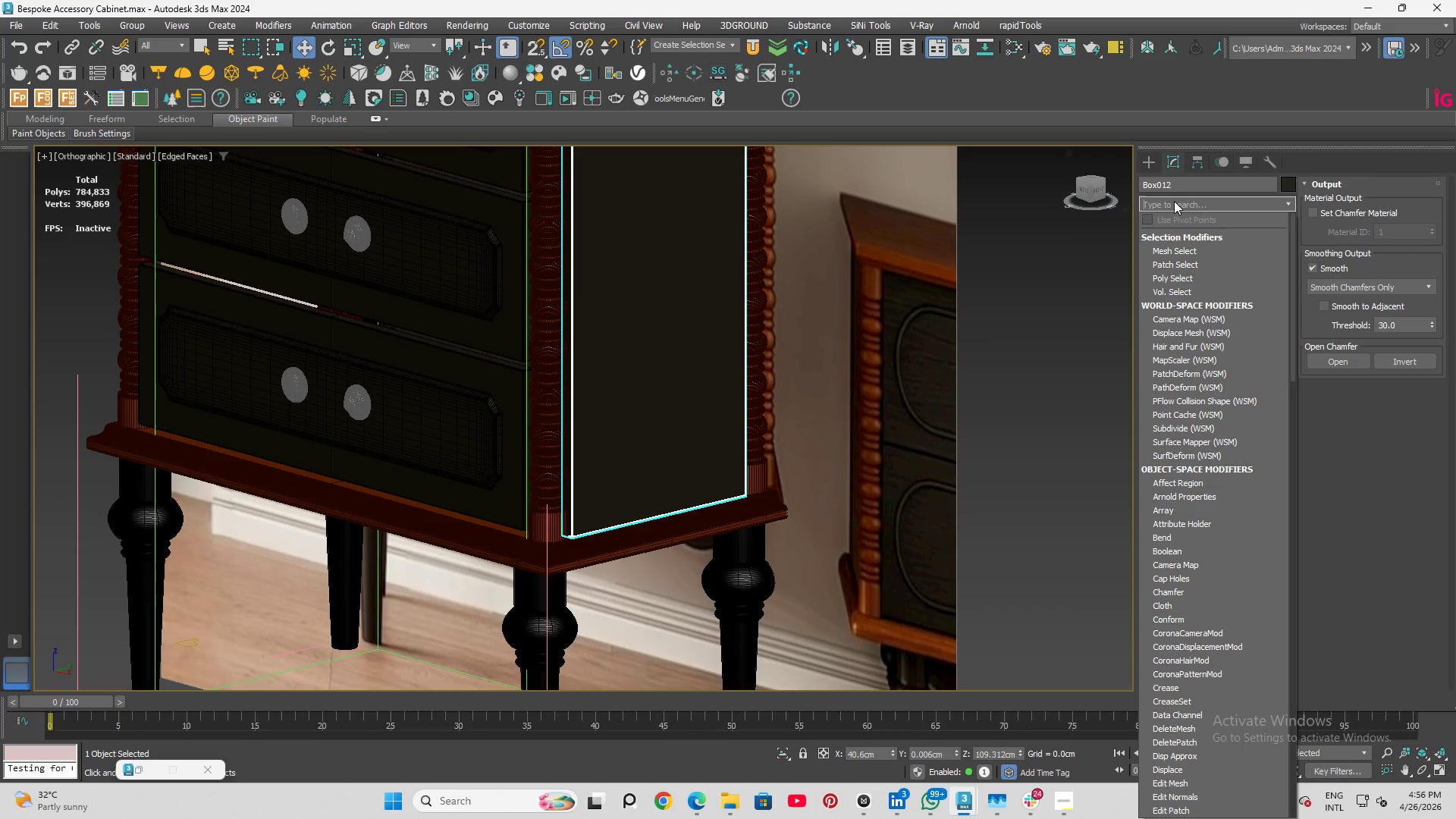 
type(sy)
 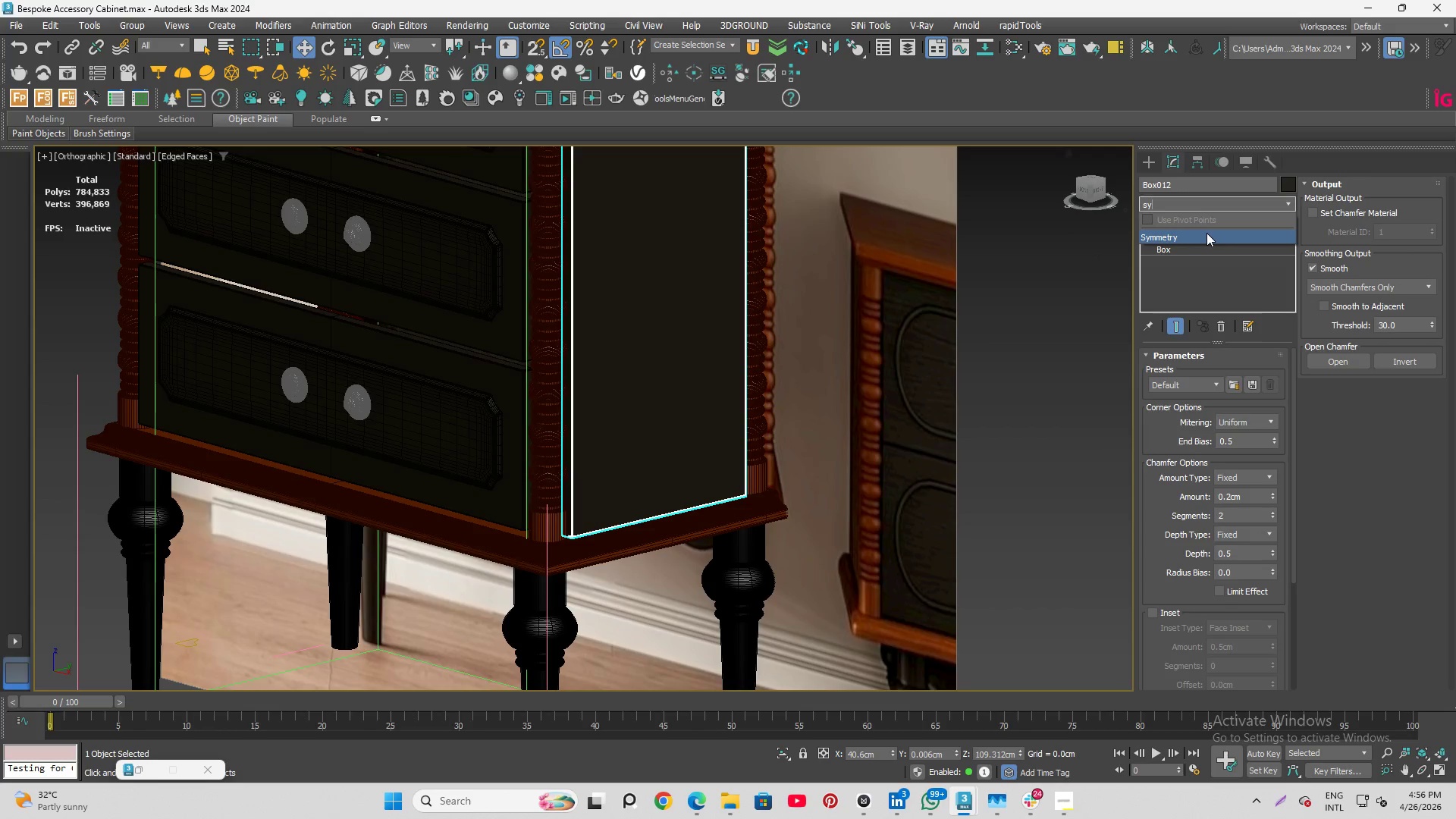 
left_click([1207, 233])
 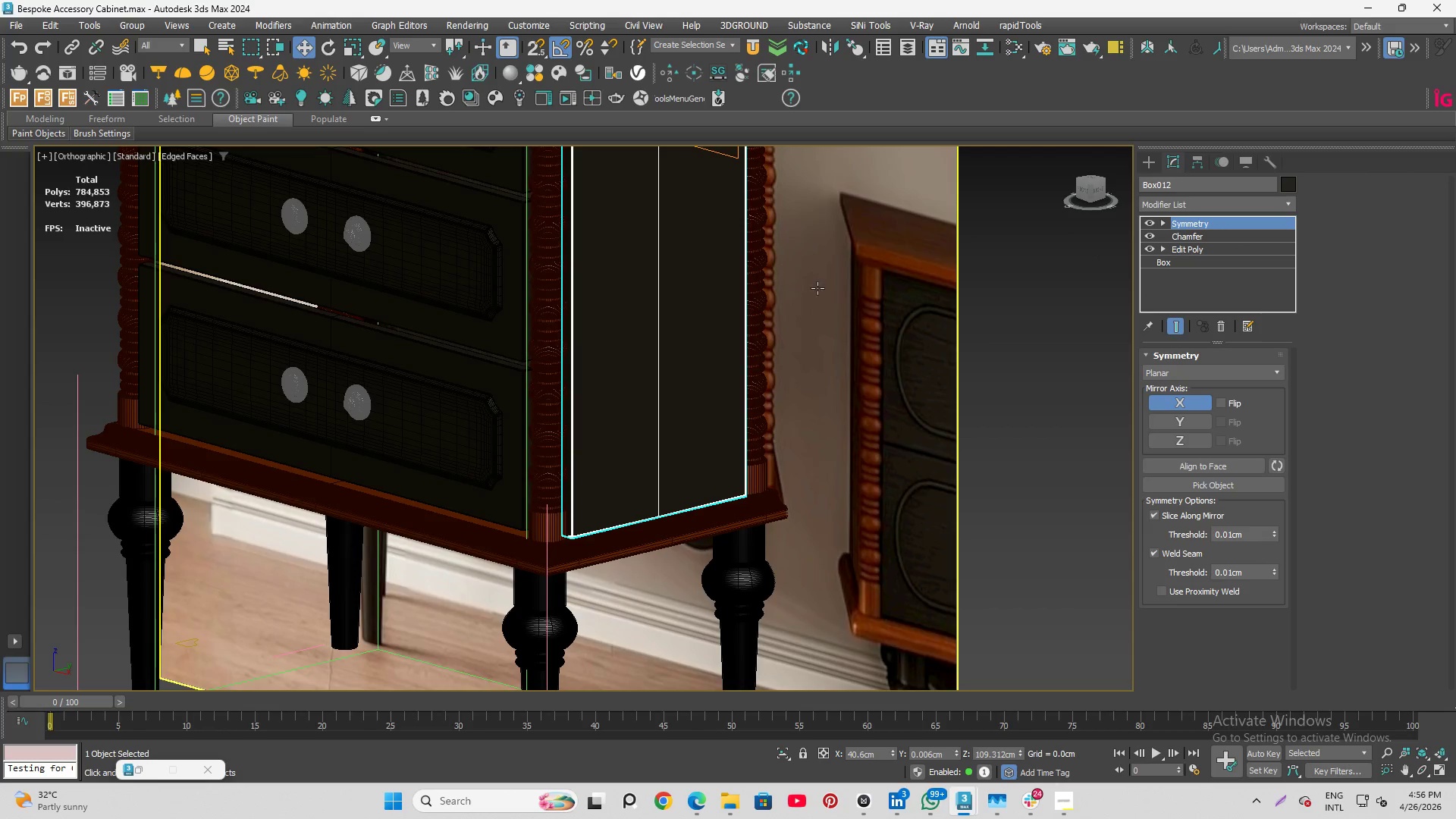 
scroll: coordinate [792, 474], scroll_direction: down, amount: 2.0
 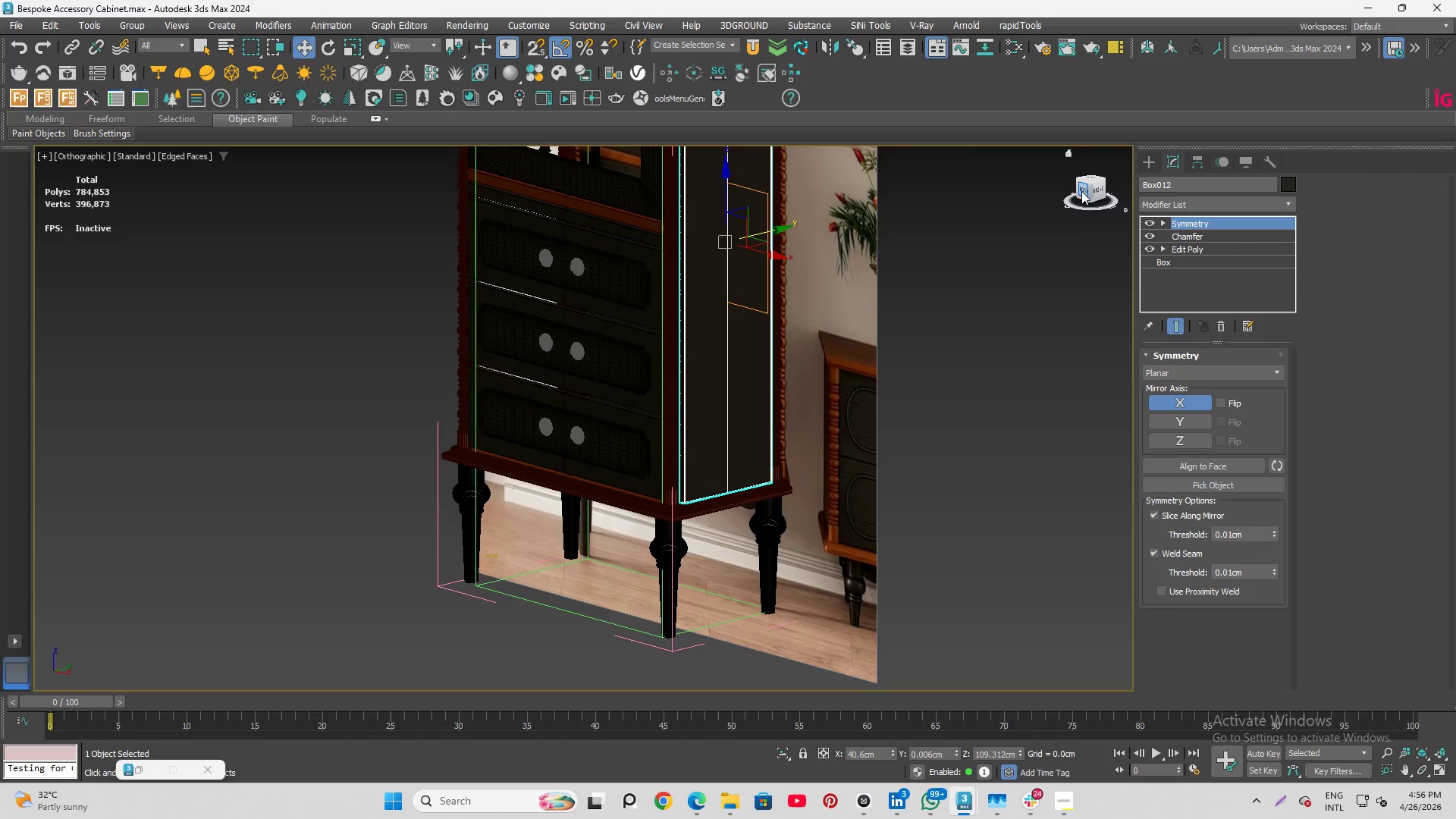 
left_click([1082, 191])
 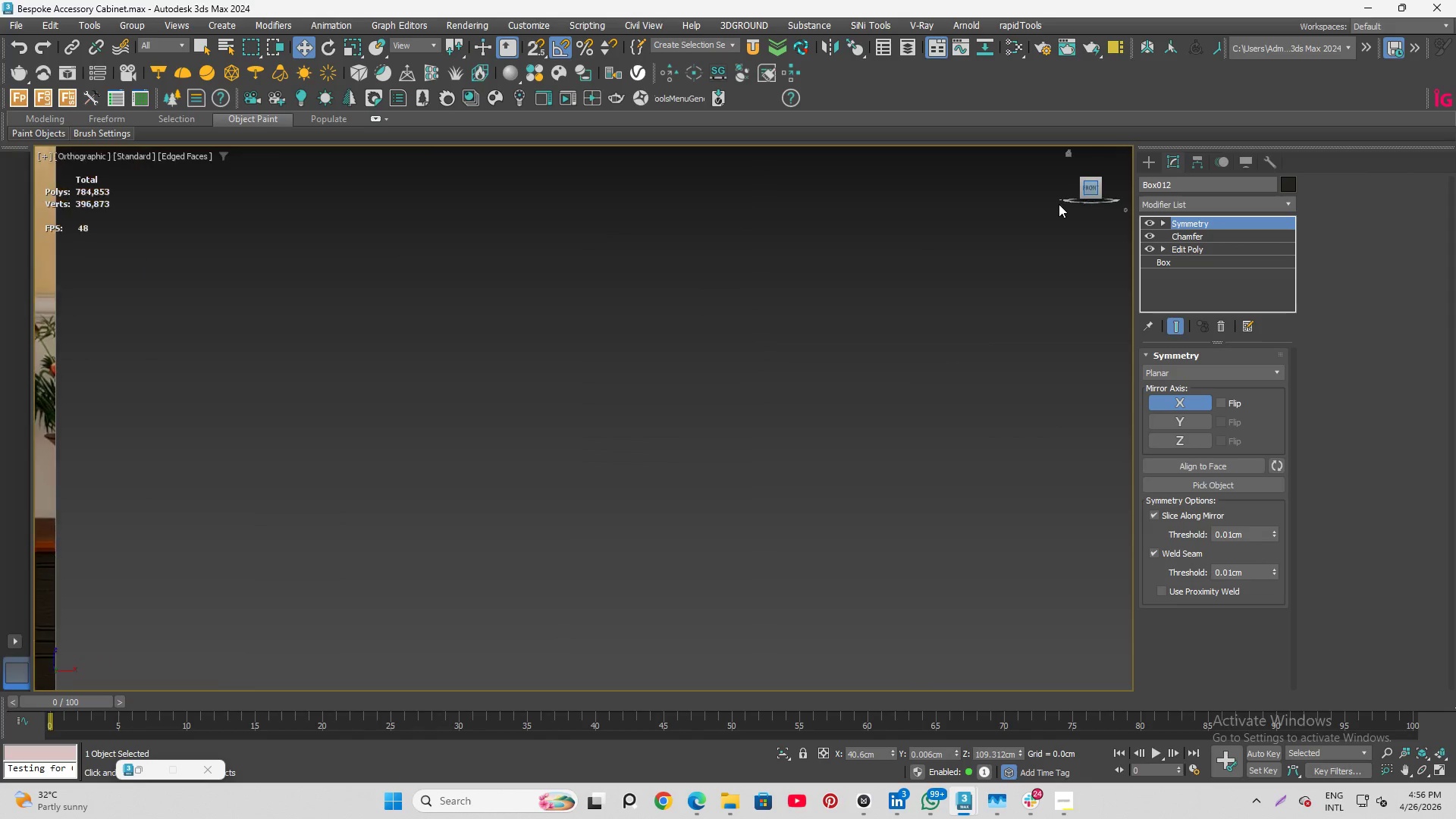 
scroll: coordinate [826, 331], scroll_direction: none, amount: 0.0
 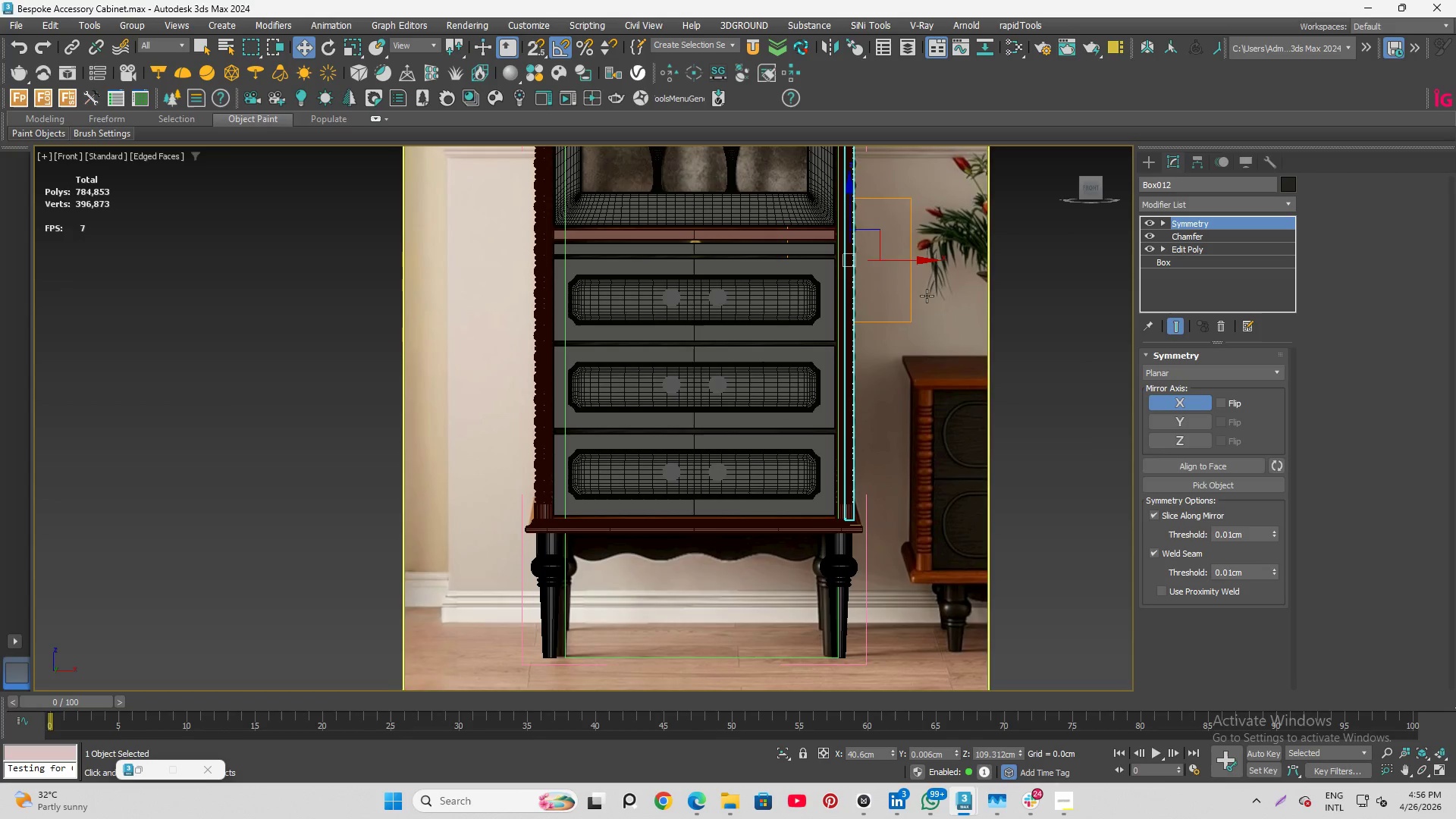 
scroll: coordinate [862, 253], scroll_direction: up, amount: 1.0
 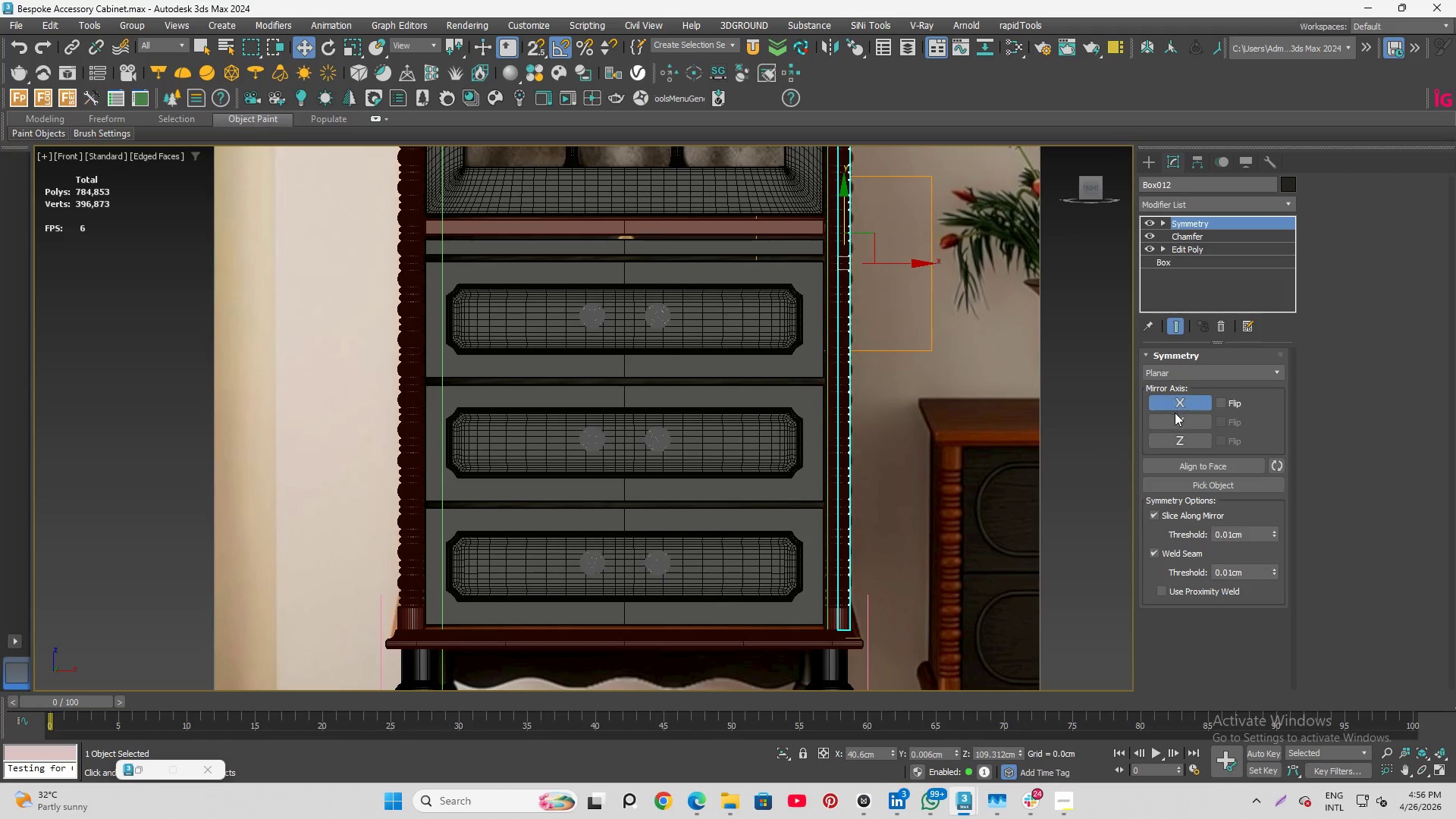 
left_click([1179, 418])
 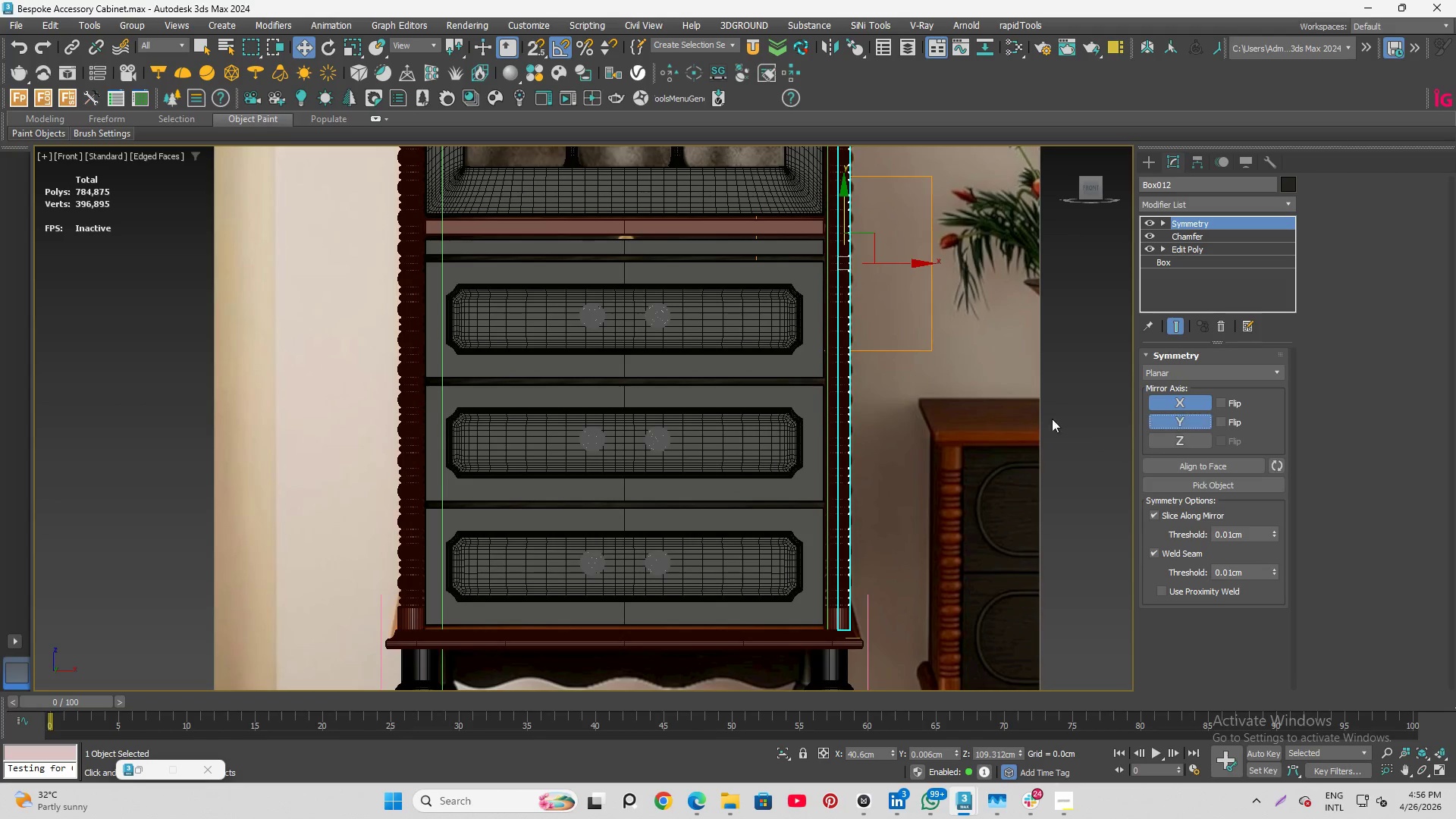 
hold_key(key=AltLeft, duration=2.52)
 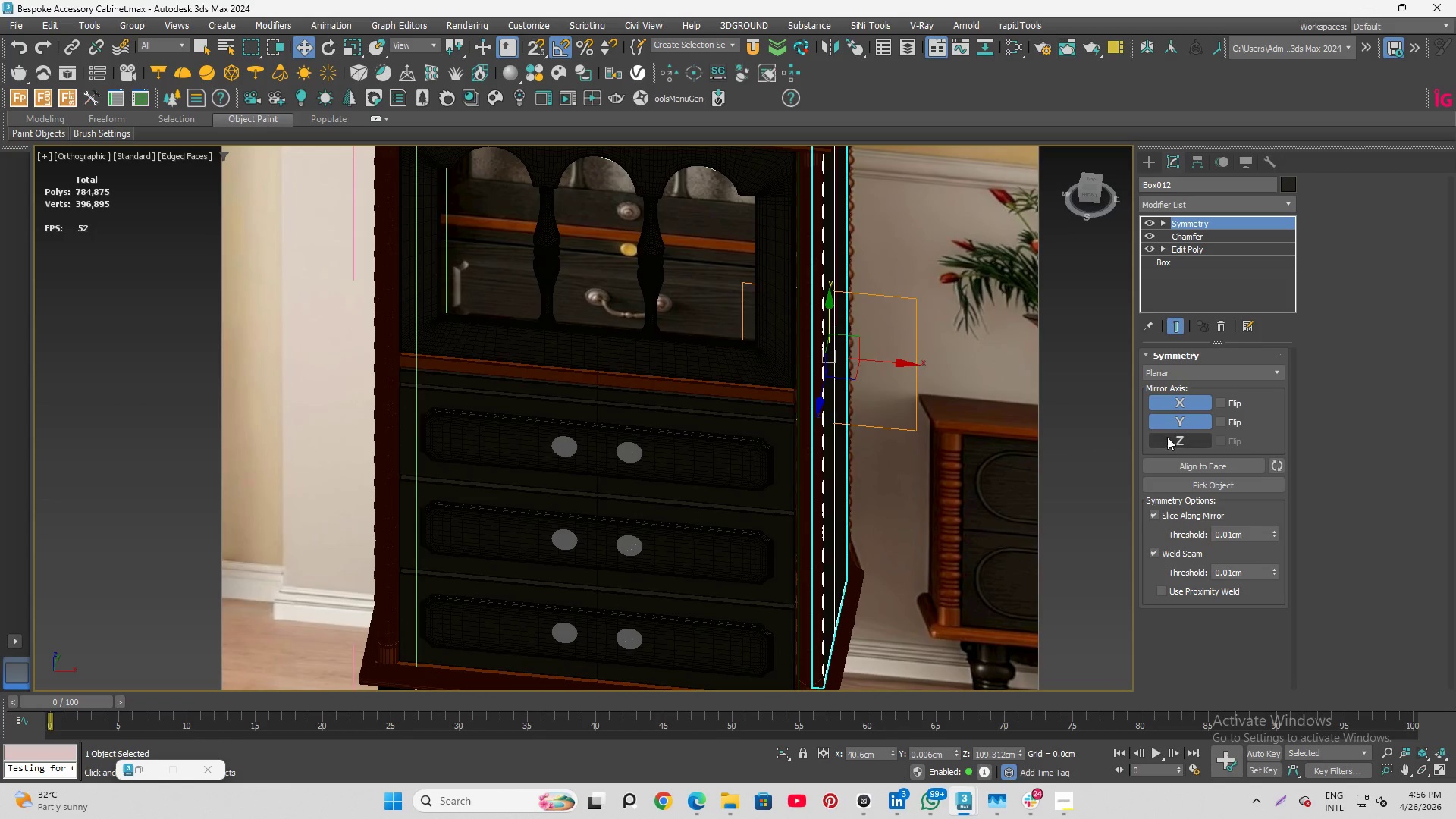 
left_click([1167, 437])
 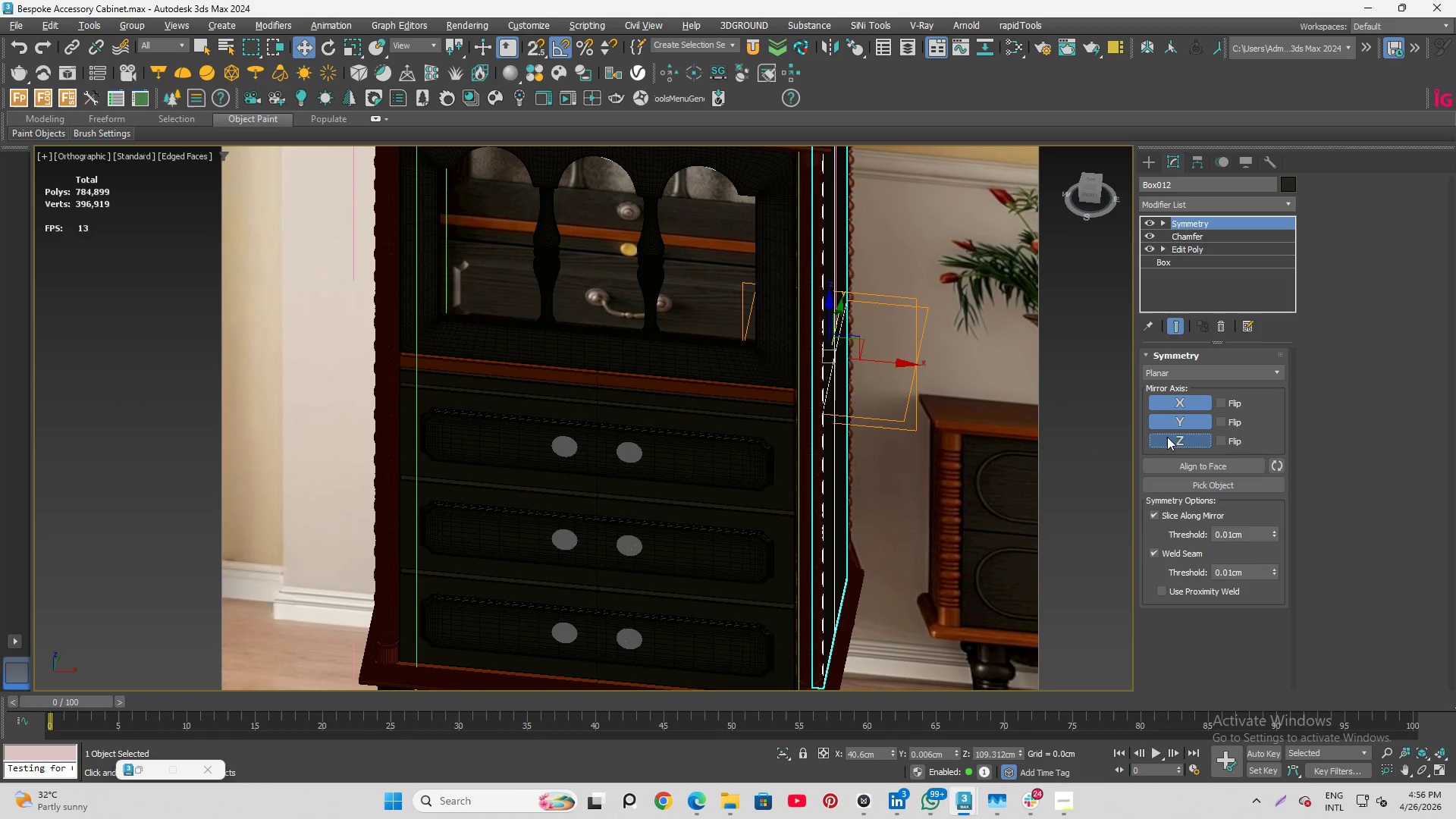 
left_click([1167, 437])
 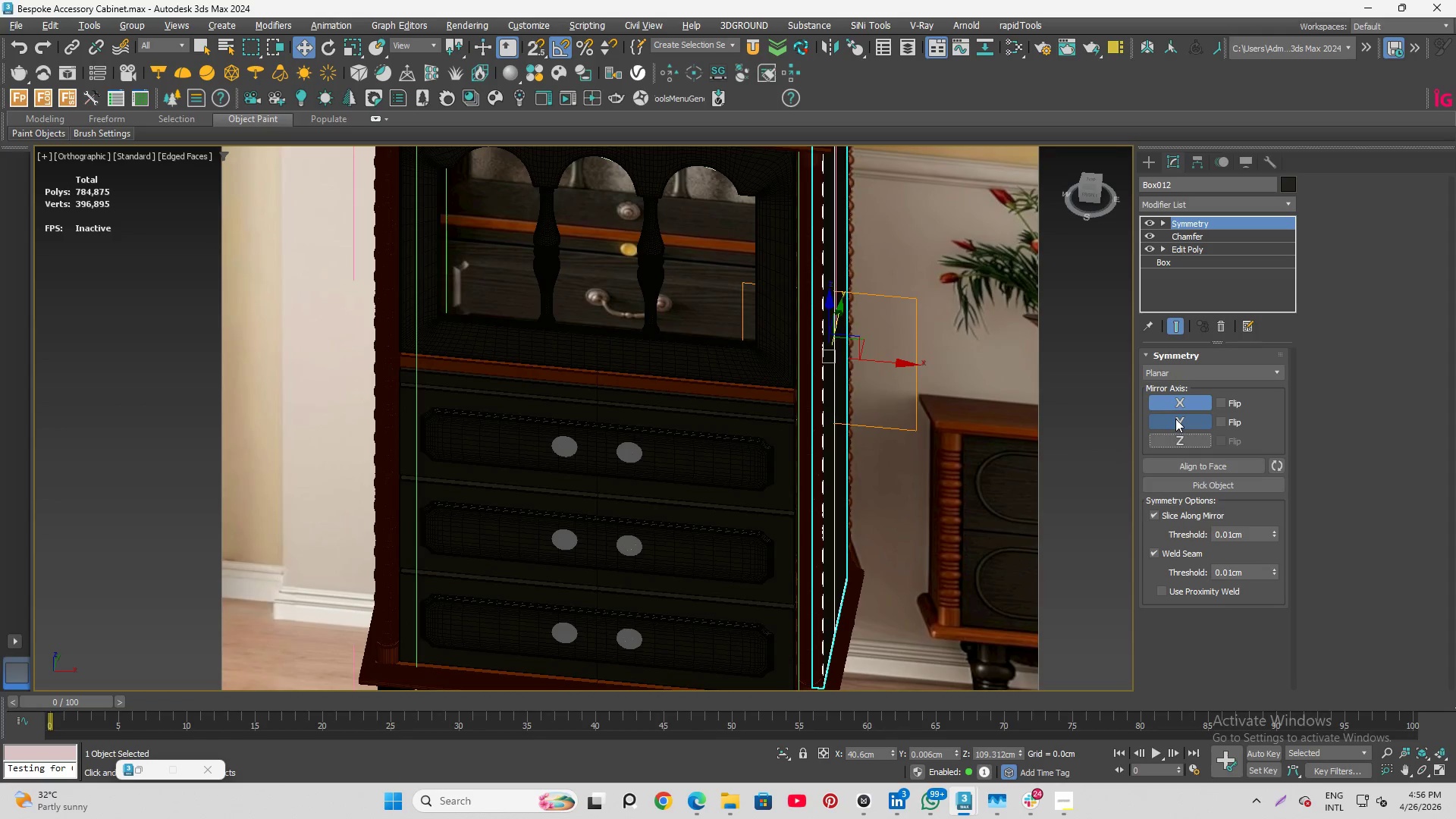 
left_click([1175, 419])
 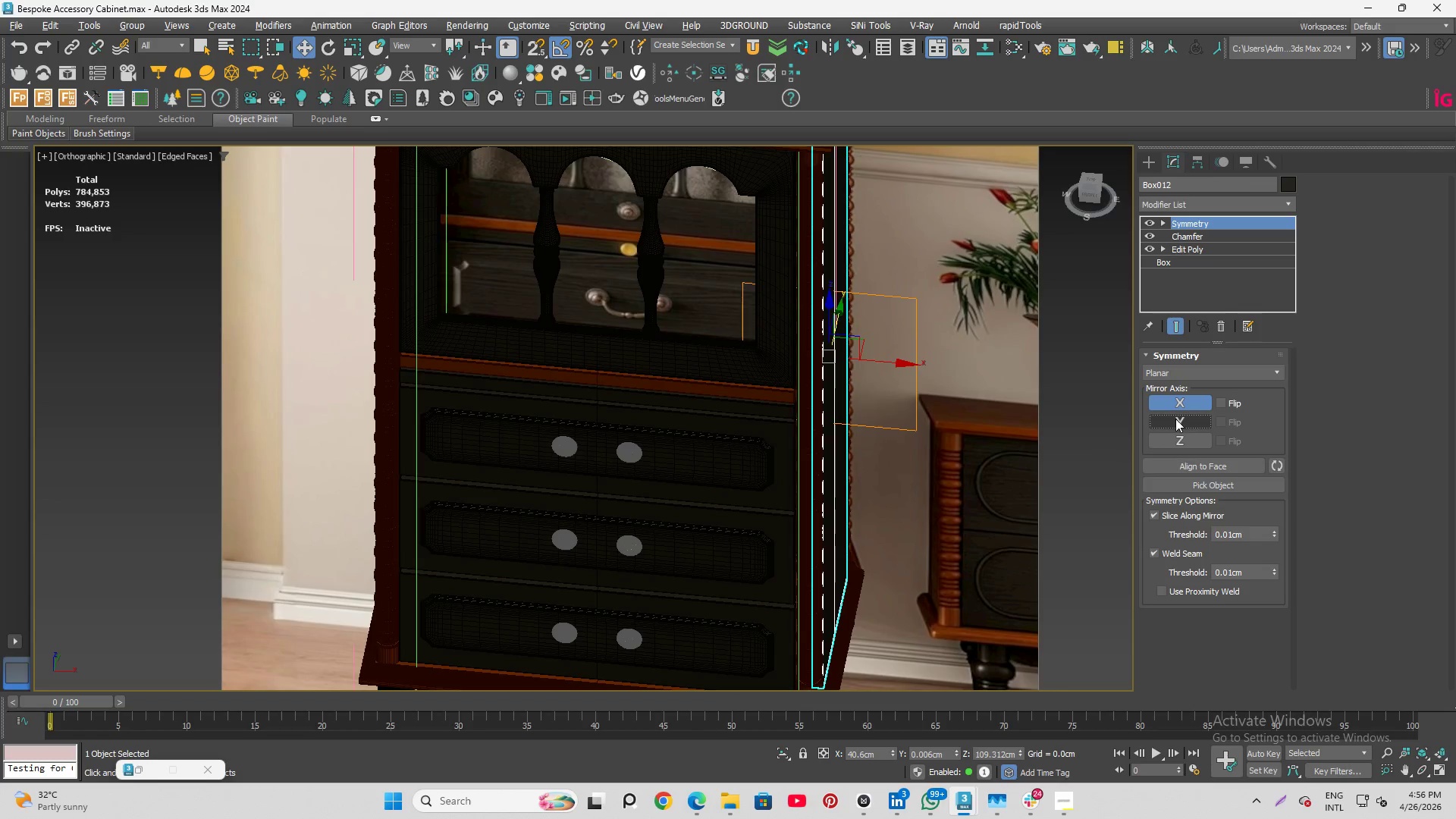 
left_click([1175, 419])
 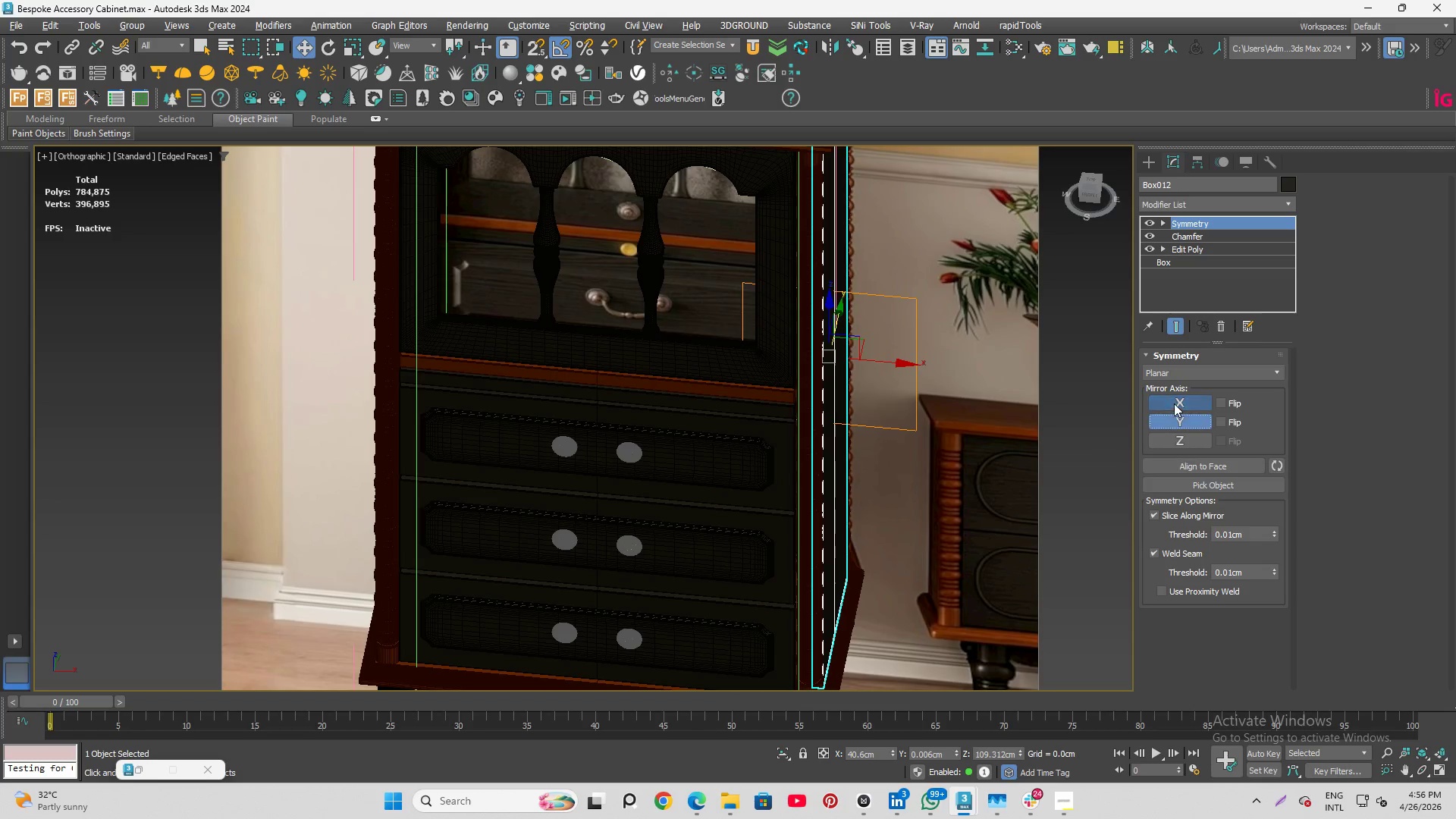 
left_click([1174, 403])
 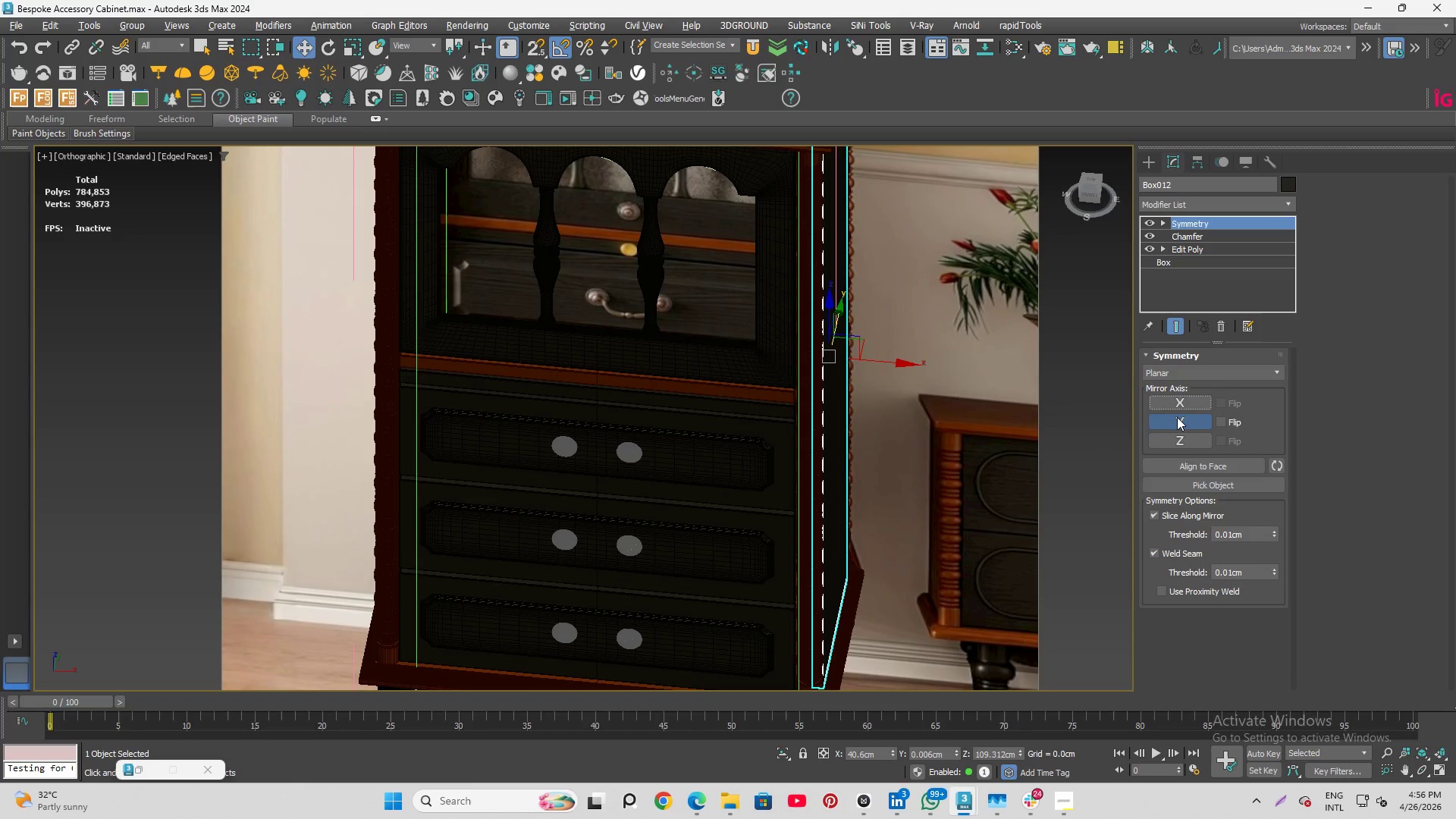 
left_click([1177, 417])
 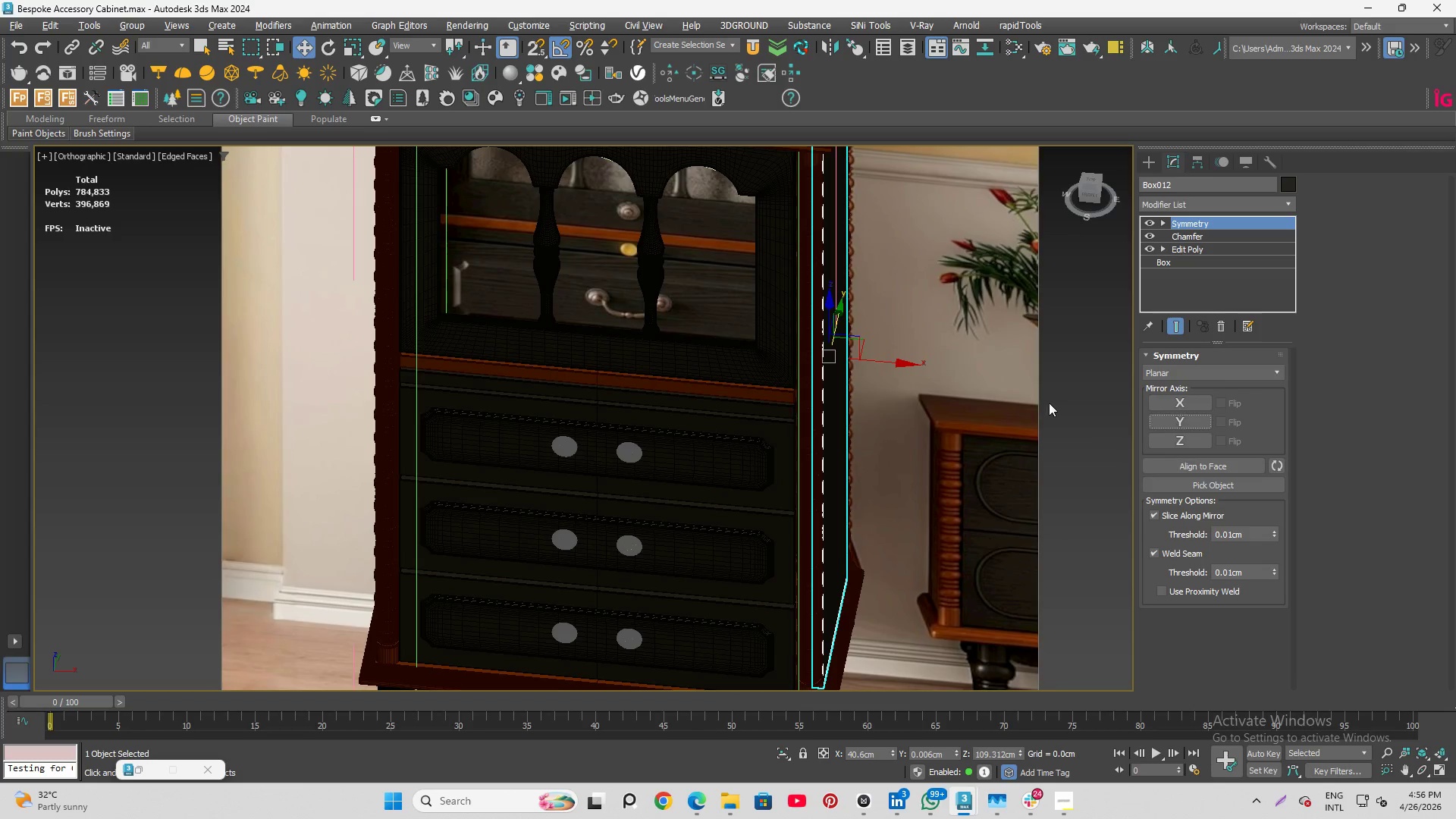 
scroll: coordinate [976, 380], scroll_direction: down, amount: 1.0
 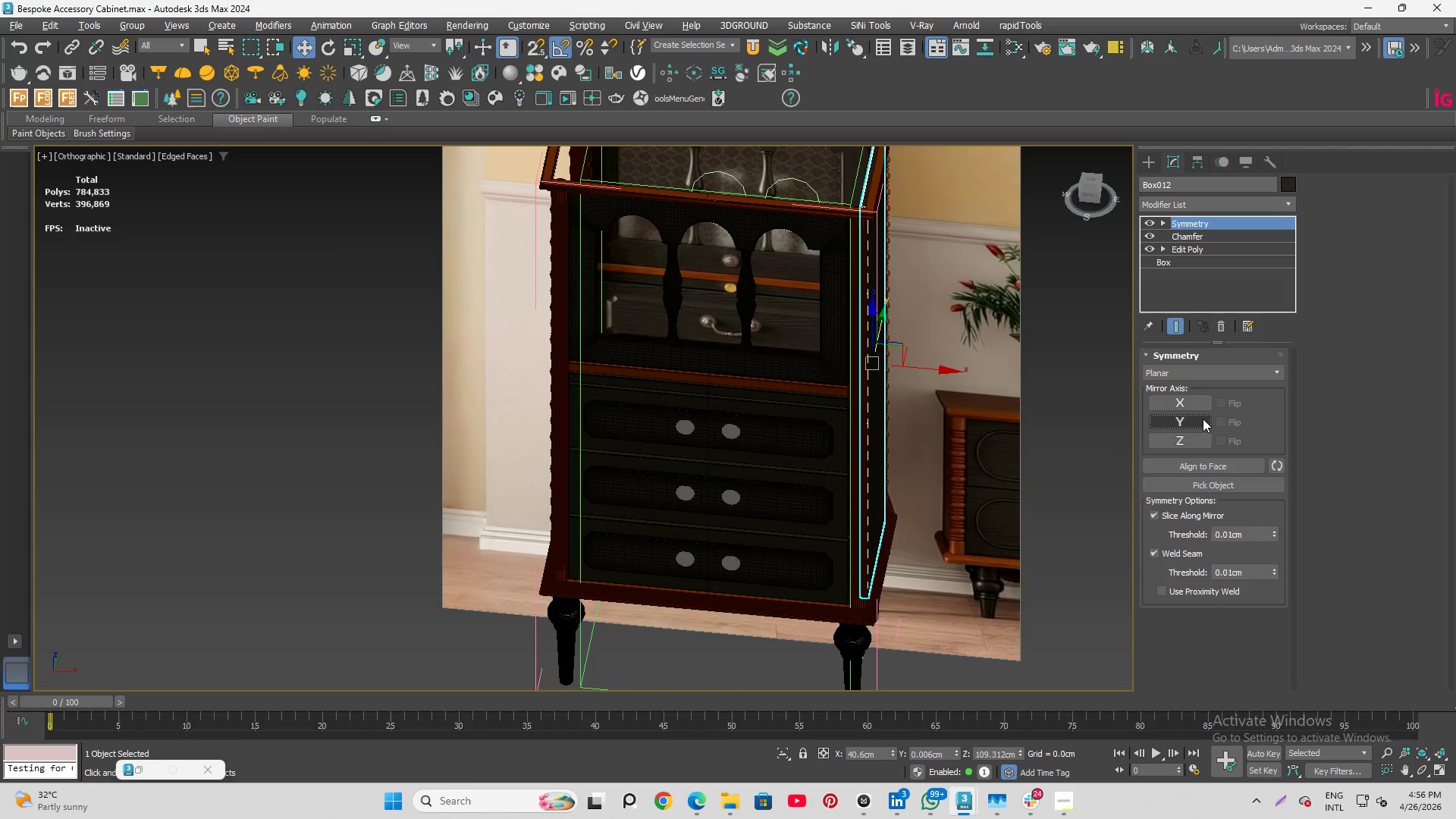 
left_click([1203, 419])
 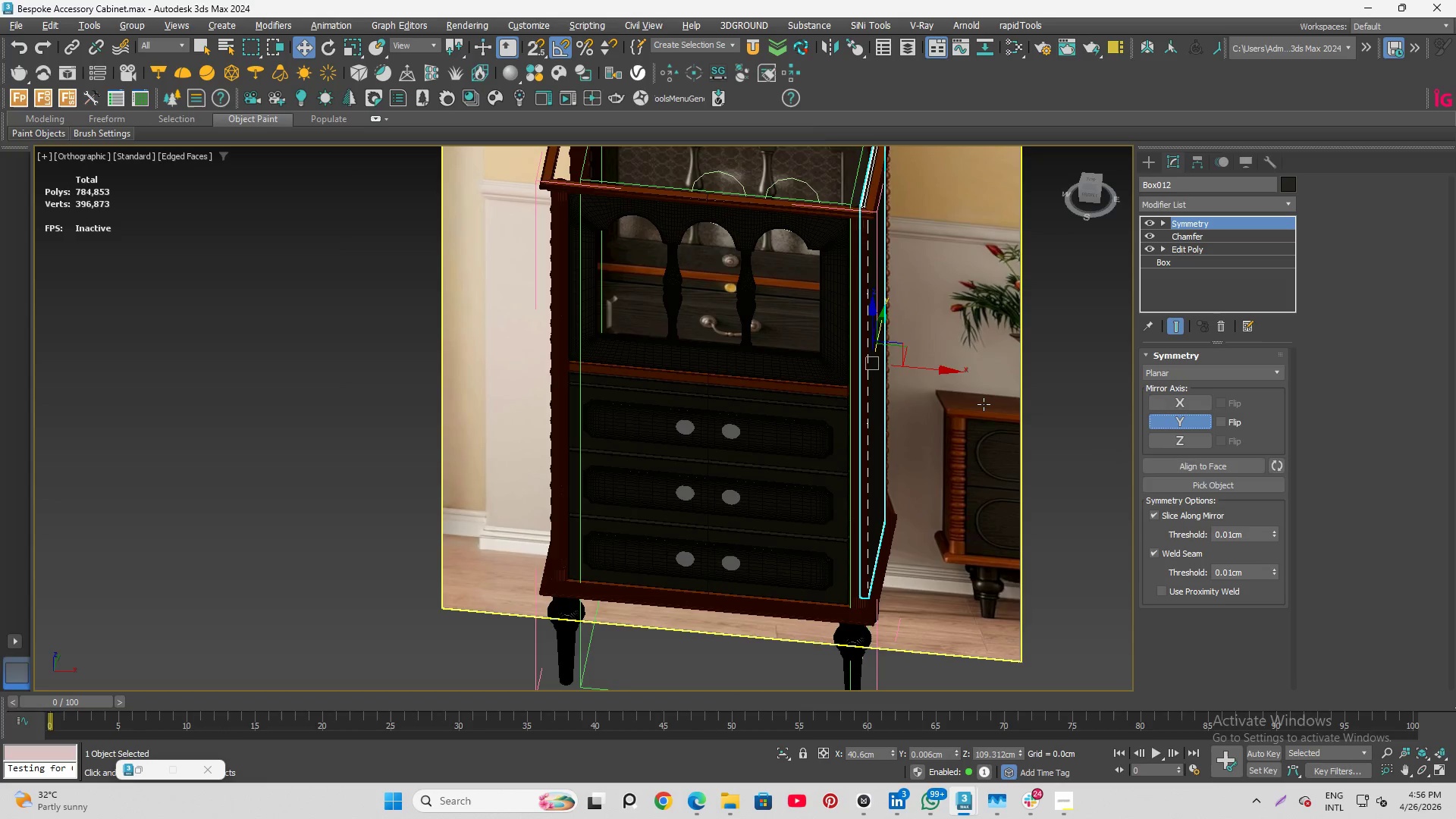 
hold_key(key=AltLeft, duration=4.31)
 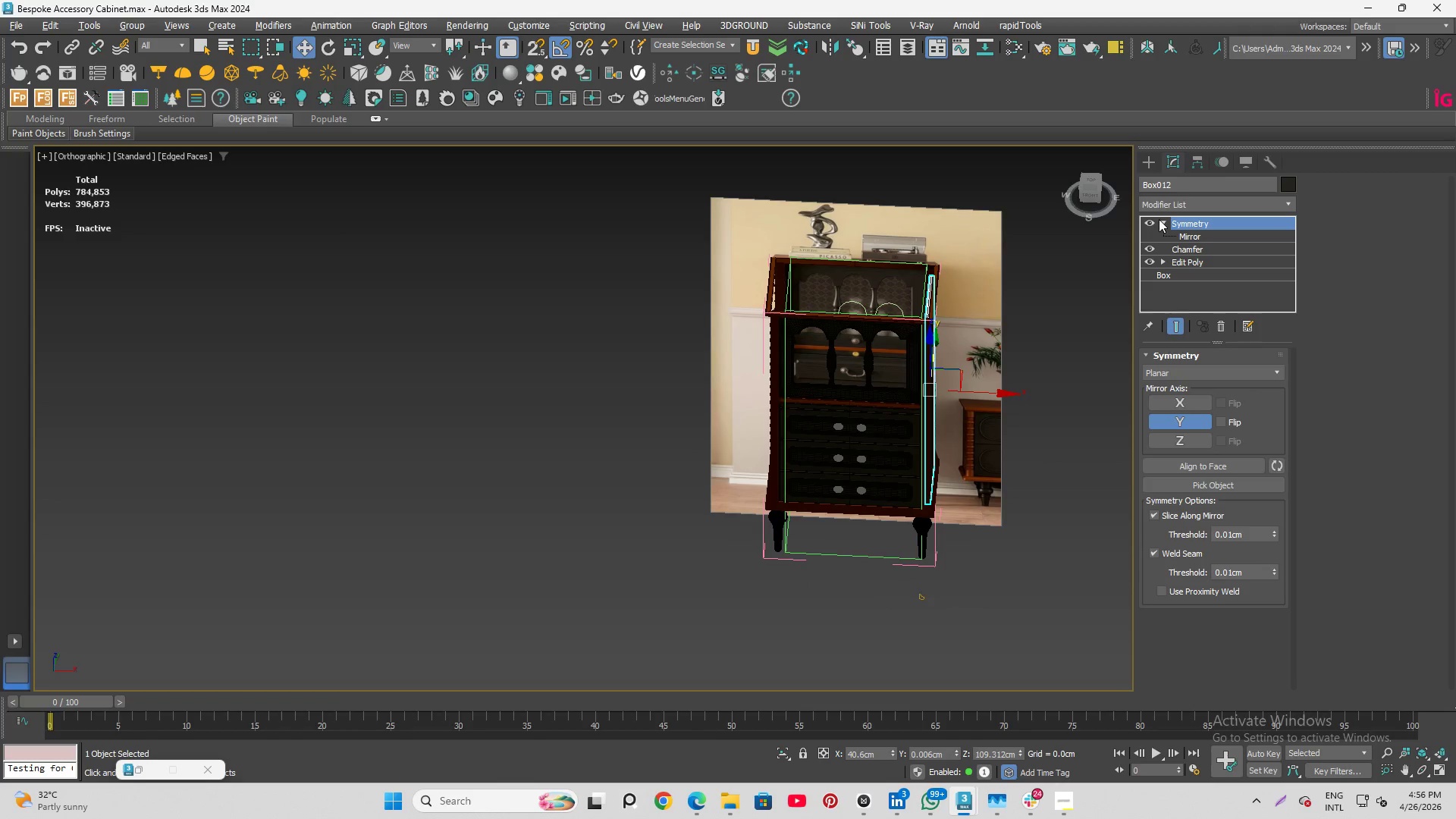 
scroll: coordinate [981, 404], scroll_direction: down, amount: 2.0
 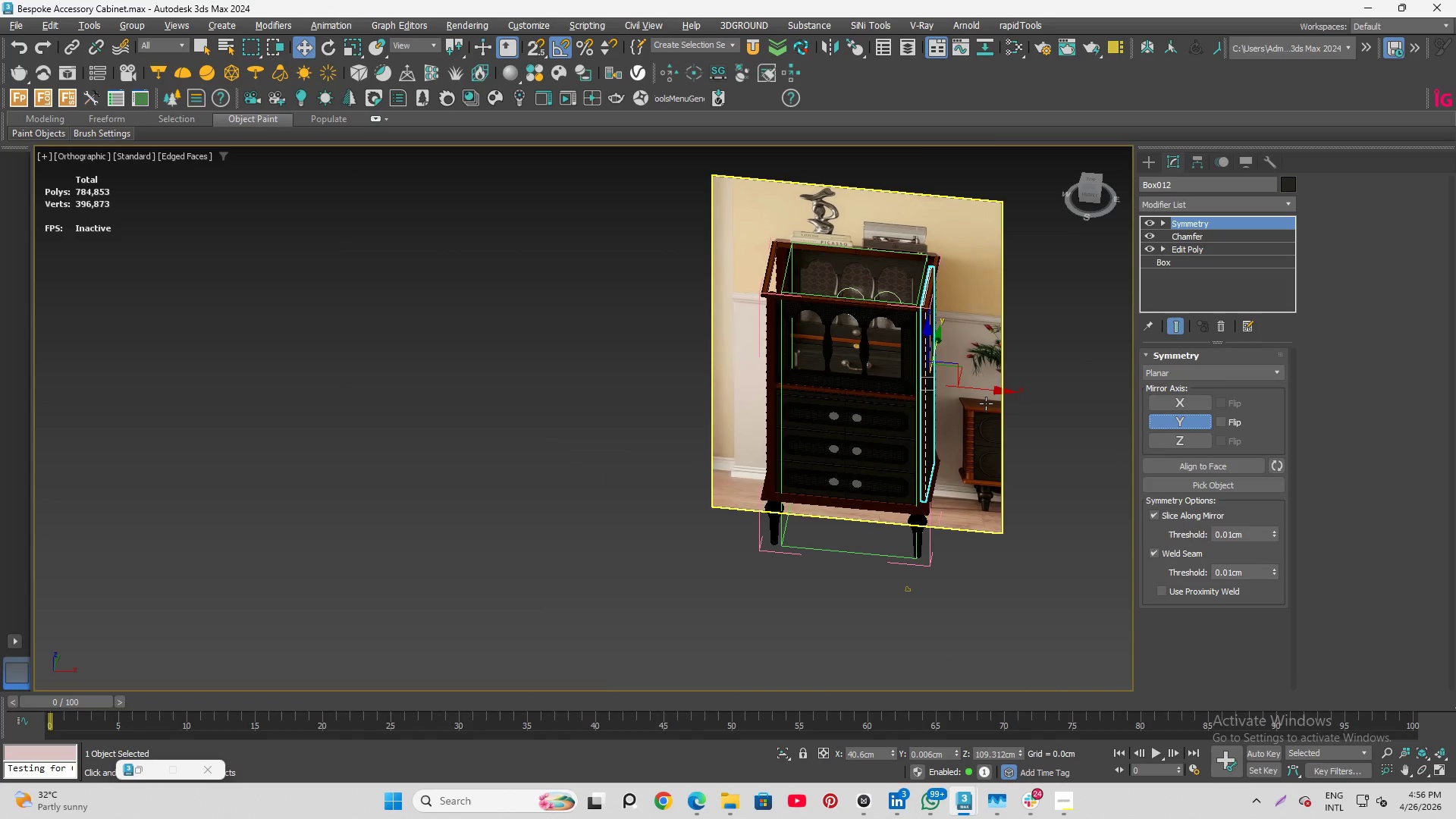 
double_click([1179, 233])
 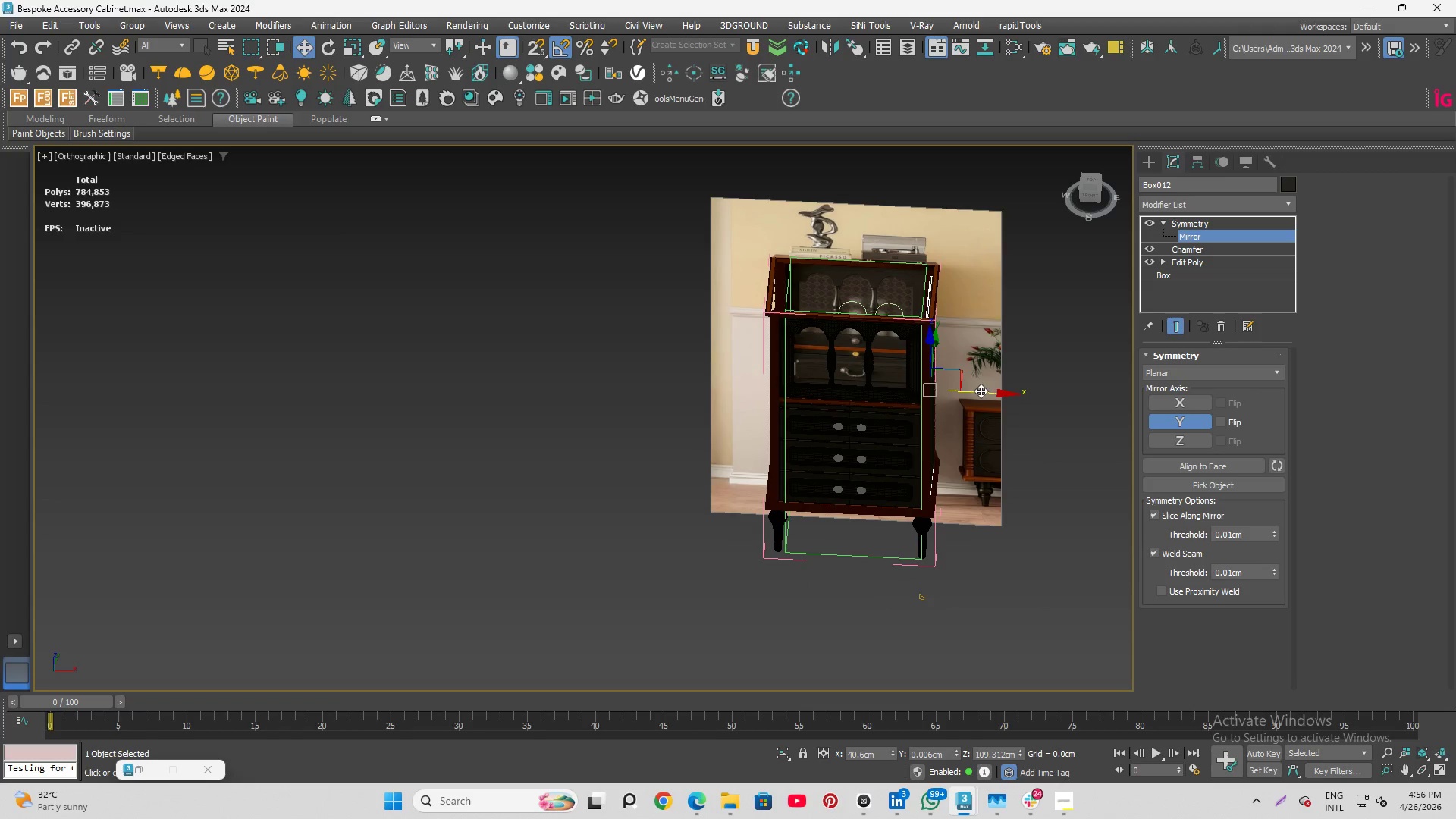 
left_click_drag(start_coordinate=[990, 394], to_coordinate=[904, 369])
 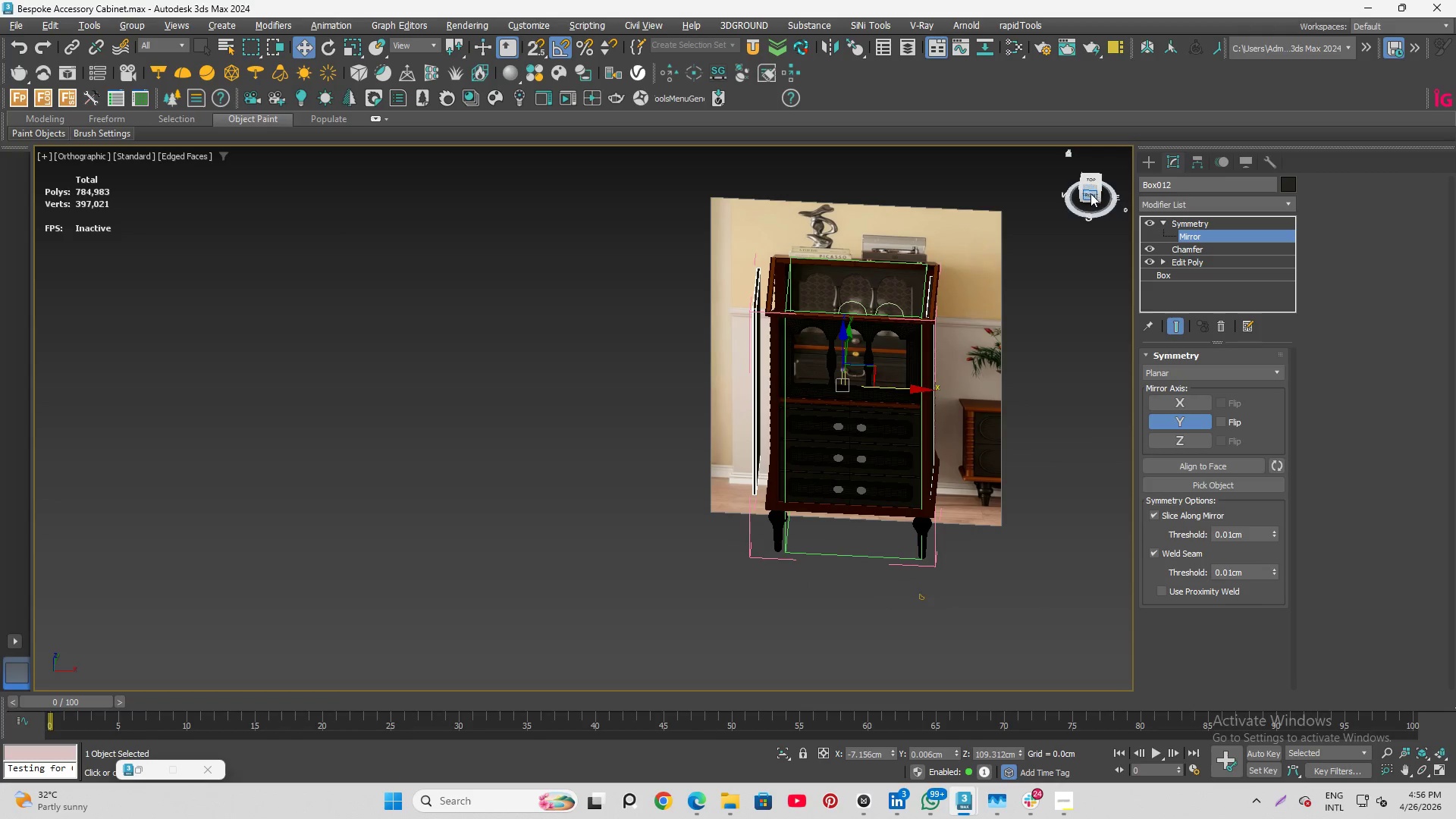 
left_click([1087, 195])
 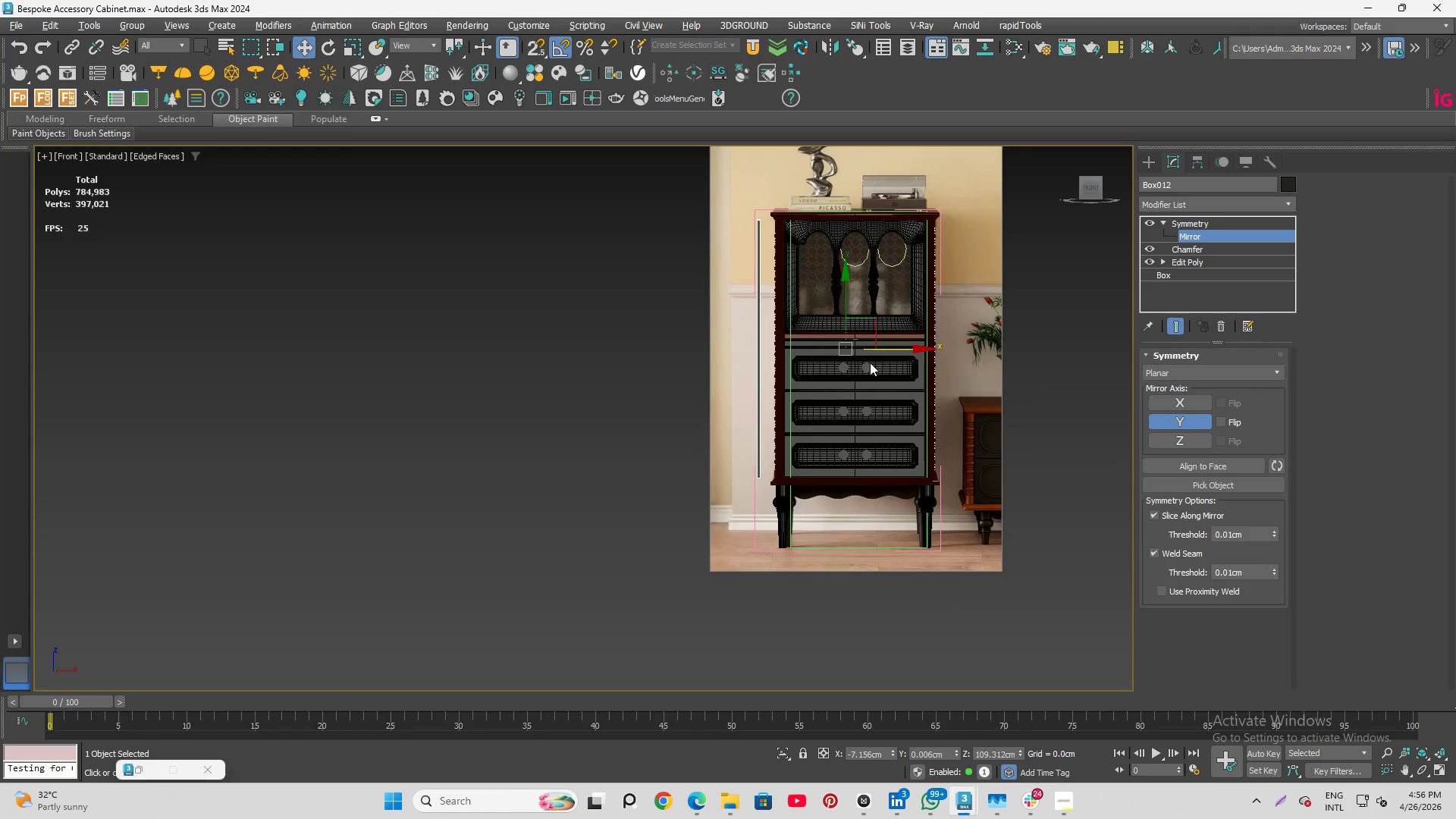 
scroll: coordinate [829, 359], scroll_direction: up, amount: 3.0
 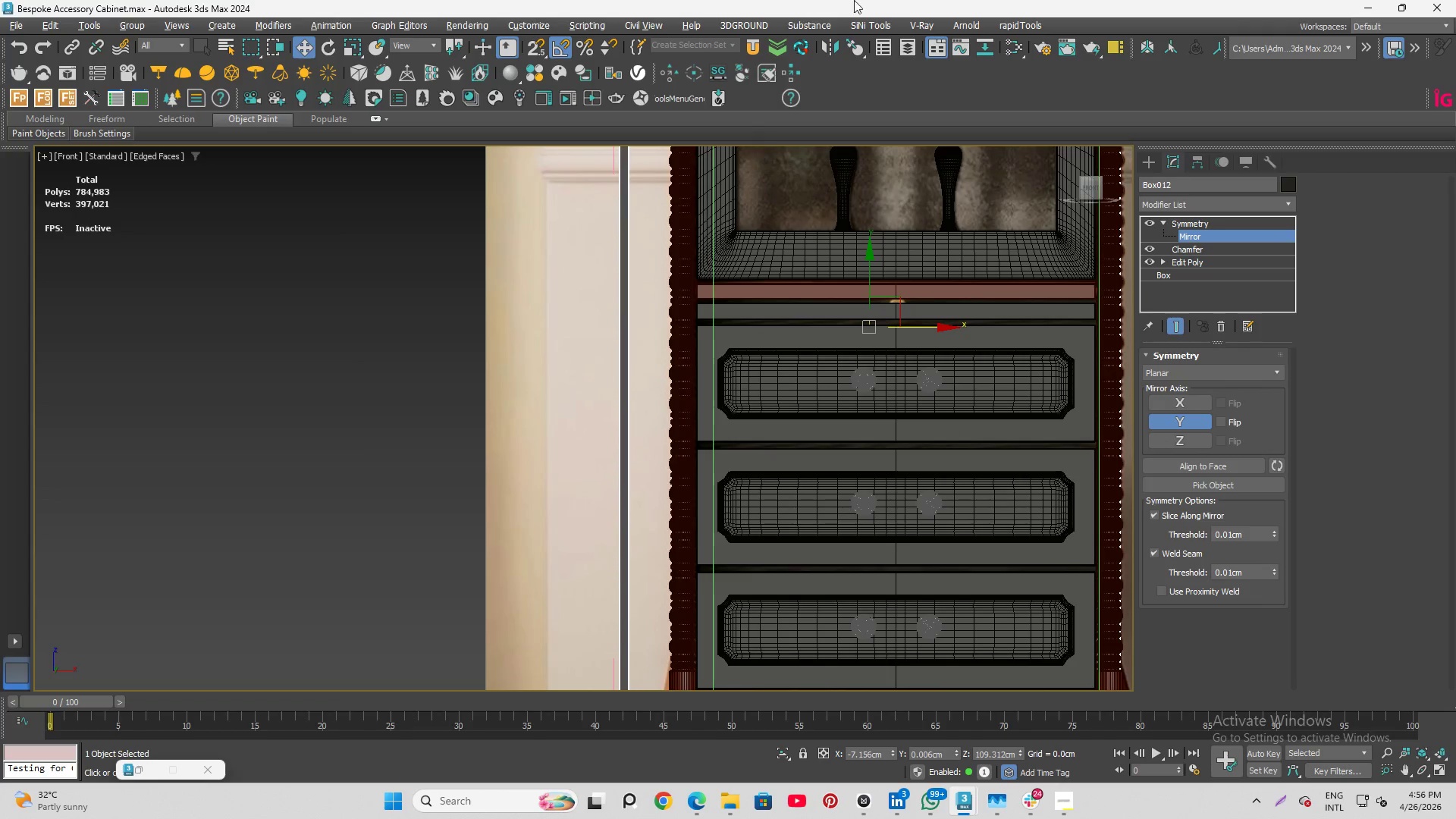 
key(F3)
 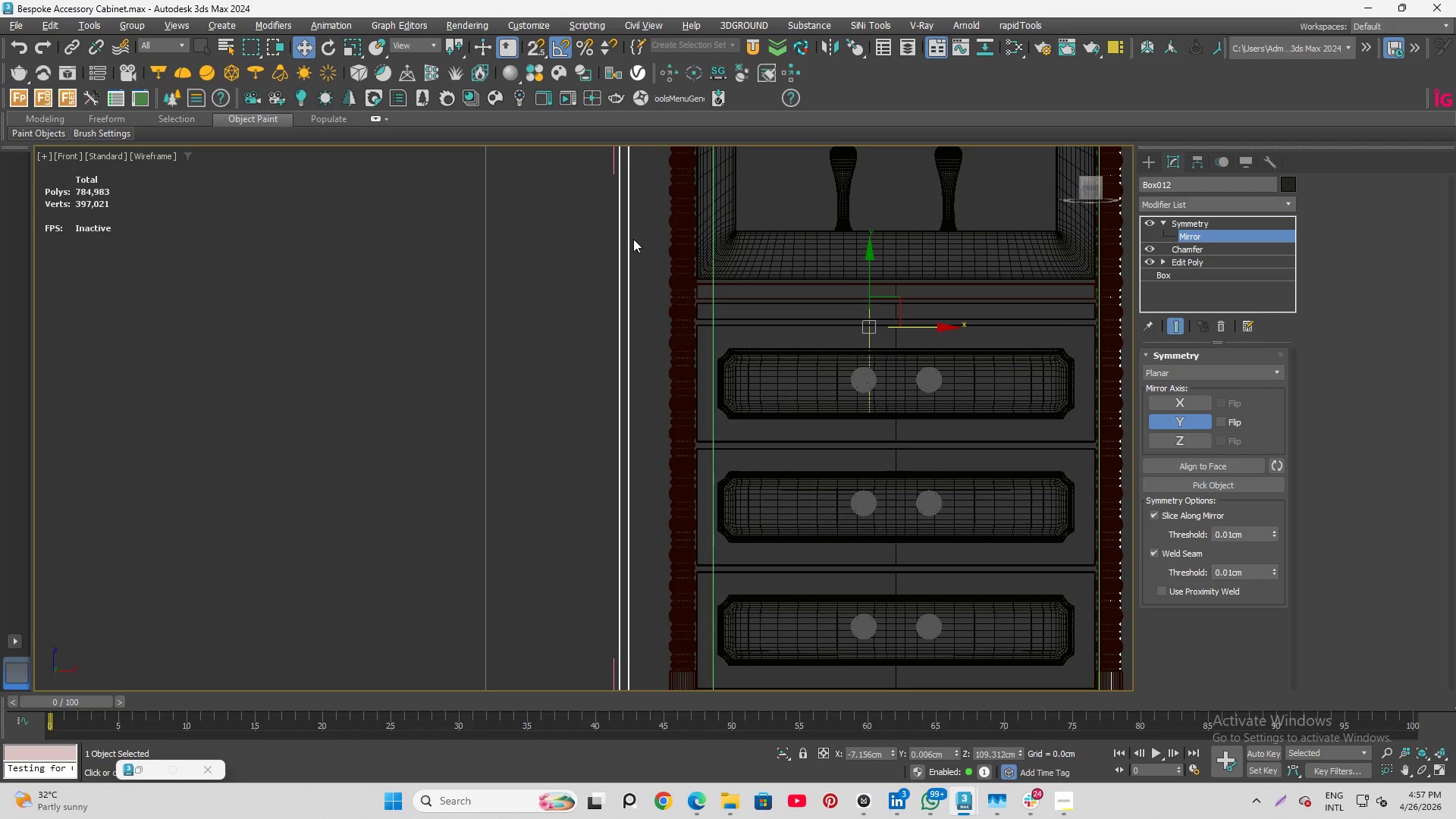 
scroll: coordinate [632, 234], scroll_direction: down, amount: 2.0
 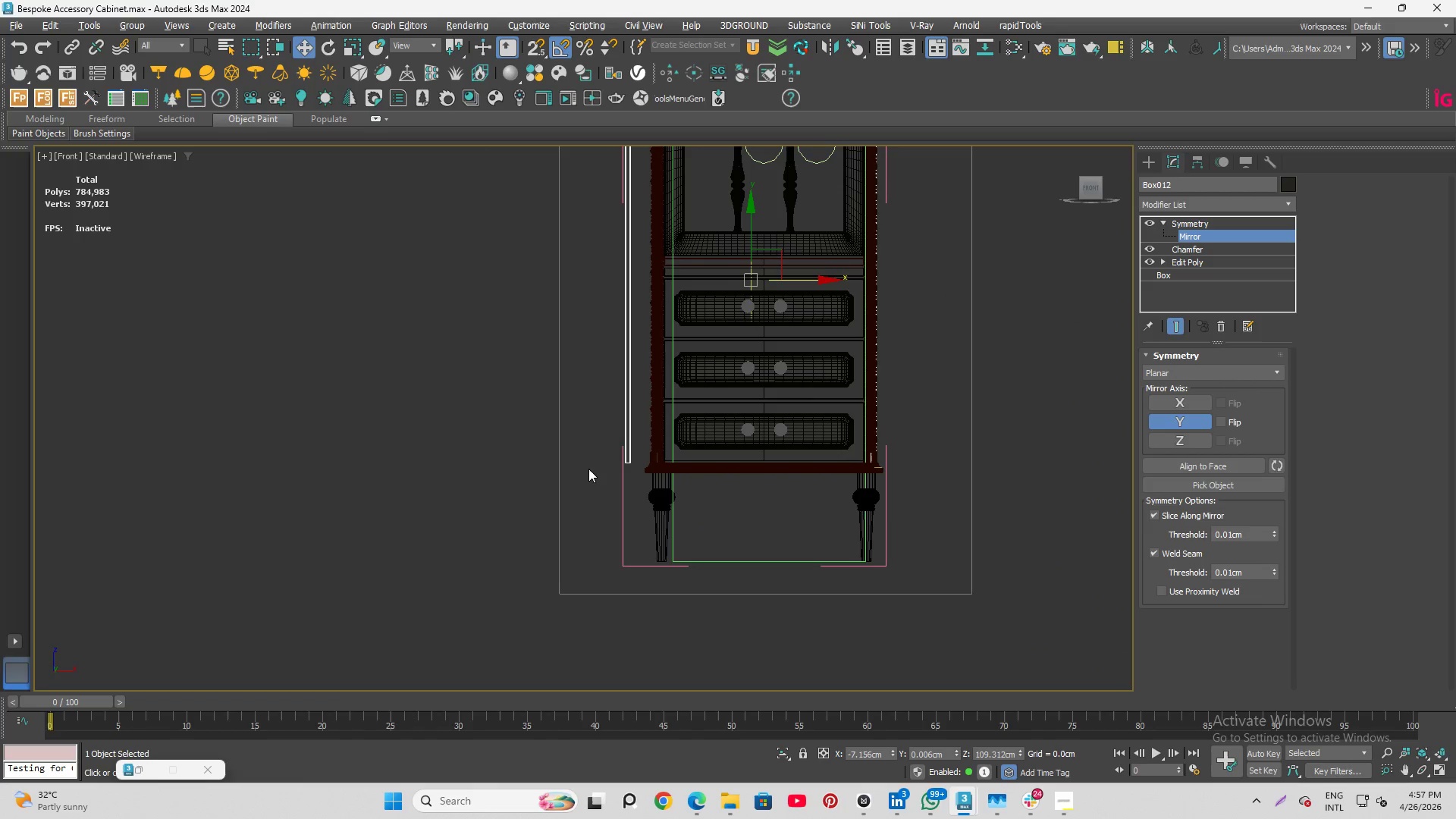 
scroll: coordinate [618, 451], scroll_direction: up, amount: 3.0
 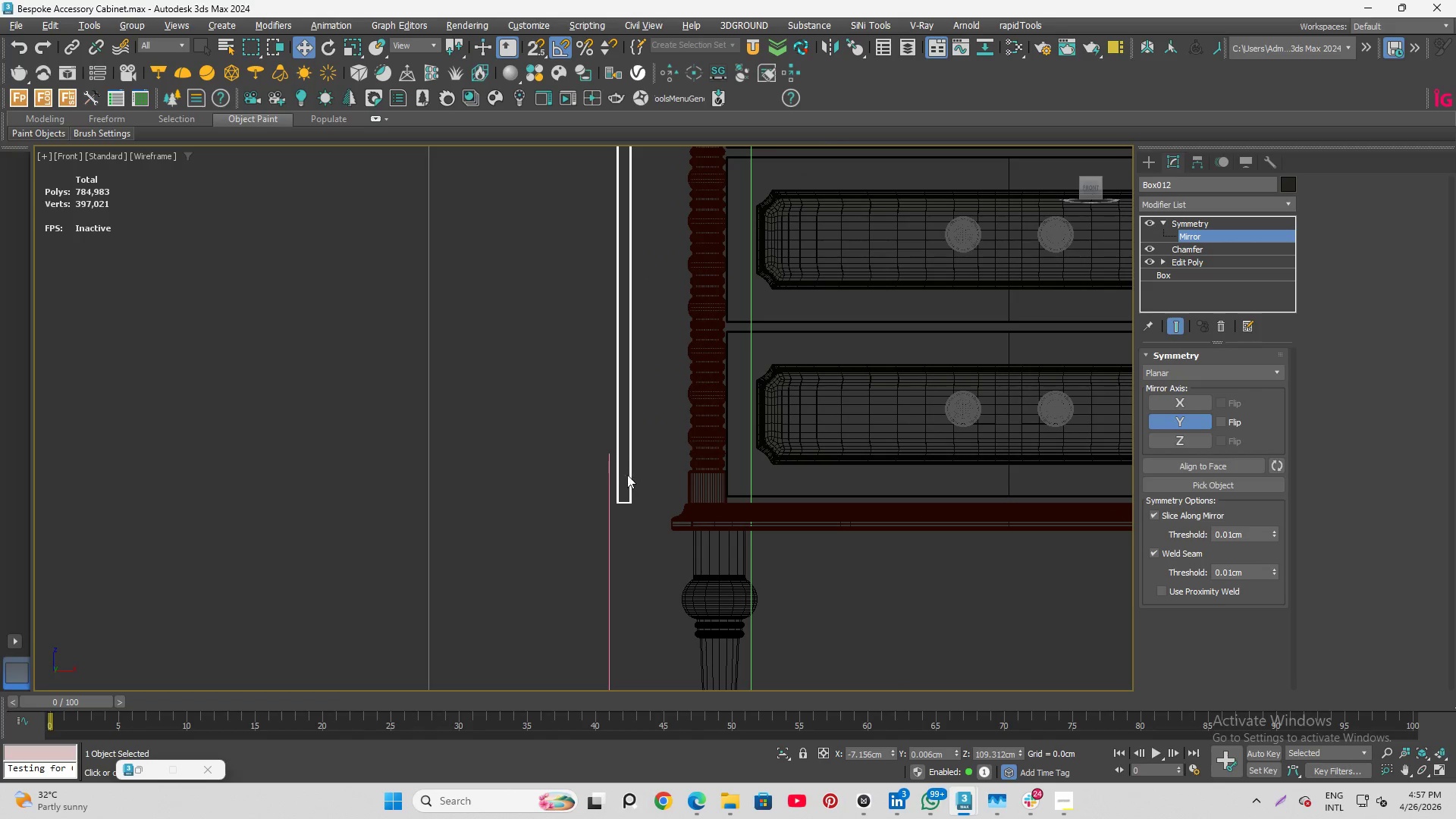 
scroll: coordinate [747, 417], scroll_direction: down, amount: 3.0
 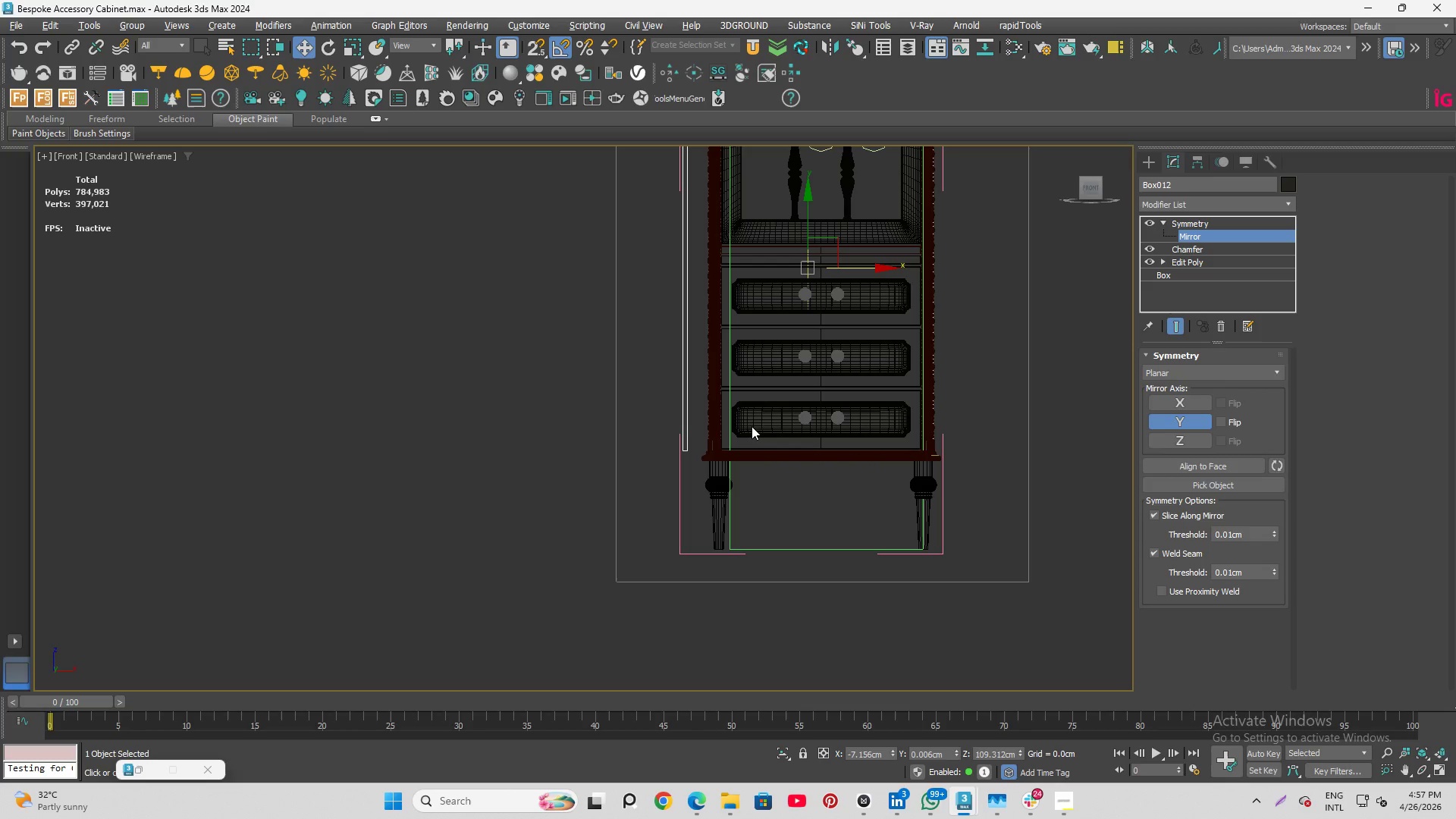 
wait(8.57)
 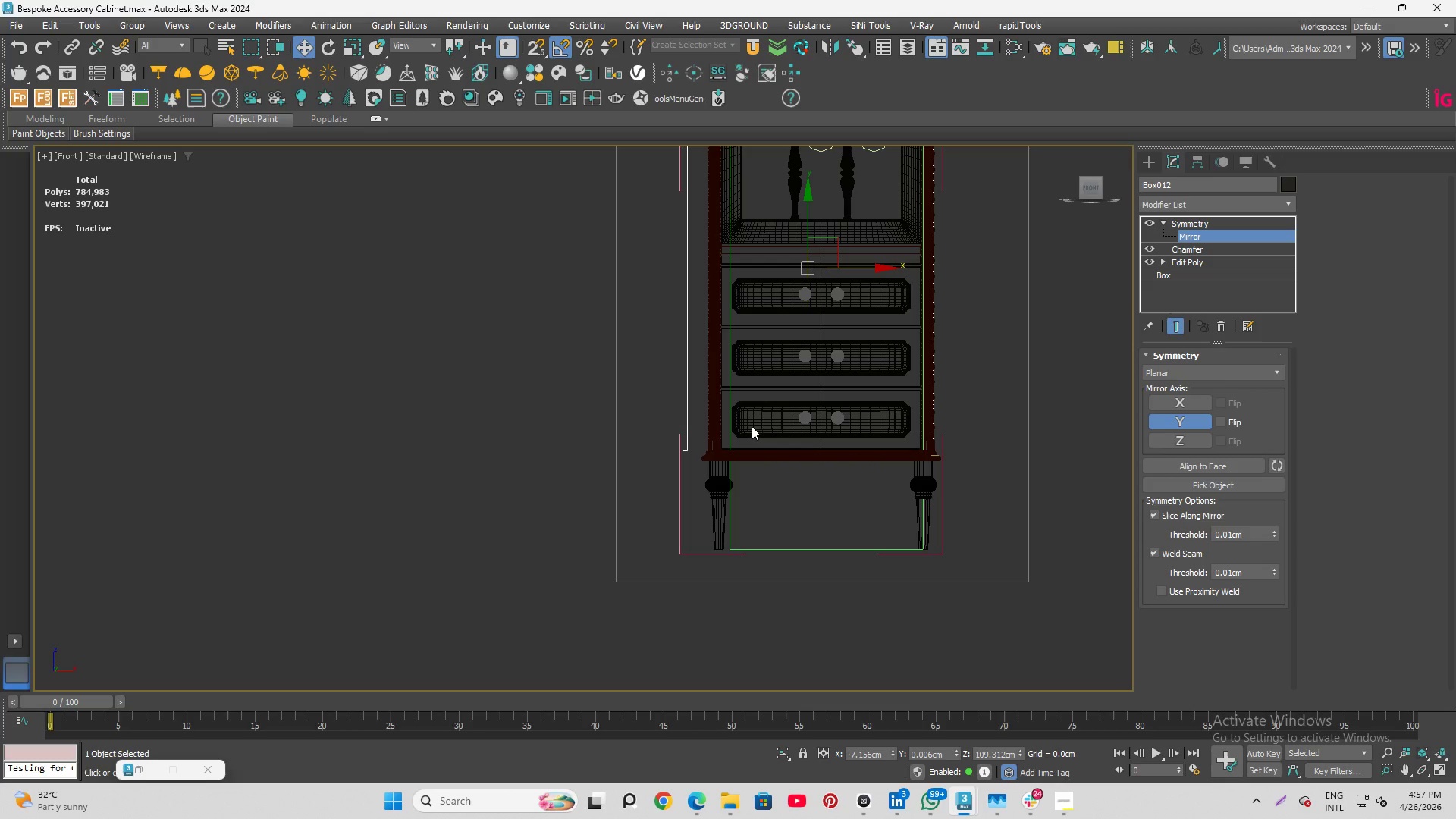 
left_click_drag(start_coordinate=[873, 268], to_coordinate=[881, 265])
 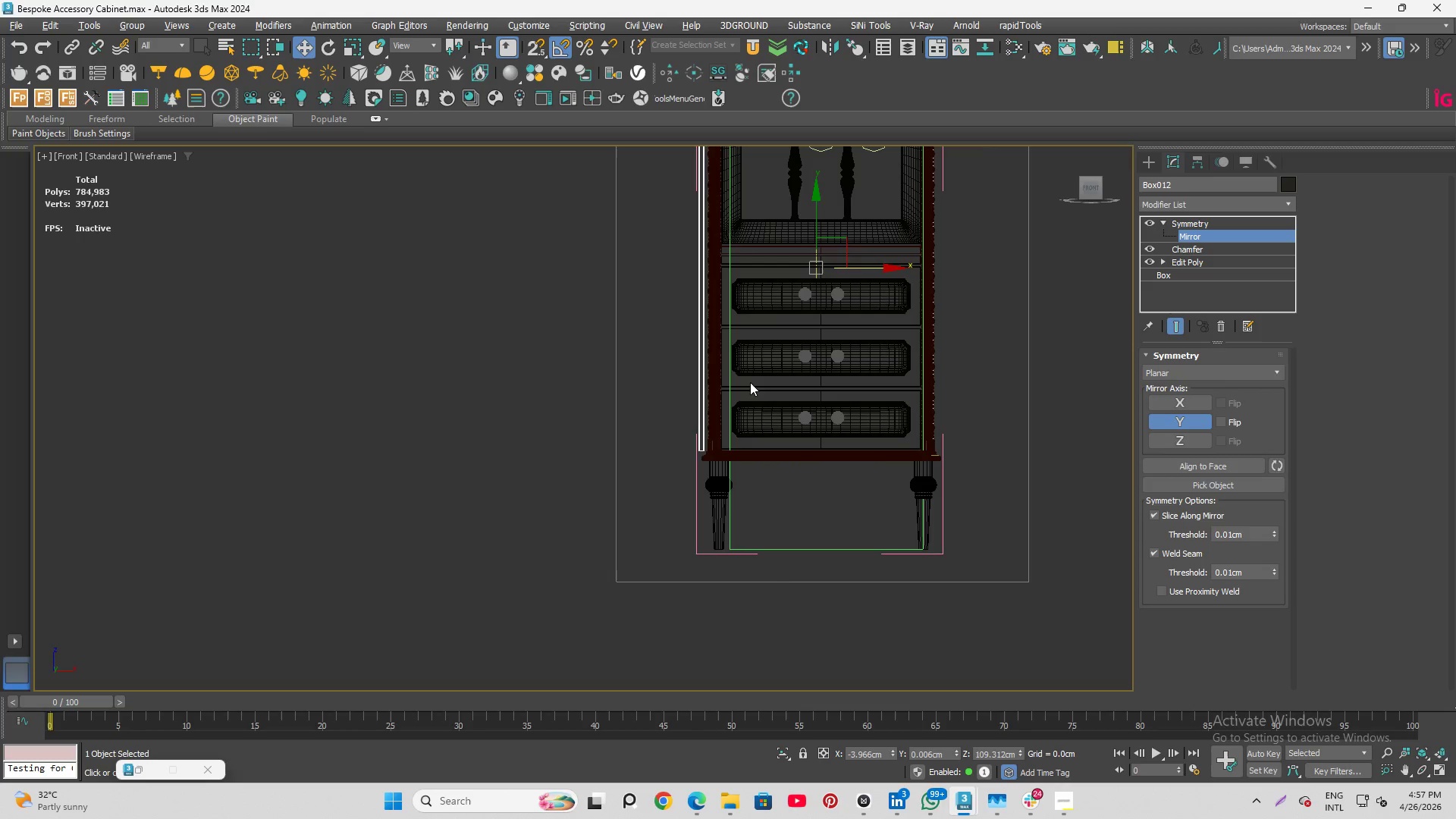 
scroll: coordinate [692, 476], scroll_direction: up, amount: 5.0
 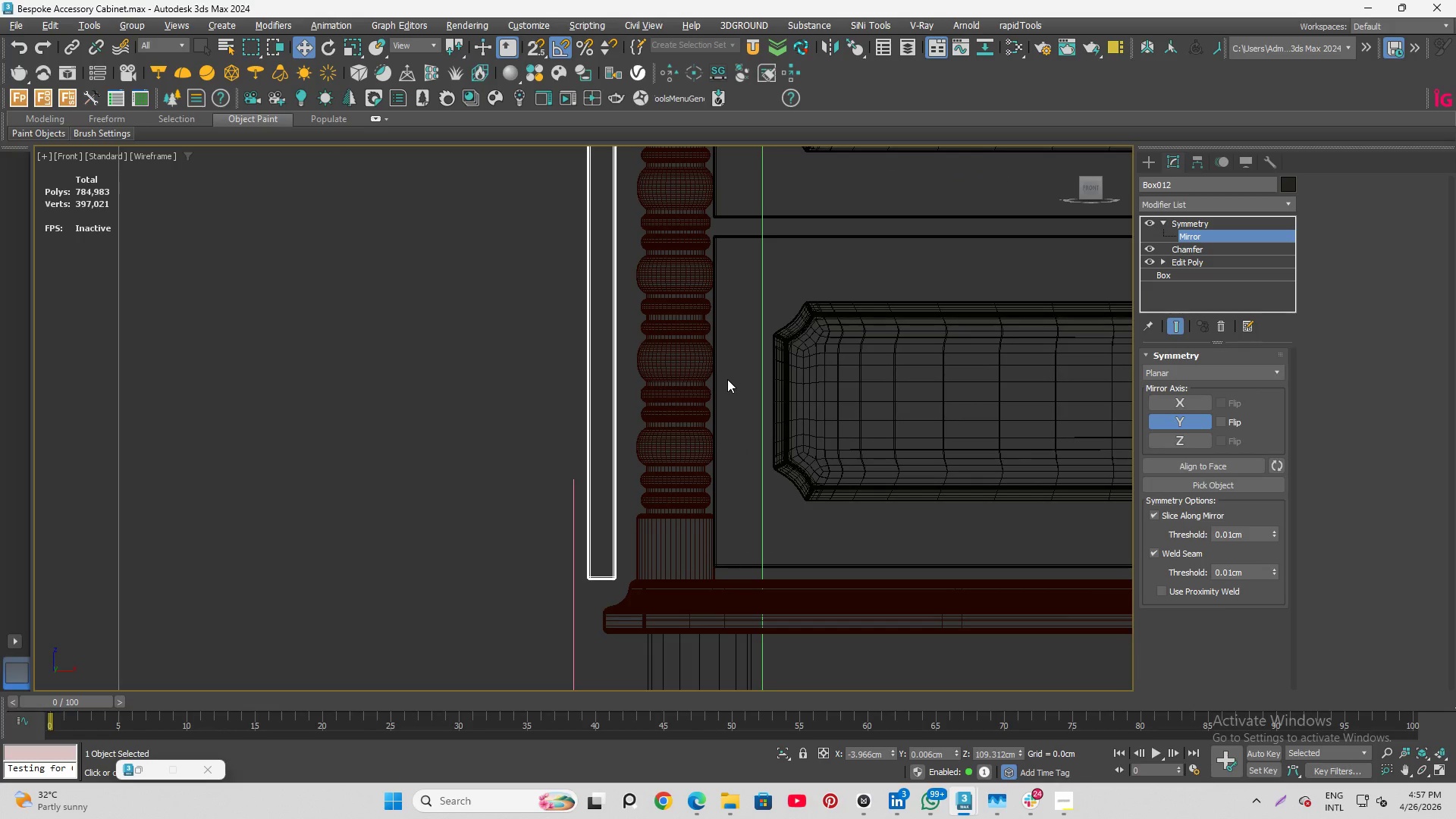 
wait(7.87)
 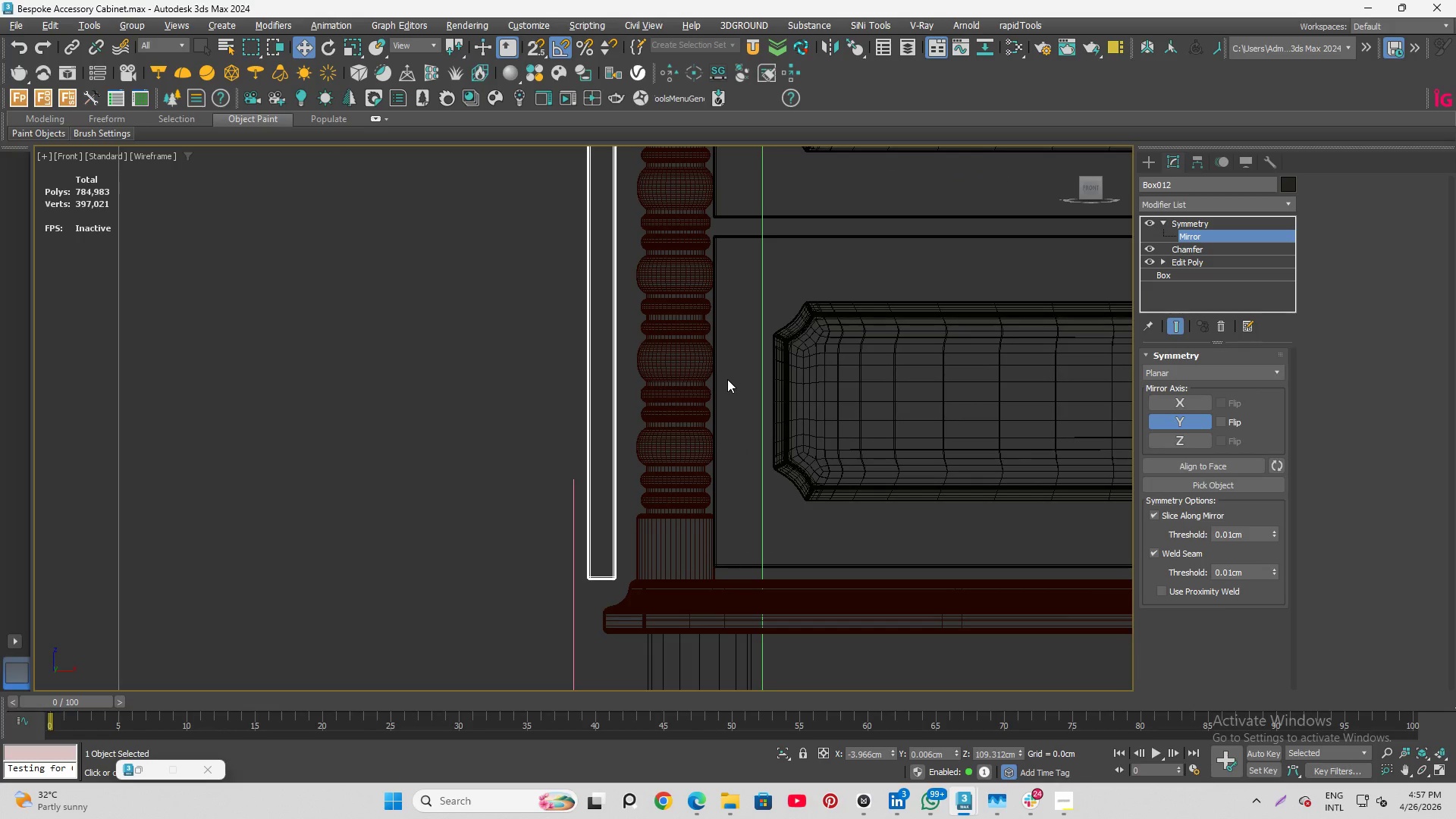 
scroll: coordinate [670, 422], scroll_direction: down, amount: 2.0
 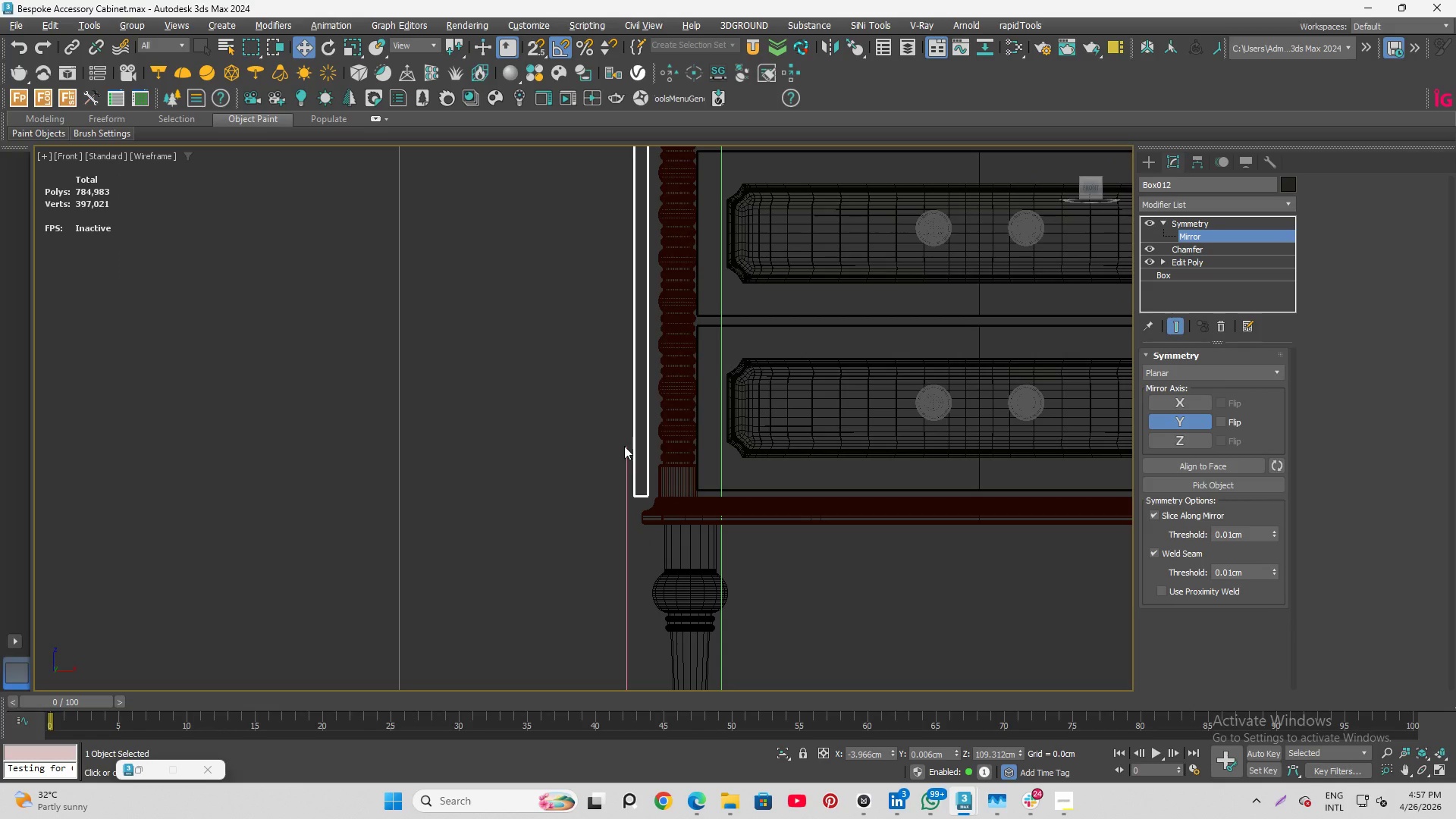 
wait(5.79)
 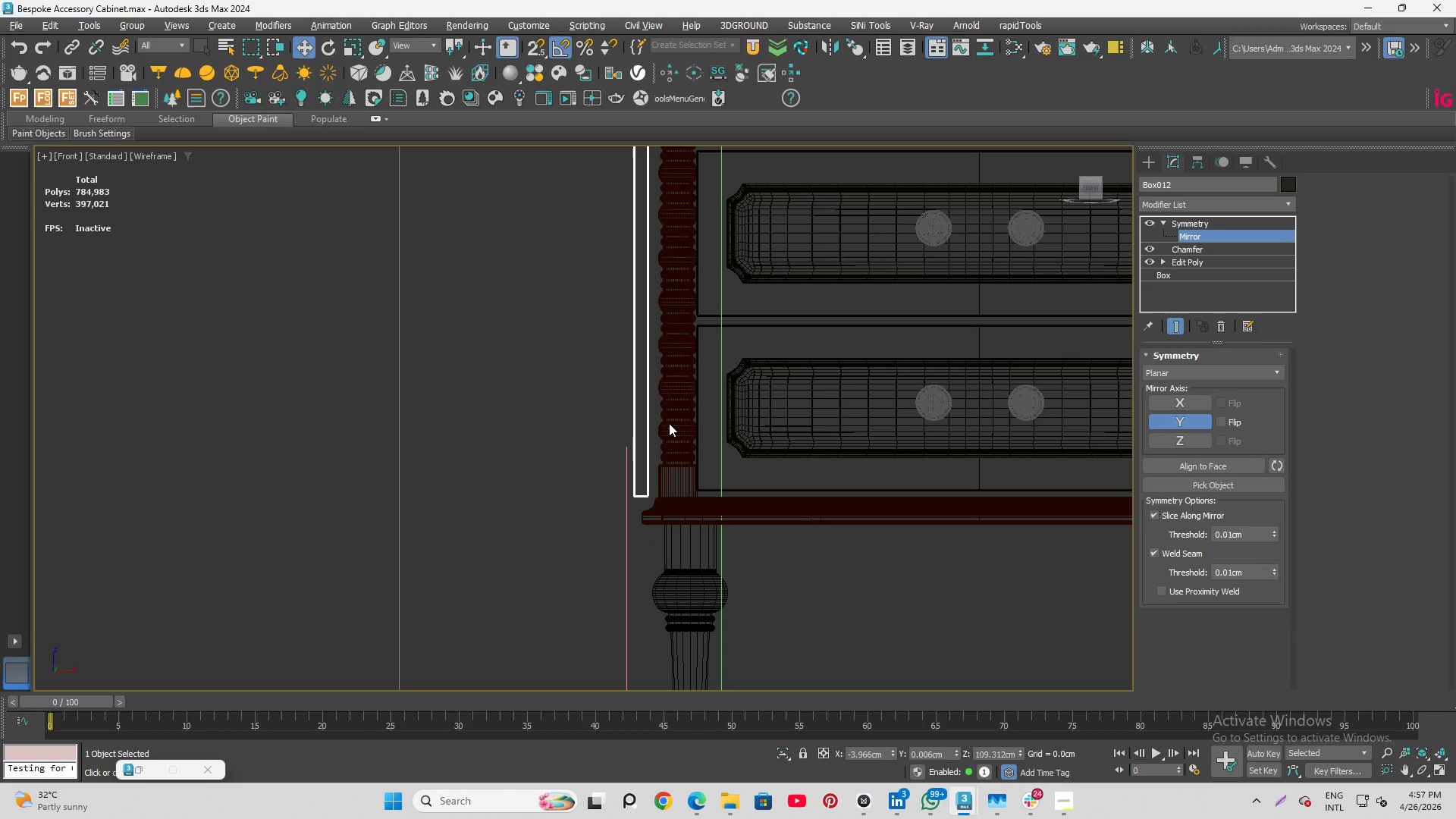 
scroll: coordinate [752, 374], scroll_direction: down, amount: 2.0
 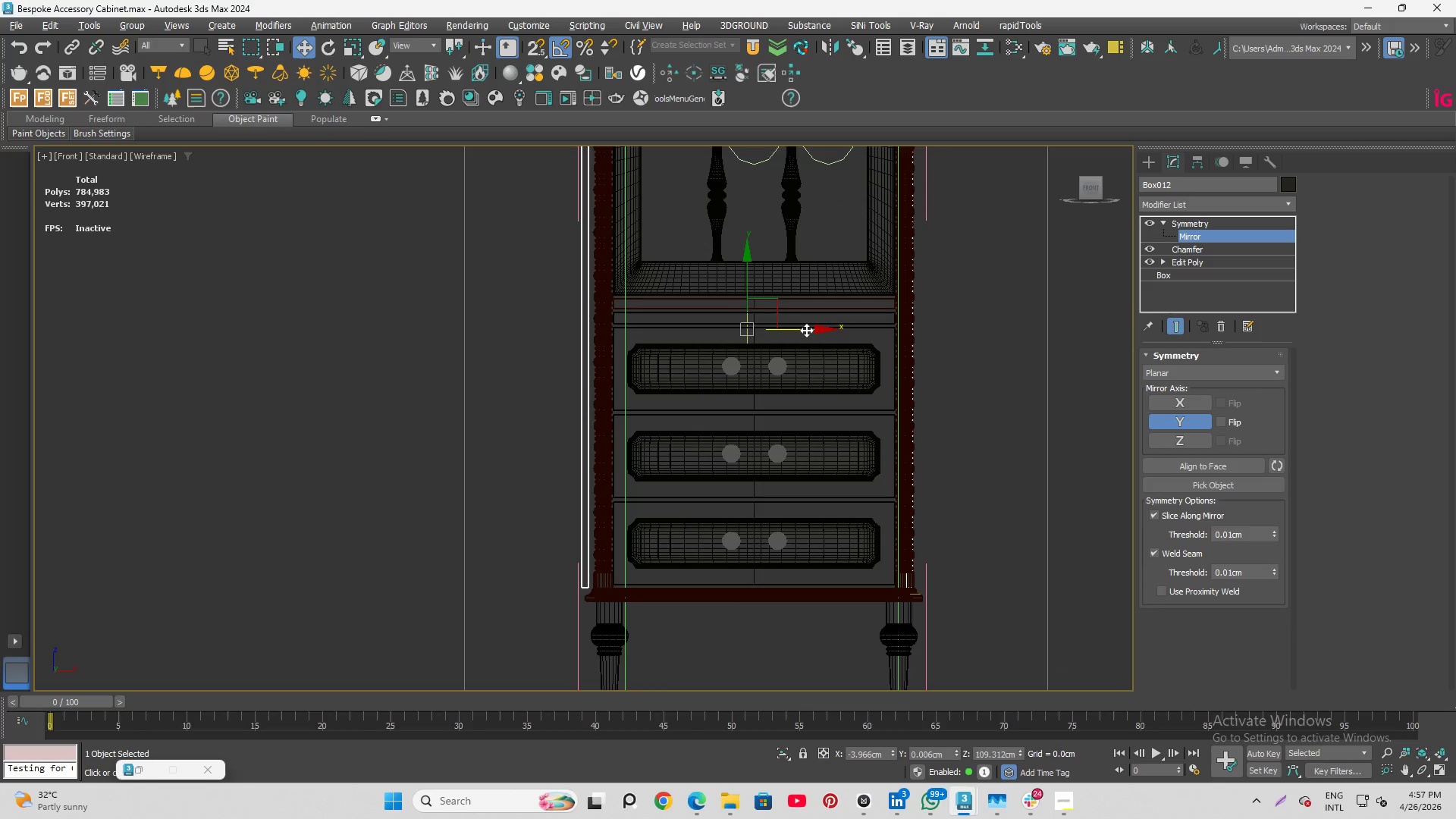 
left_click_drag(start_coordinate=[806, 330], to_coordinate=[813, 330])
 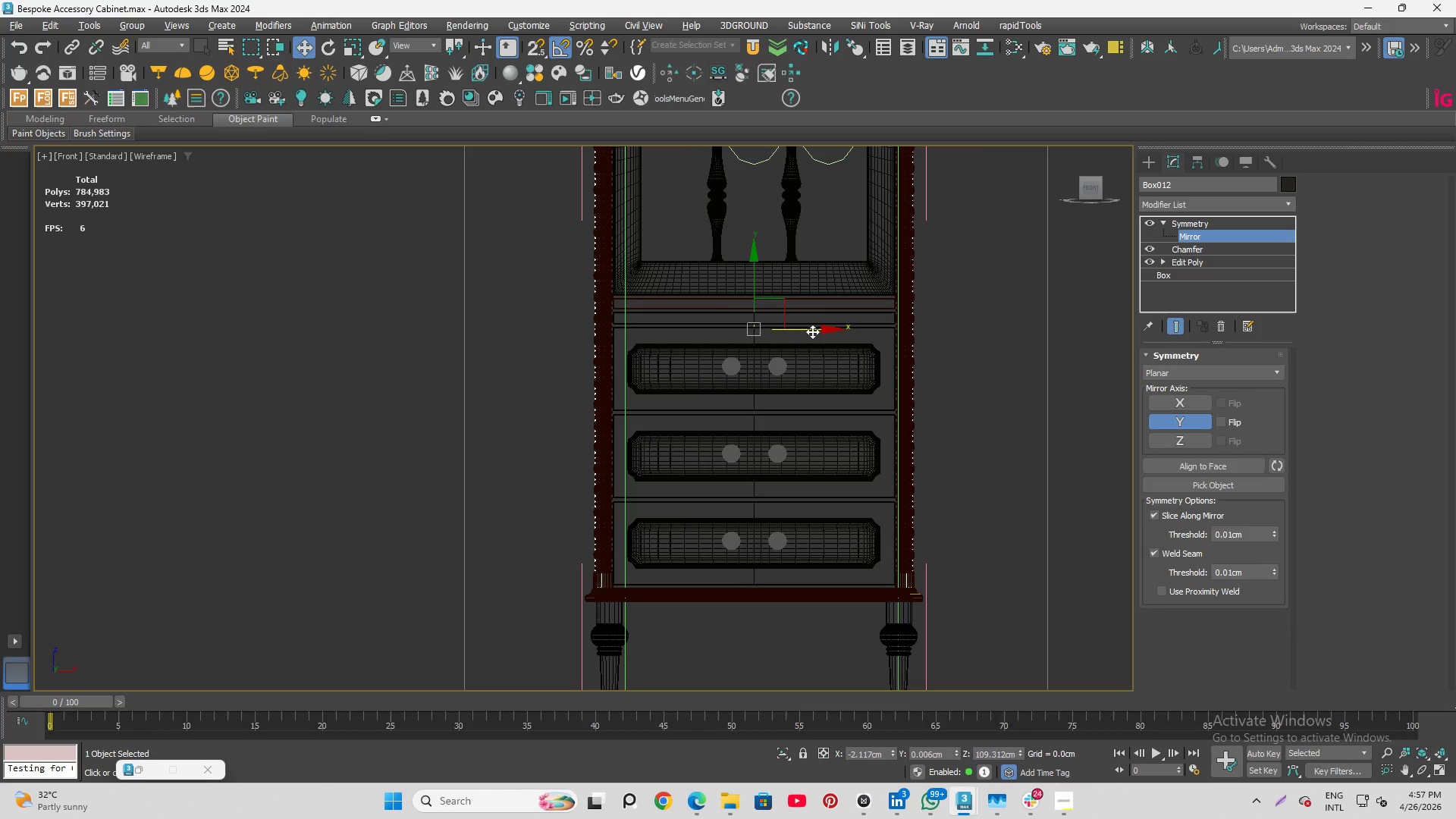 
wait(5.58)
 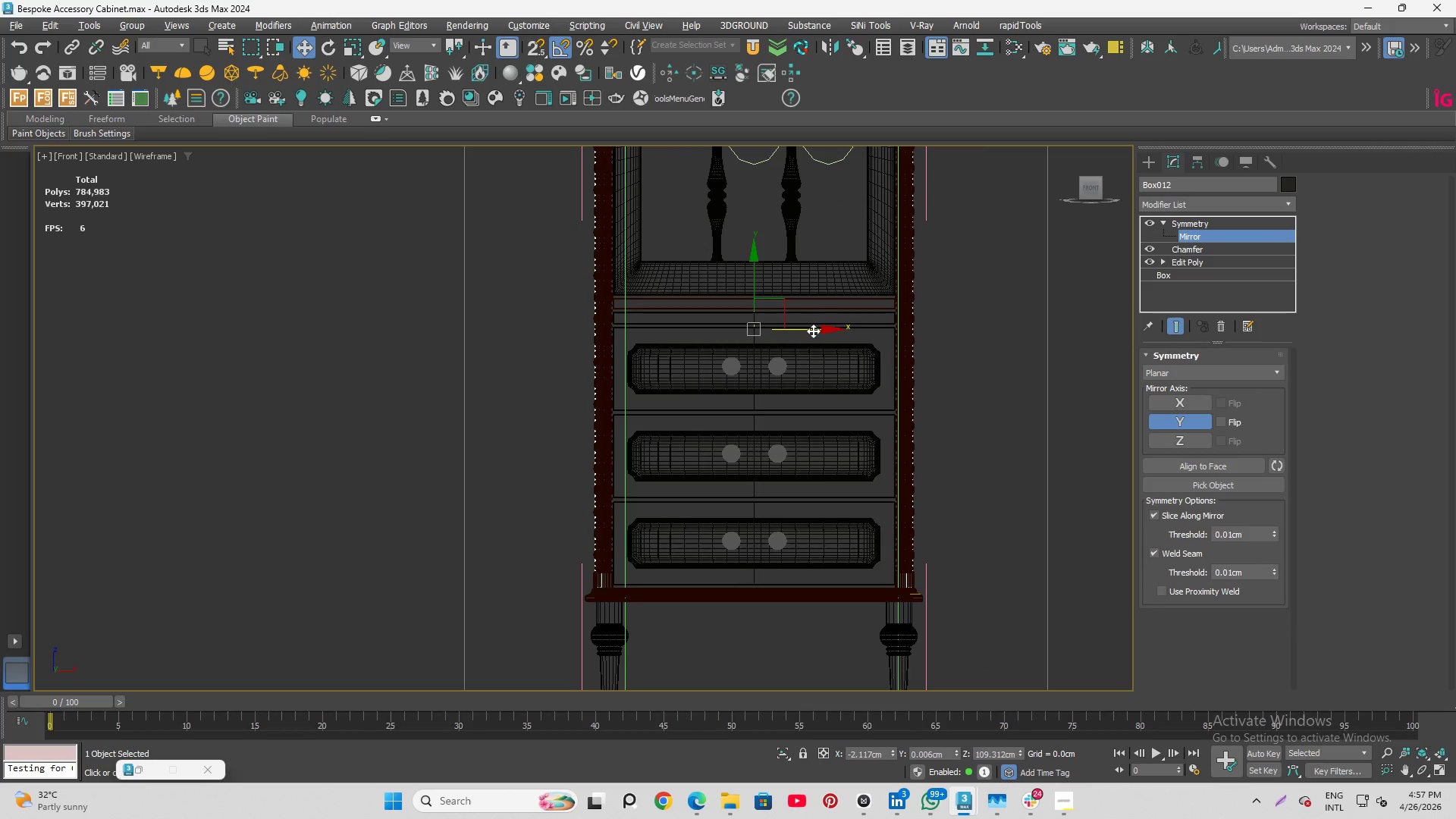 
scroll: coordinate [761, 343], scroll_direction: down, amount: 2.0
 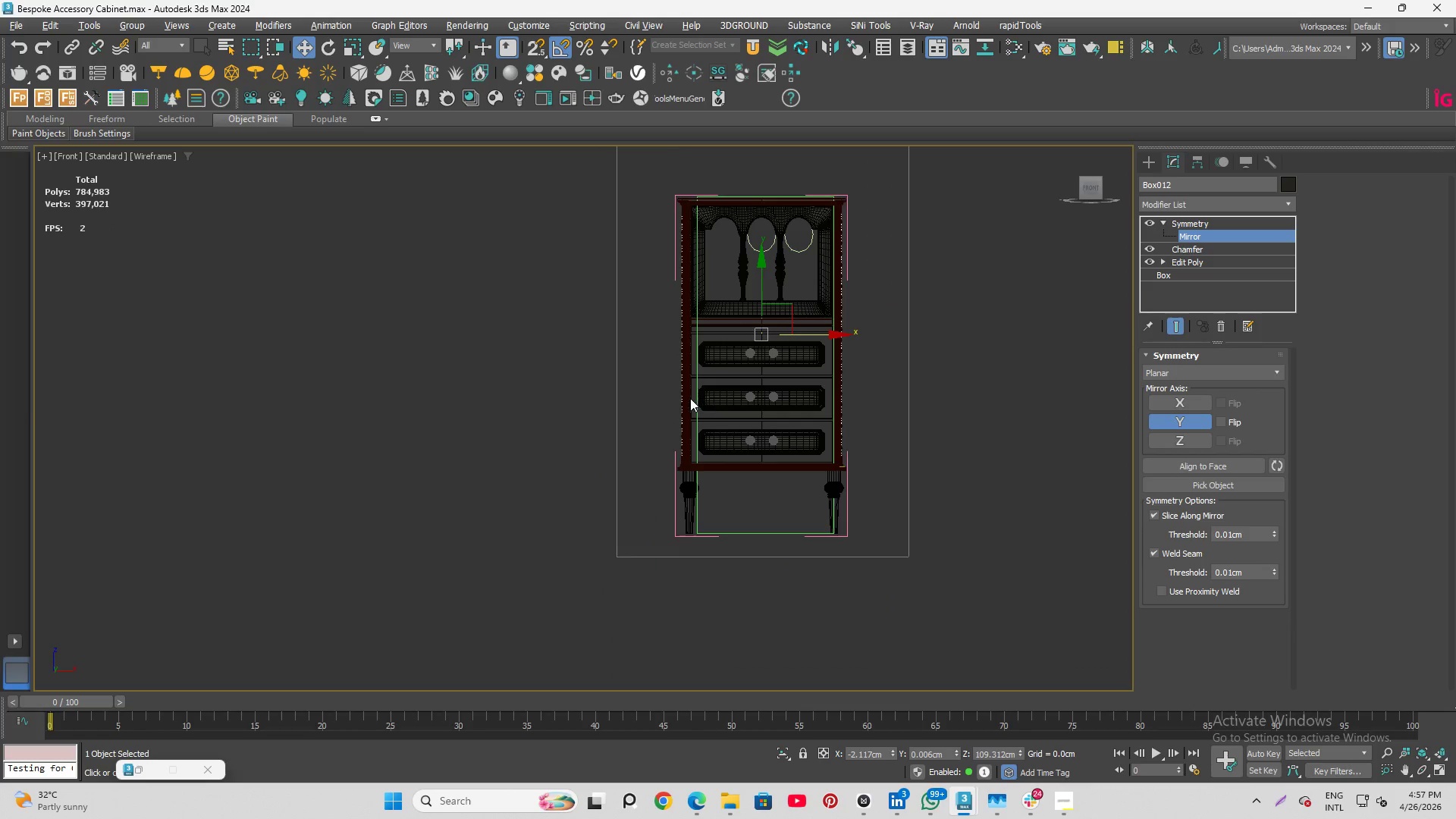 
scroll: coordinate [1003, 498], scroll_direction: up, amount: 10.0
 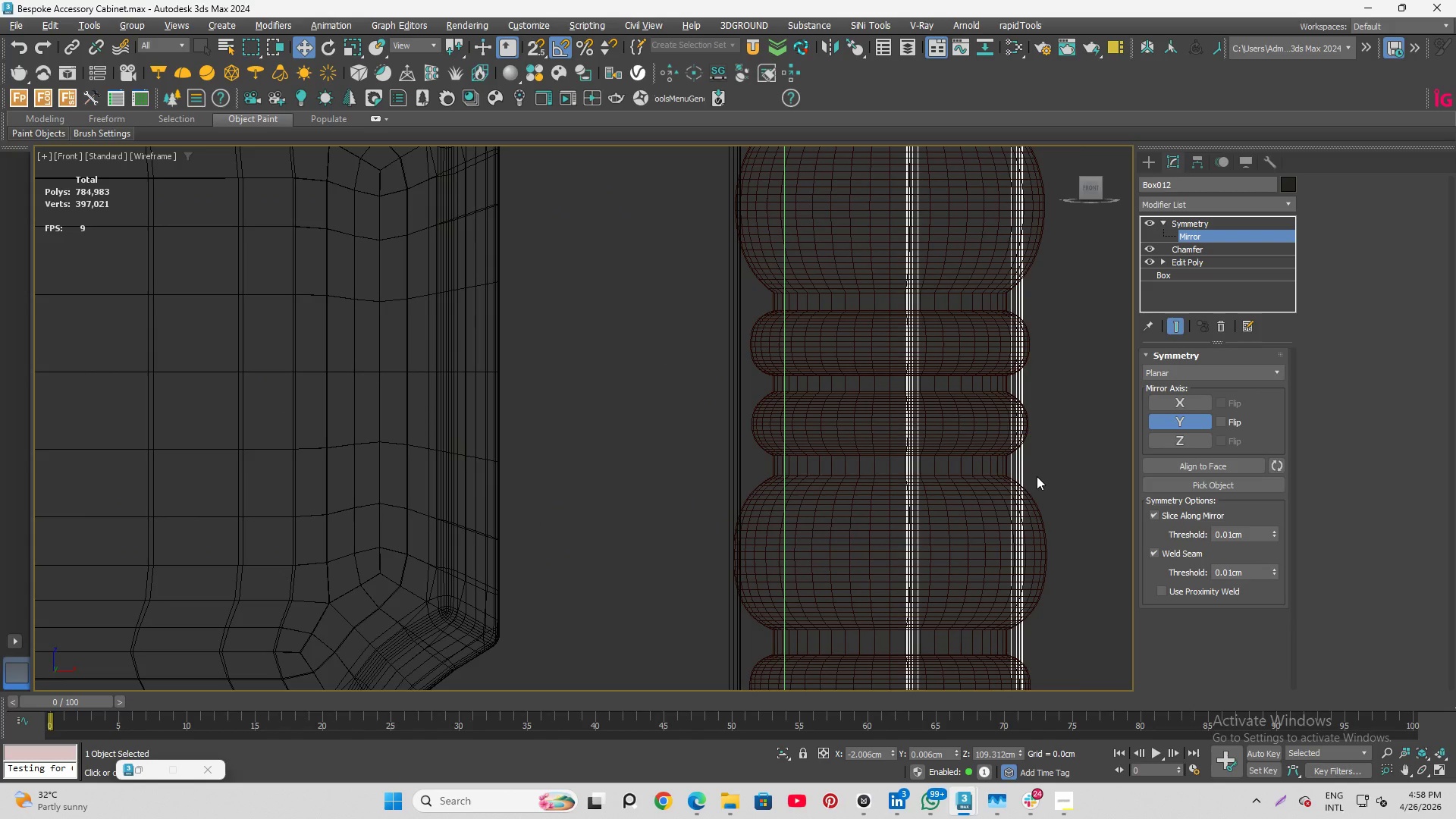 
scroll: coordinate [1042, 466], scroll_direction: down, amount: 6.0
 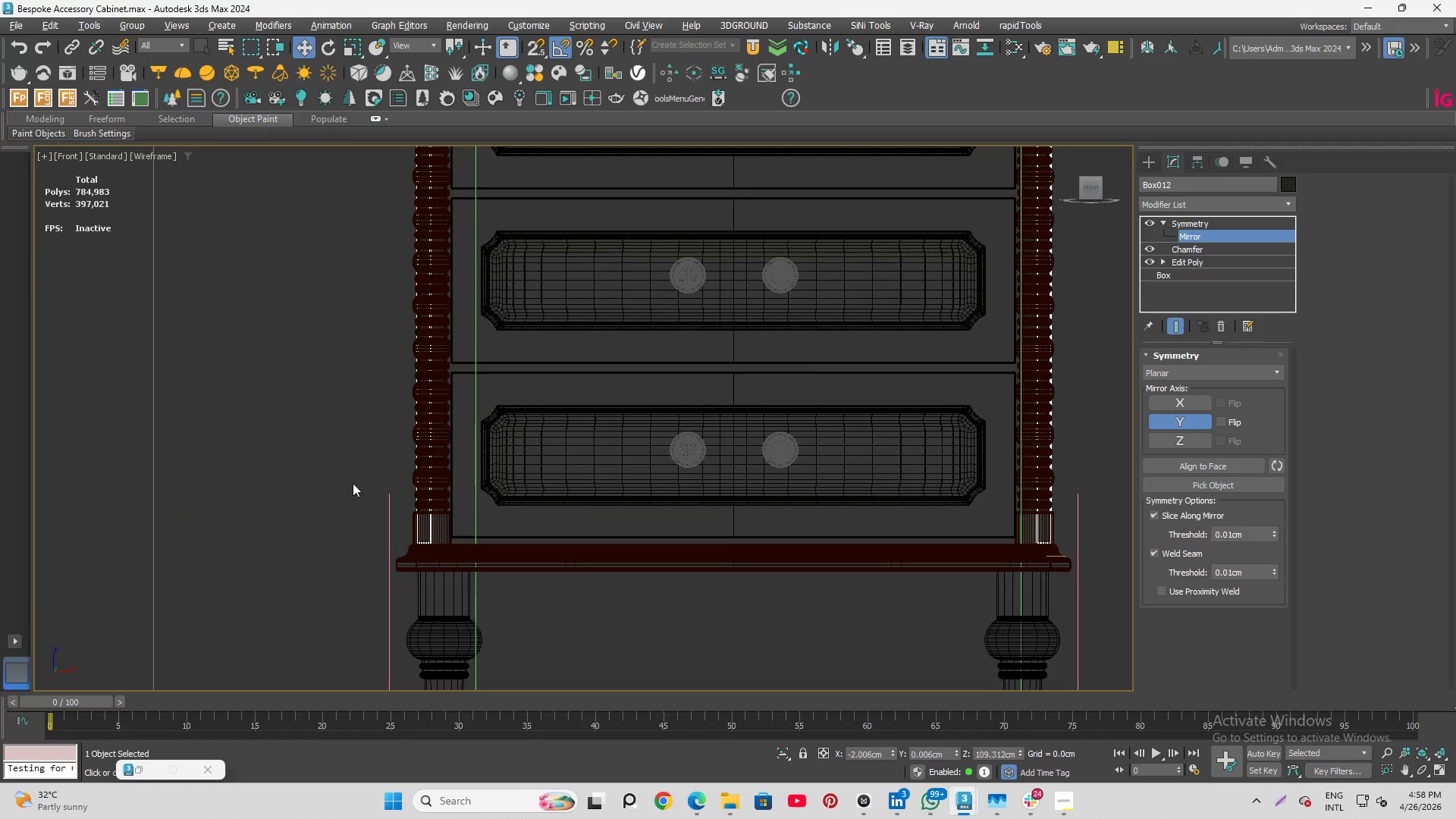 
scroll: coordinate [510, 410], scroll_direction: up, amount: 6.0
 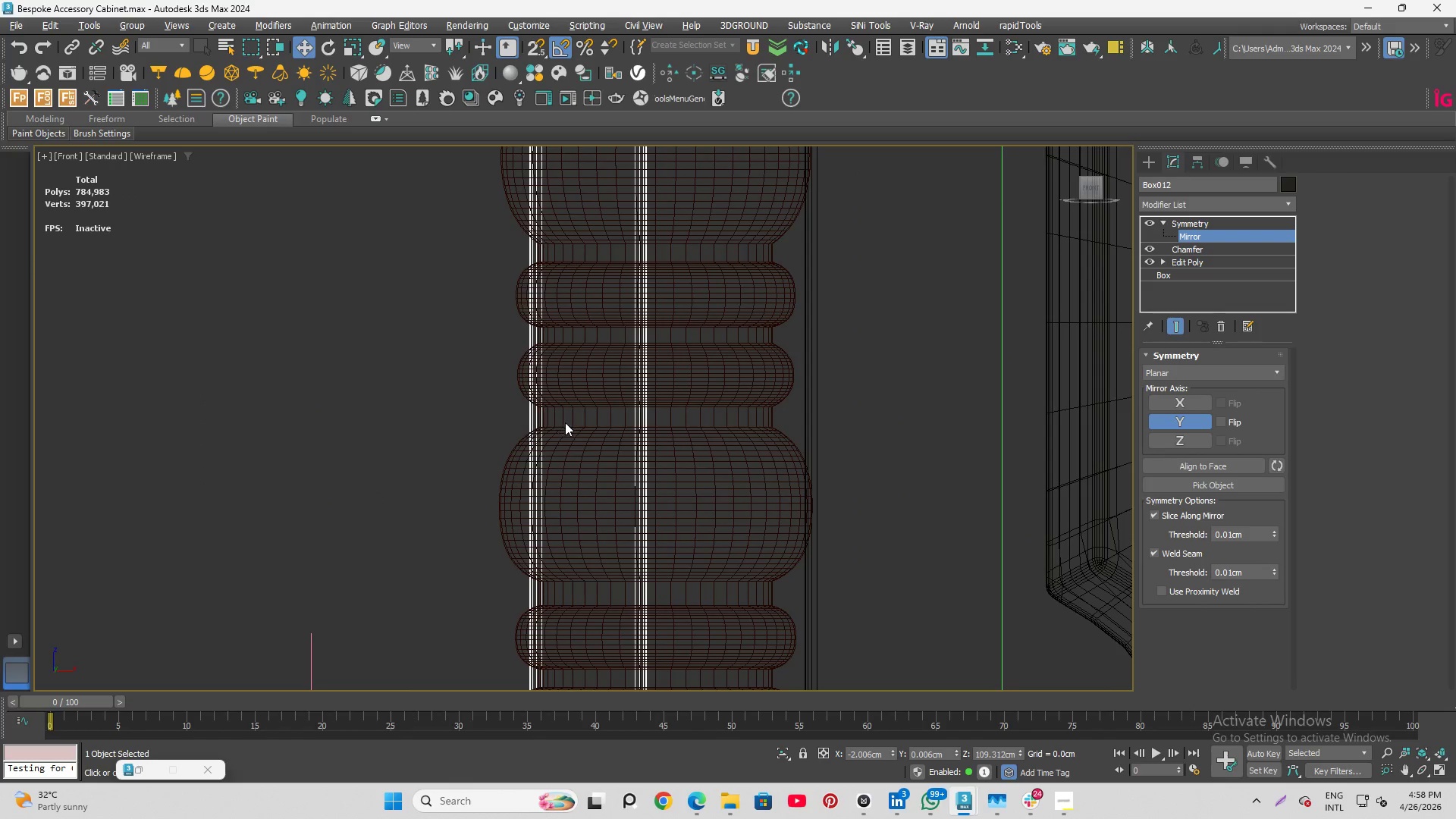 
scroll: coordinate [564, 416], scroll_direction: down, amount: 8.0
 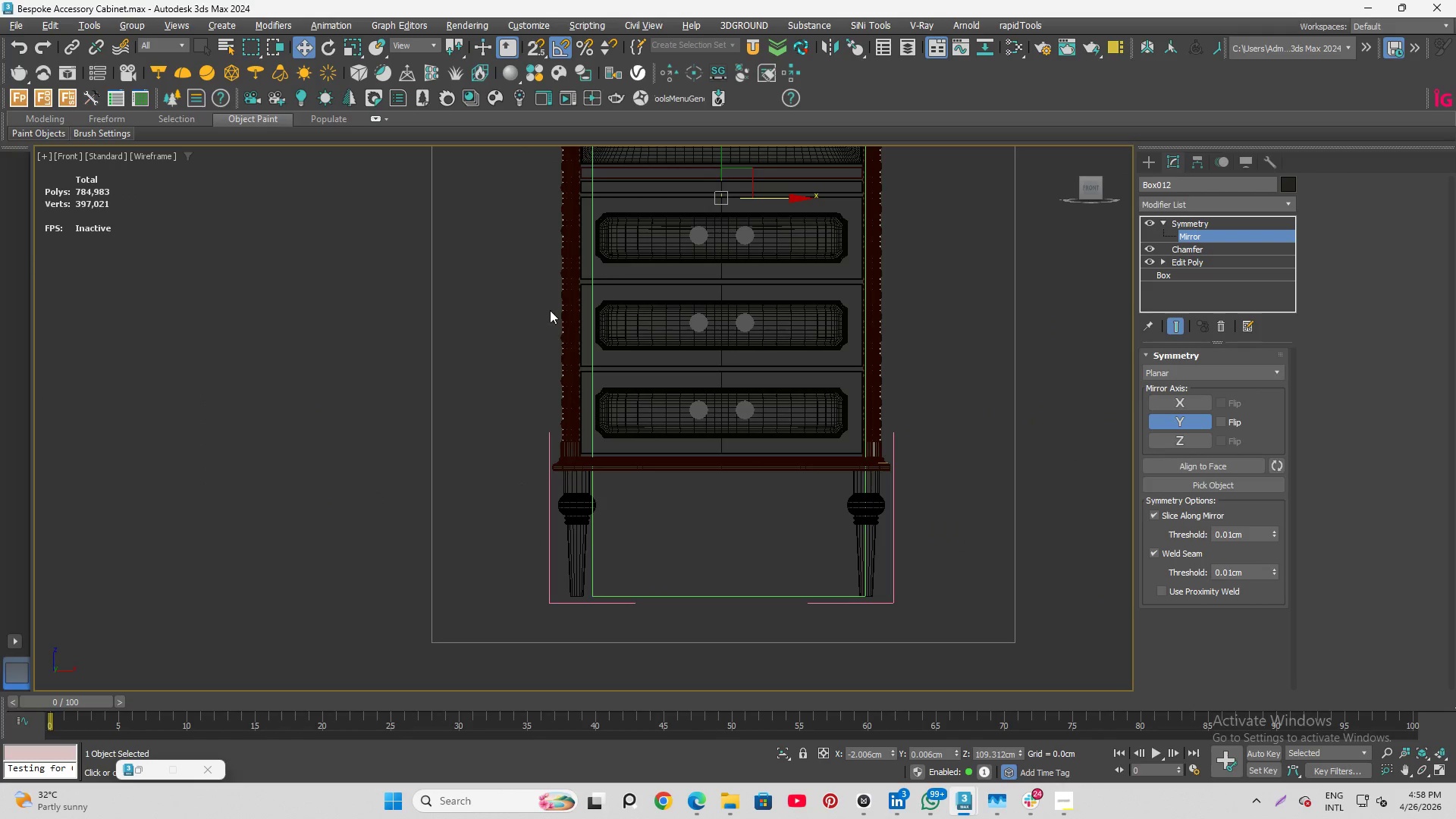 
scroll: coordinate [544, 311], scroll_direction: up, amount: 2.0
 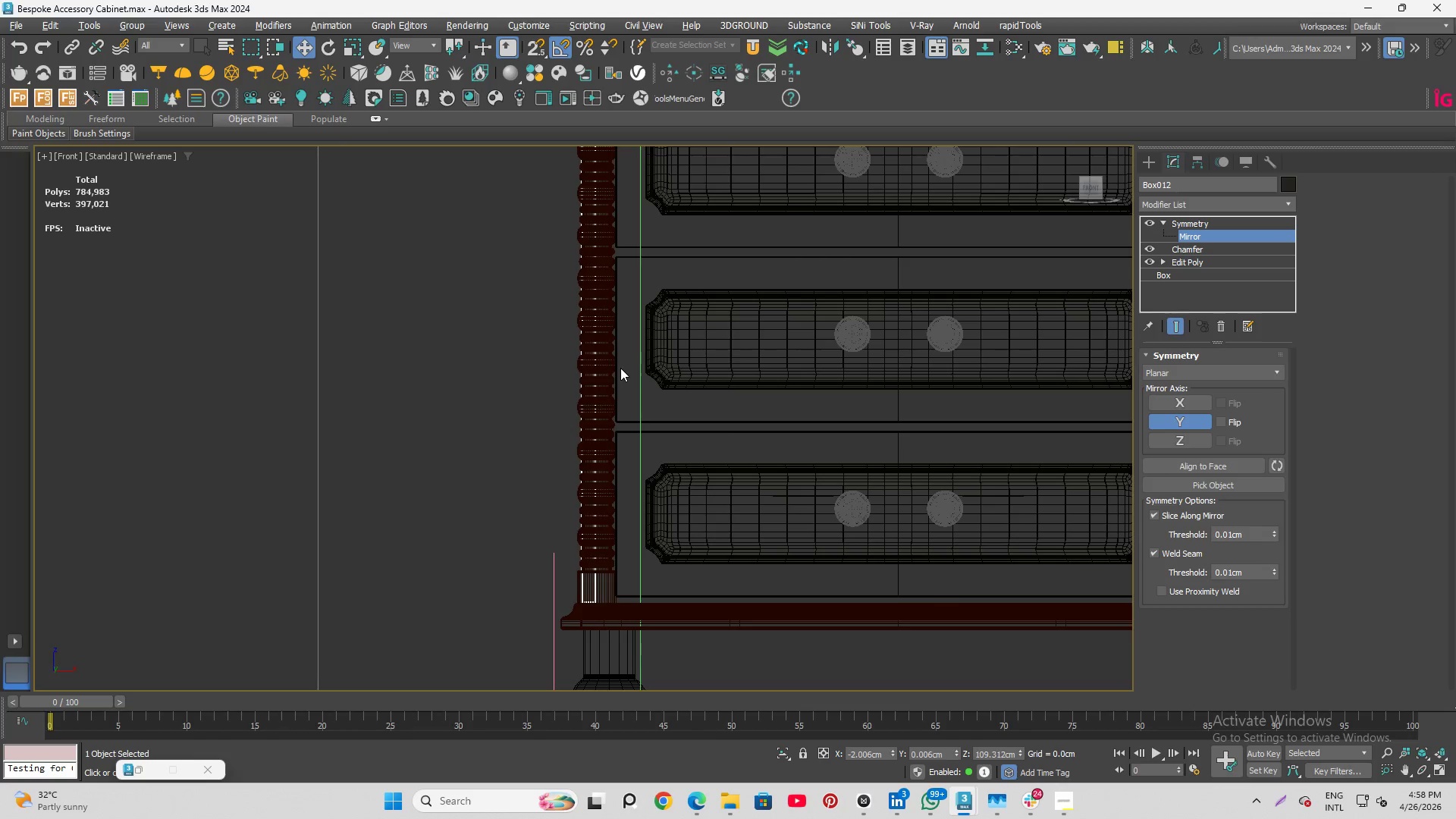 
scroll: coordinate [618, 396], scroll_direction: down, amount: 2.0
 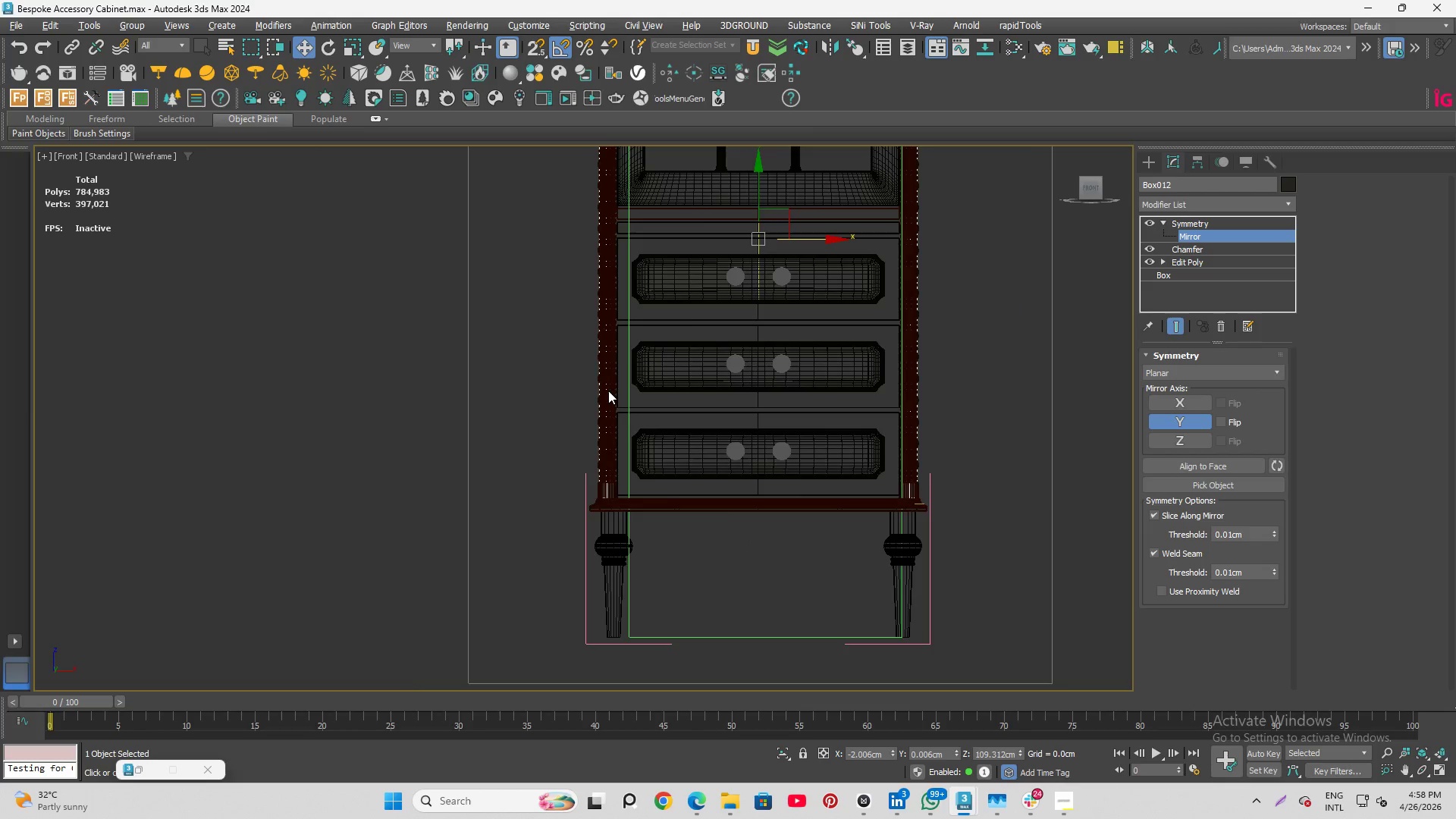 
scroll: coordinate [608, 391], scroll_direction: up, amount: 1.0
 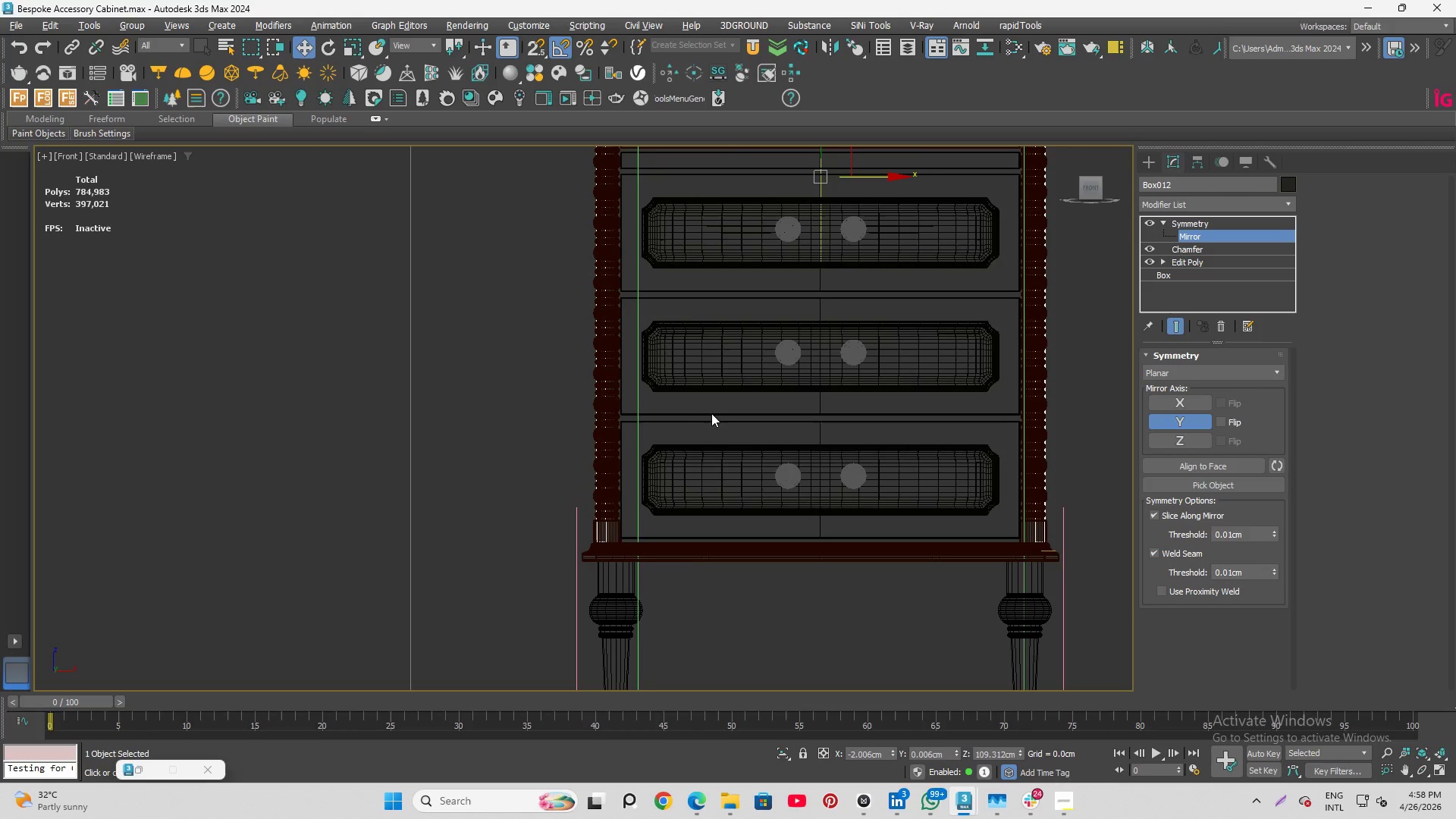 
wait(6.9)
 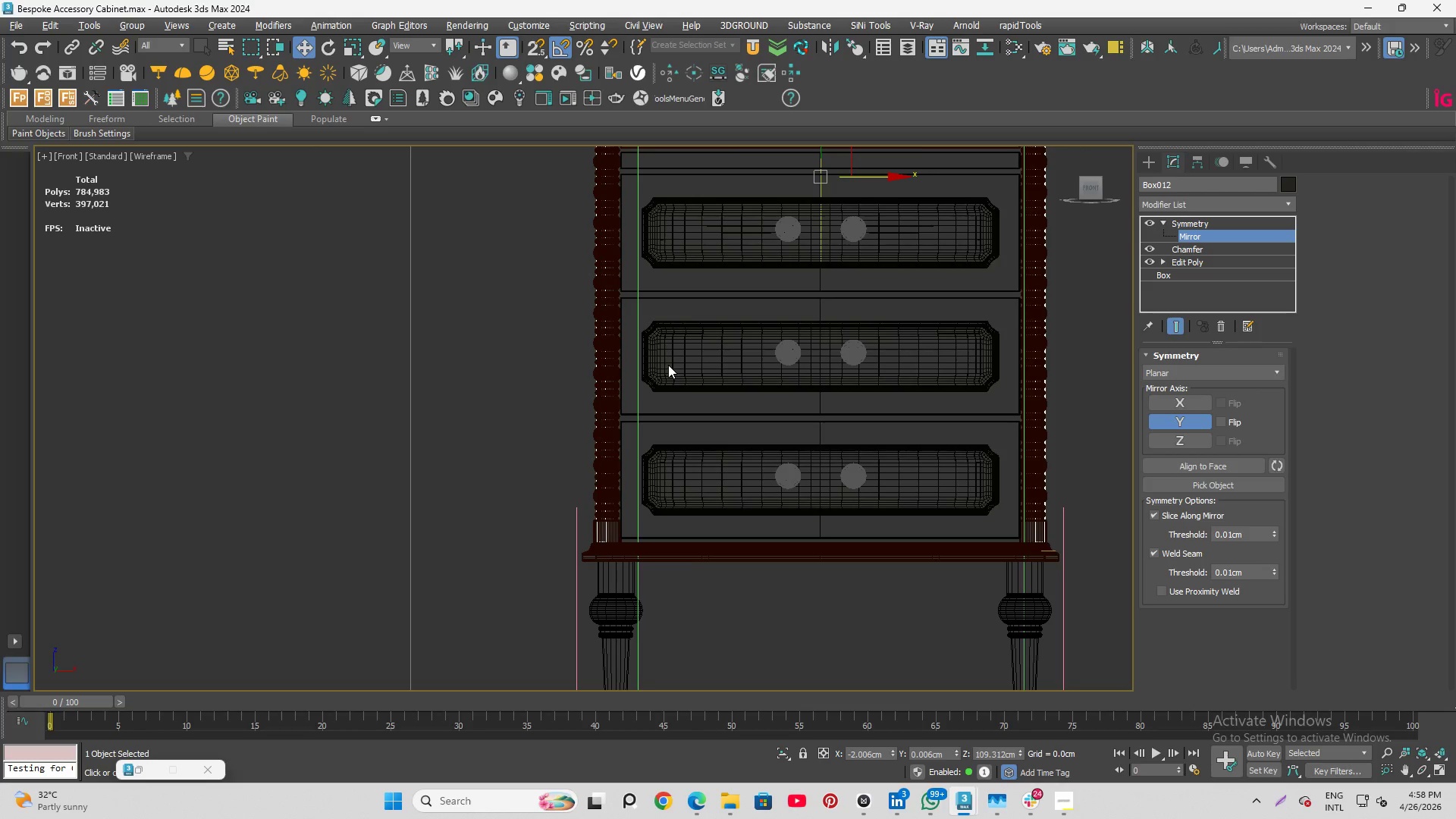 
scroll: coordinate [599, 231], scroll_direction: up, amount: 8.0
 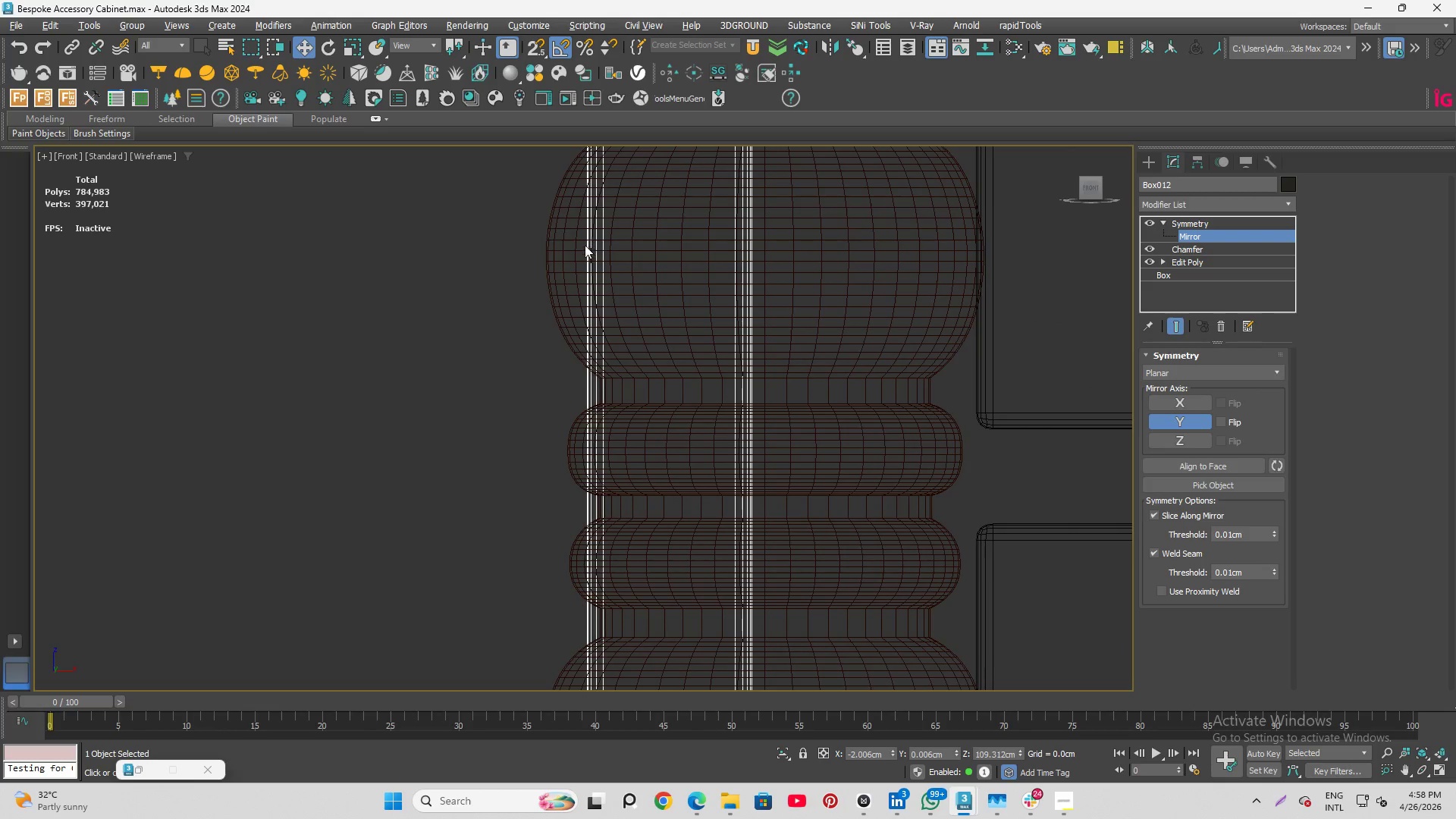 
scroll: coordinate [582, 334], scroll_direction: down, amount: 9.0
 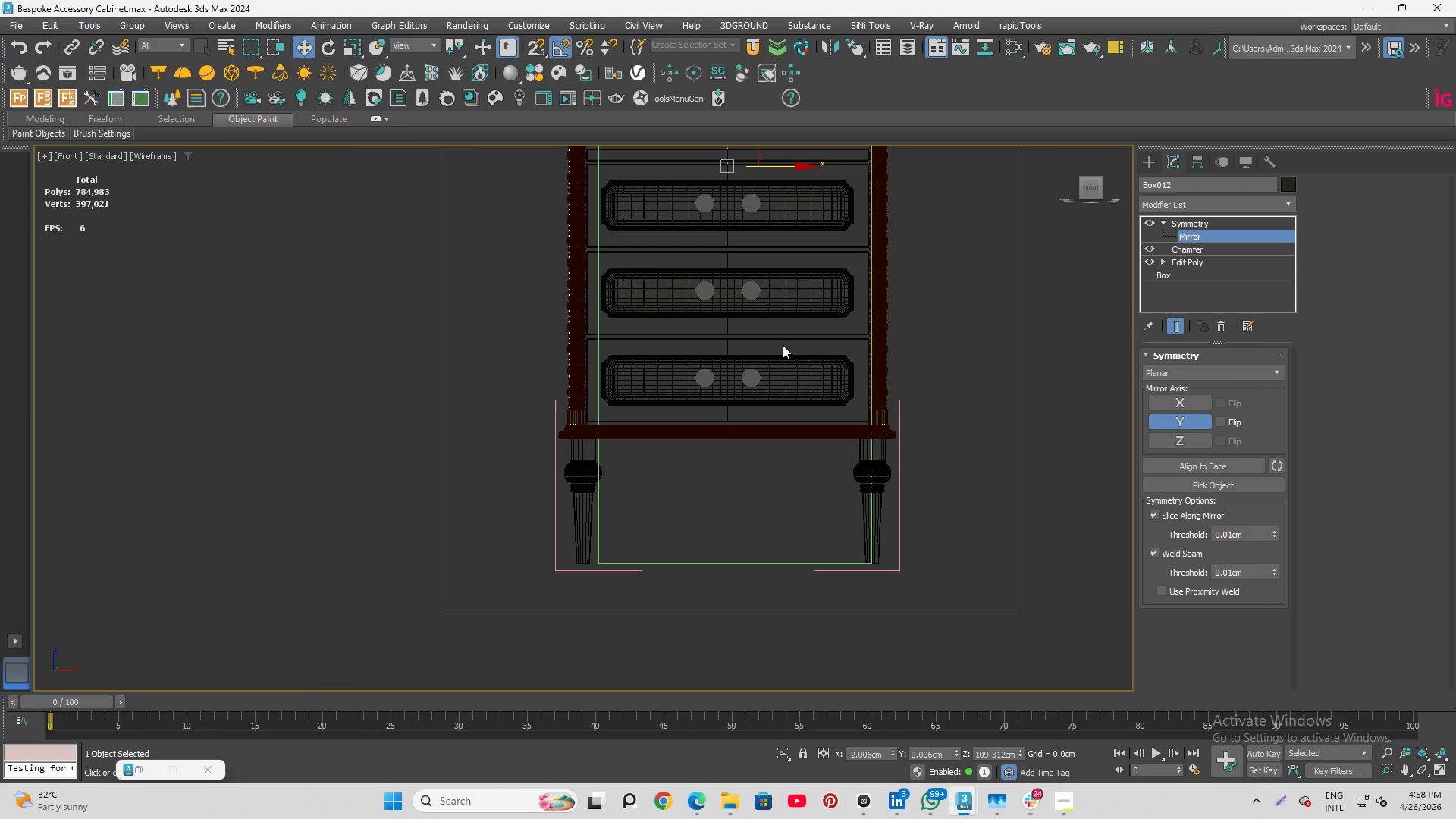 
scroll: coordinate [1001, 394], scroll_direction: up, amount: 10.0
 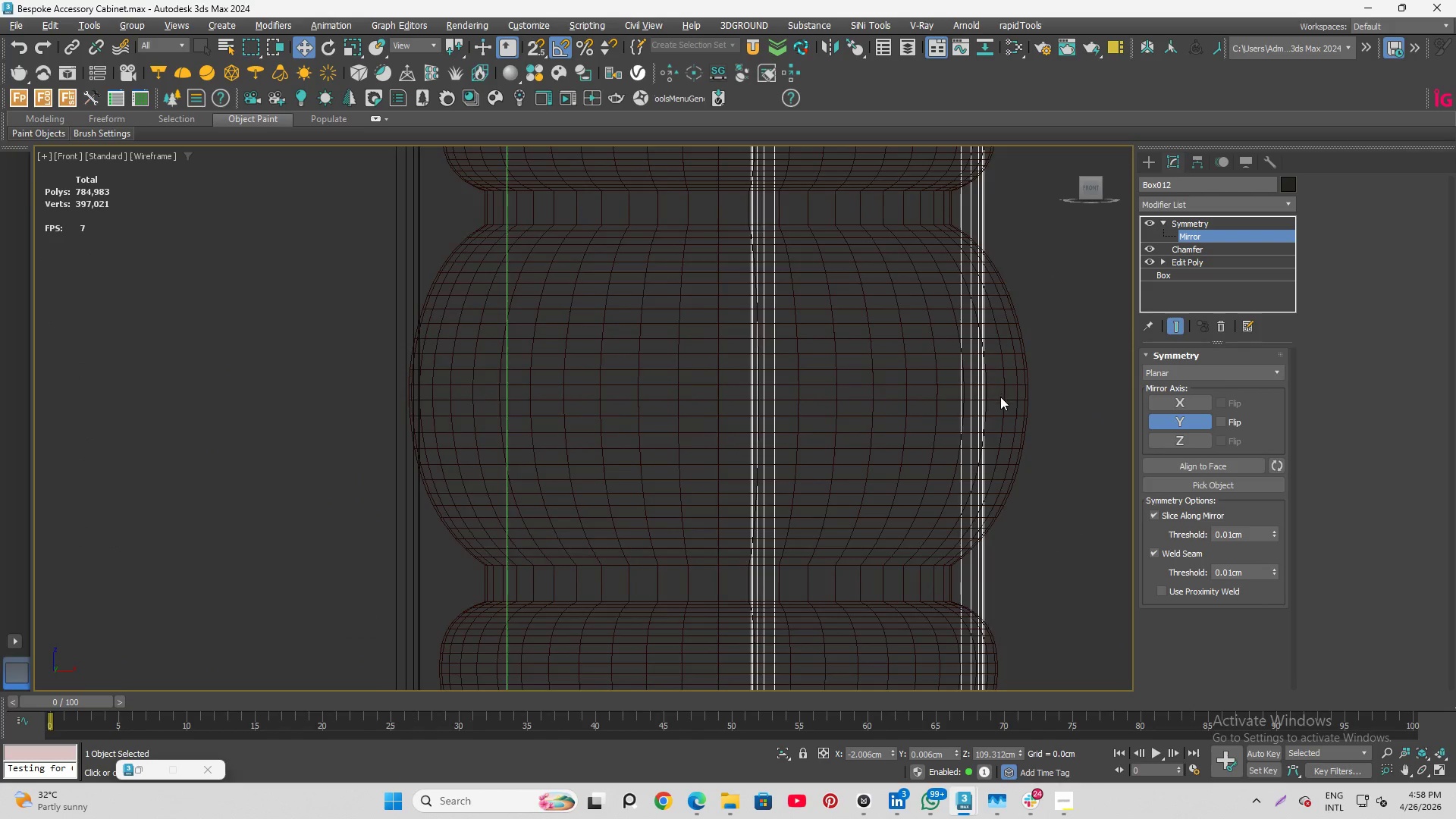 
scroll: coordinate [987, 246], scroll_direction: none, amount: 0.0
 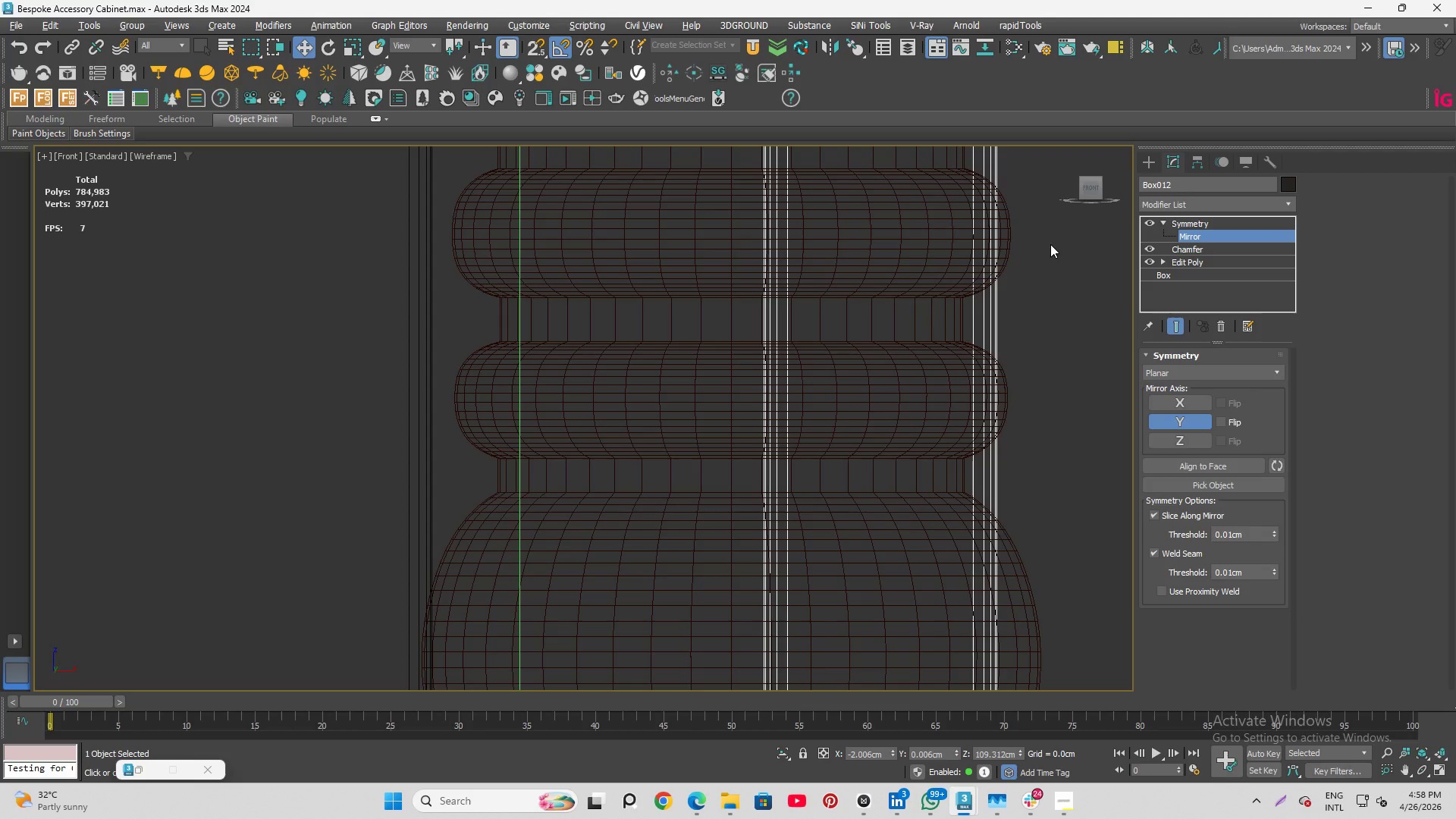 
scroll: coordinate [1014, 256], scroll_direction: up, amount: 2.0
 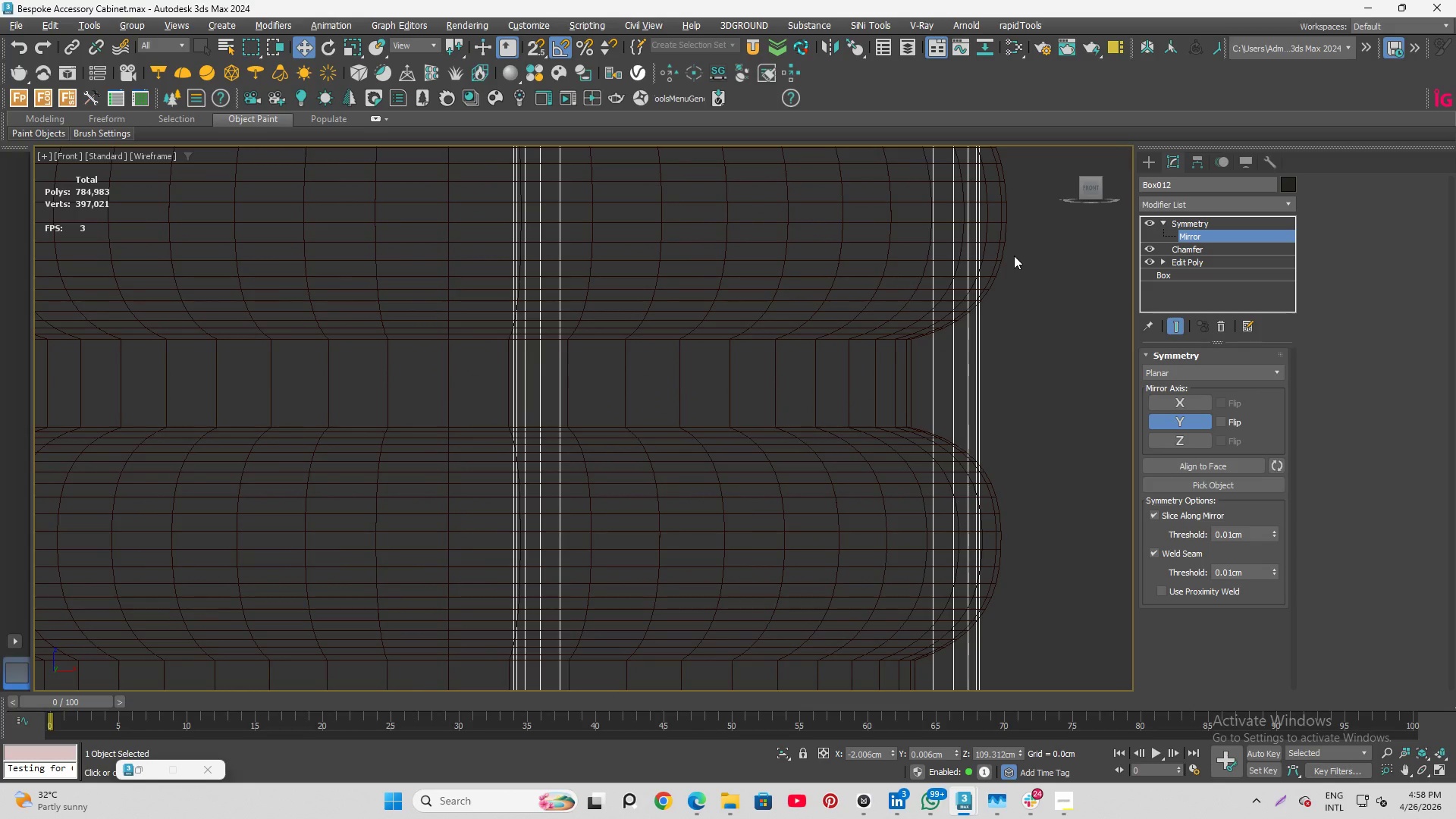 
scroll: coordinate [850, 303], scroll_direction: down, amount: 11.0
 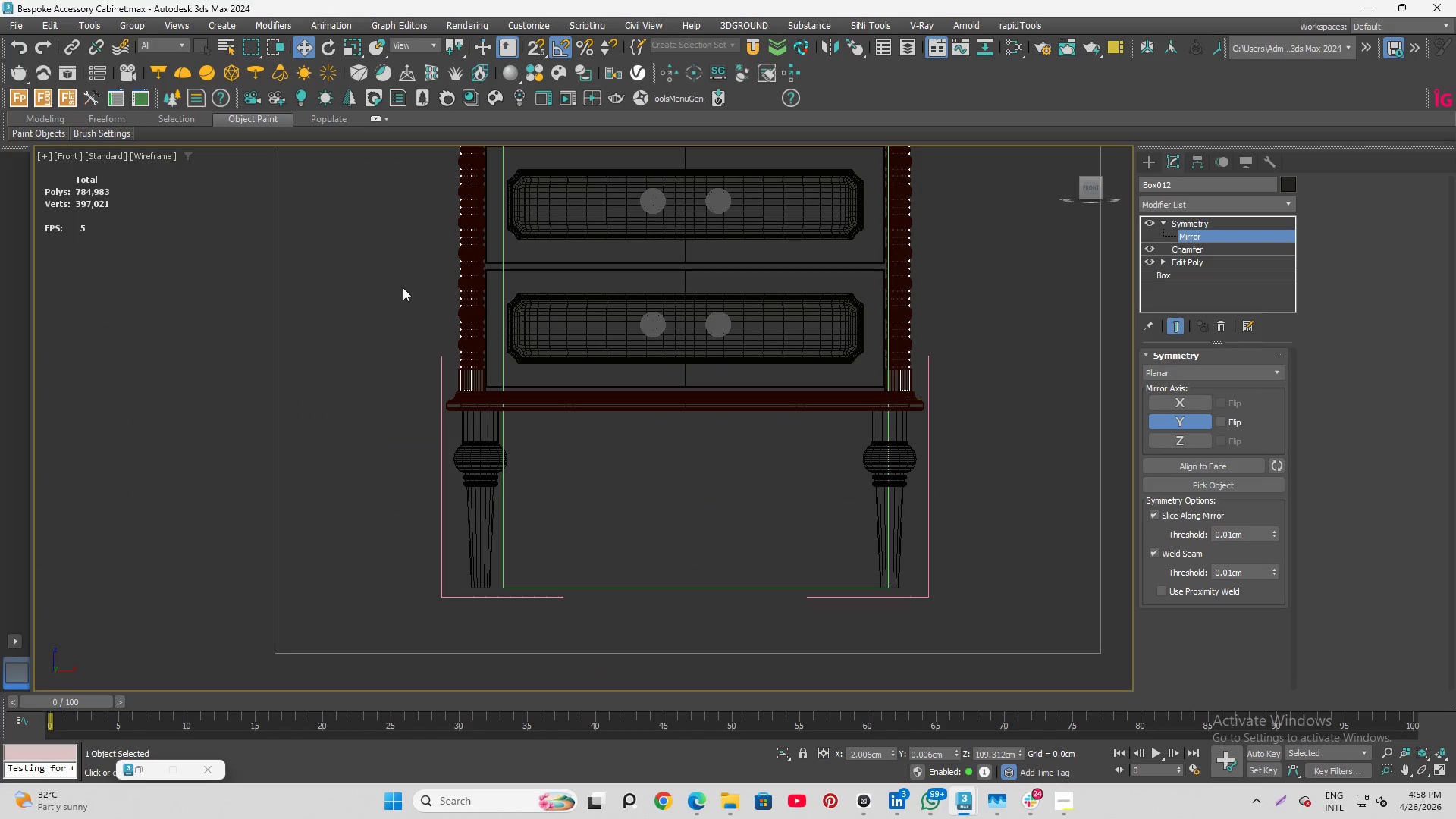 
scroll: coordinate [504, 302], scroll_direction: up, amount: 8.0
 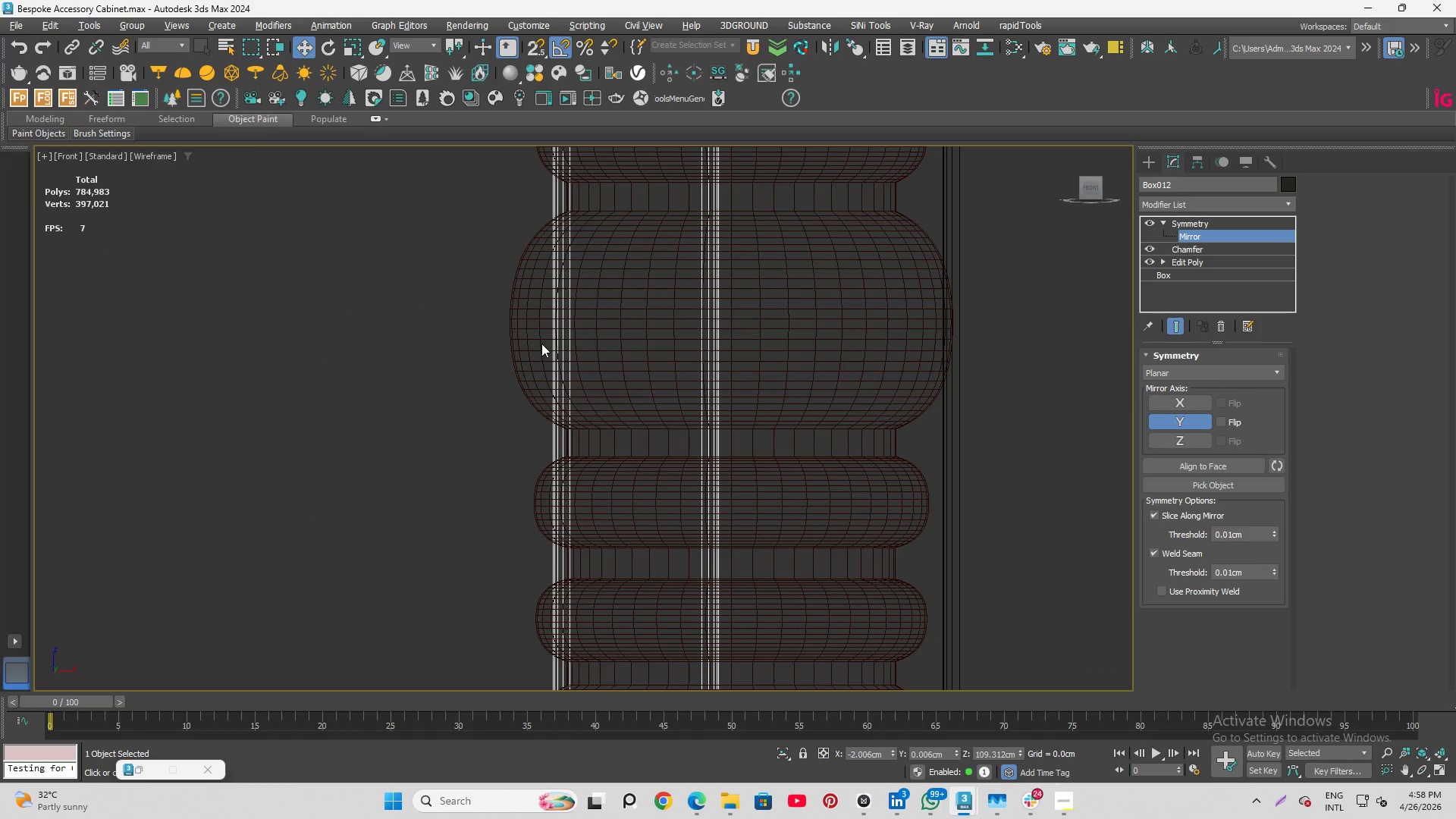 
scroll: coordinate [580, 338], scroll_direction: down, amount: 11.0
 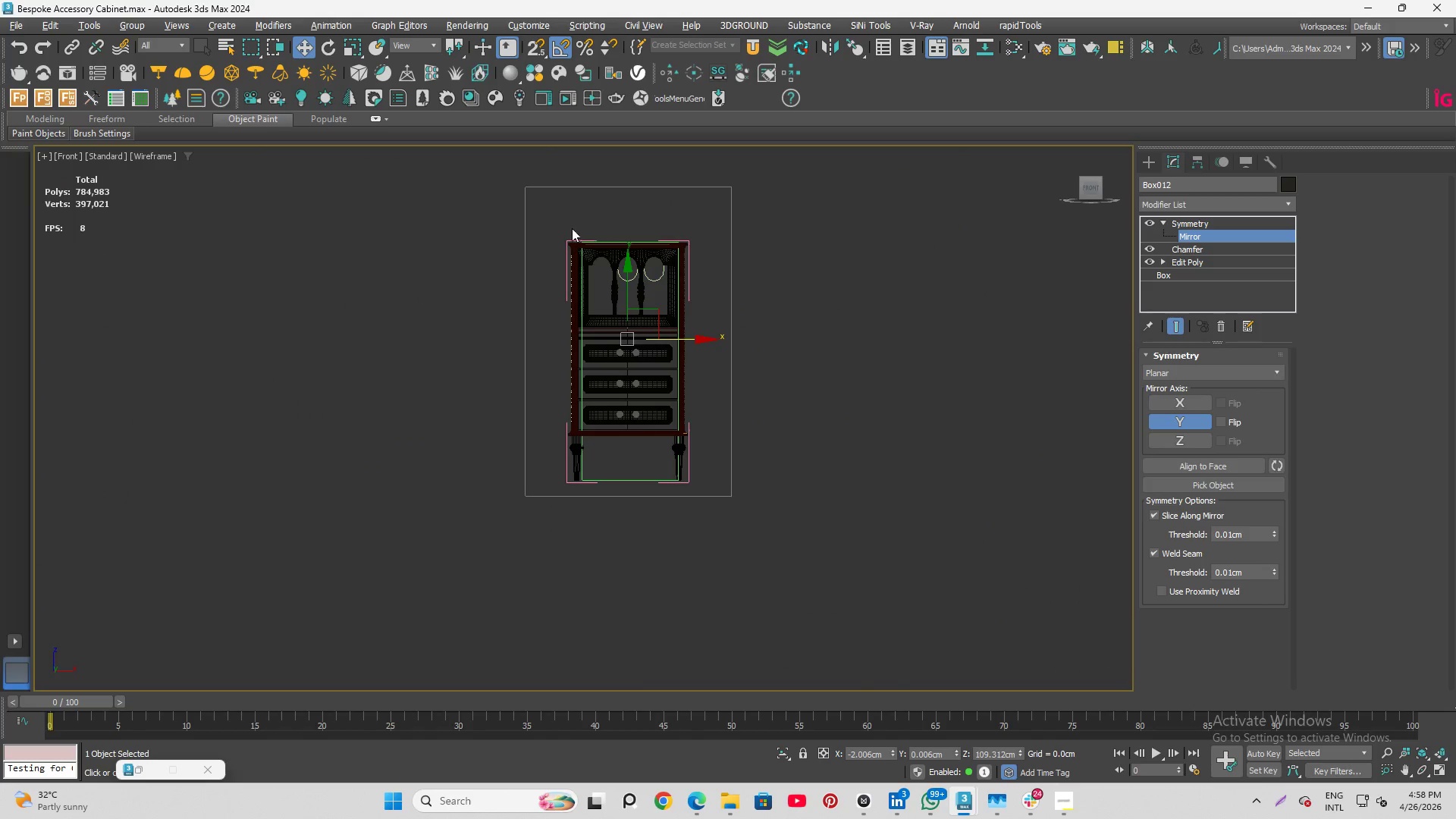 
scroll: coordinate [610, 293], scroll_direction: up, amount: 13.0
 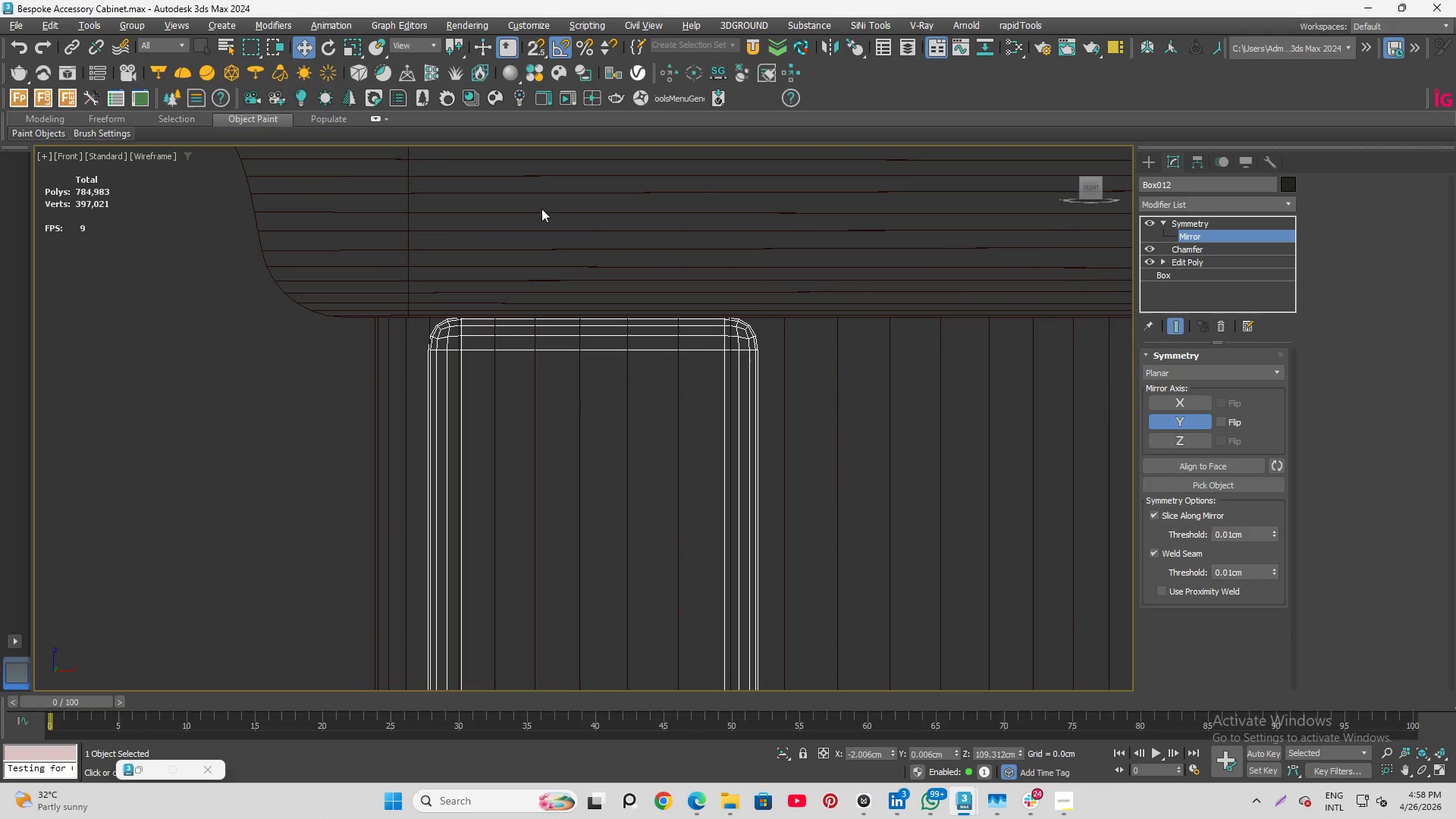 
scroll: coordinate [469, 215], scroll_direction: down, amount: 11.0
 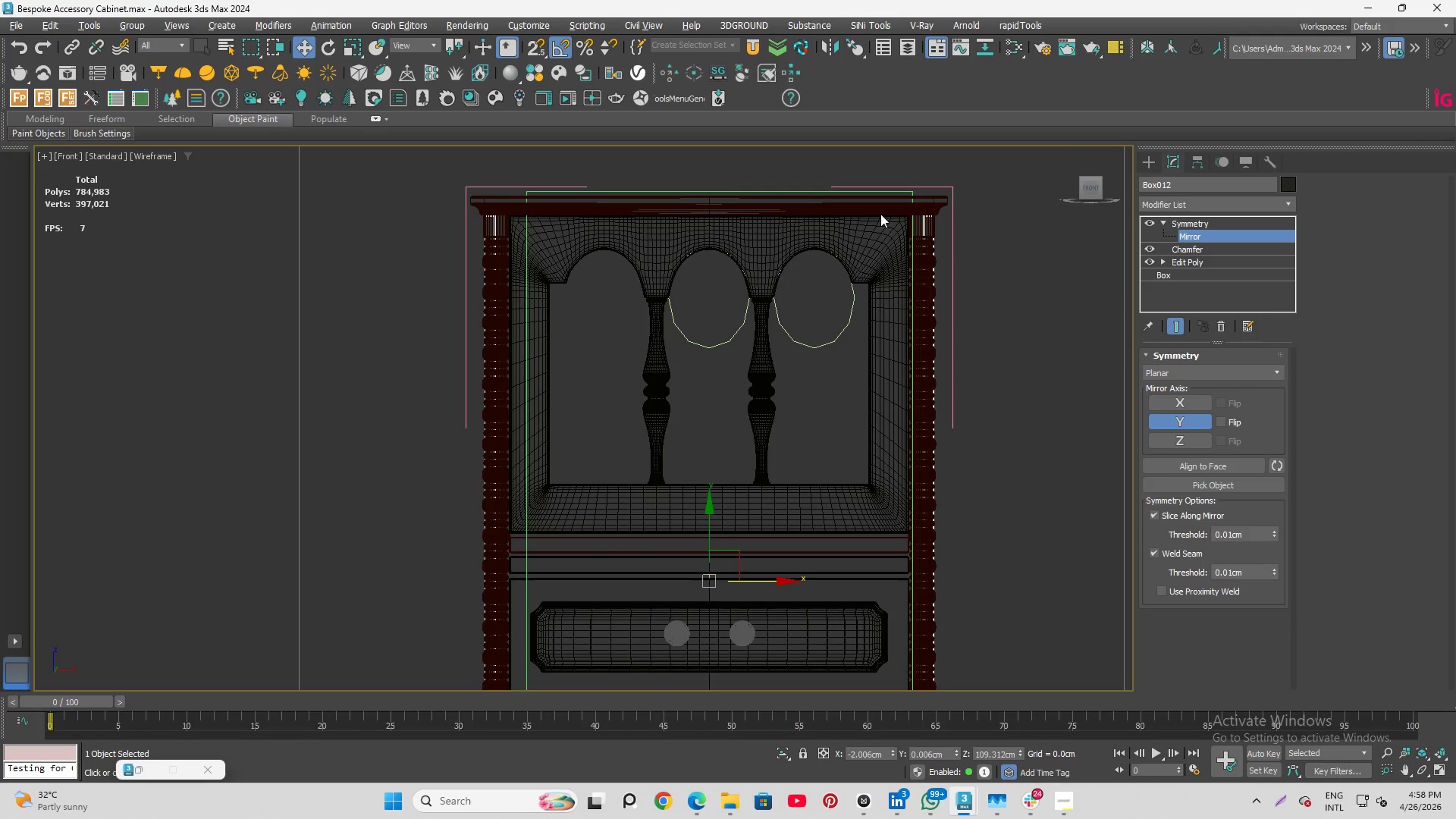 
scroll: coordinate [1036, 339], scroll_direction: up, amount: 13.0
 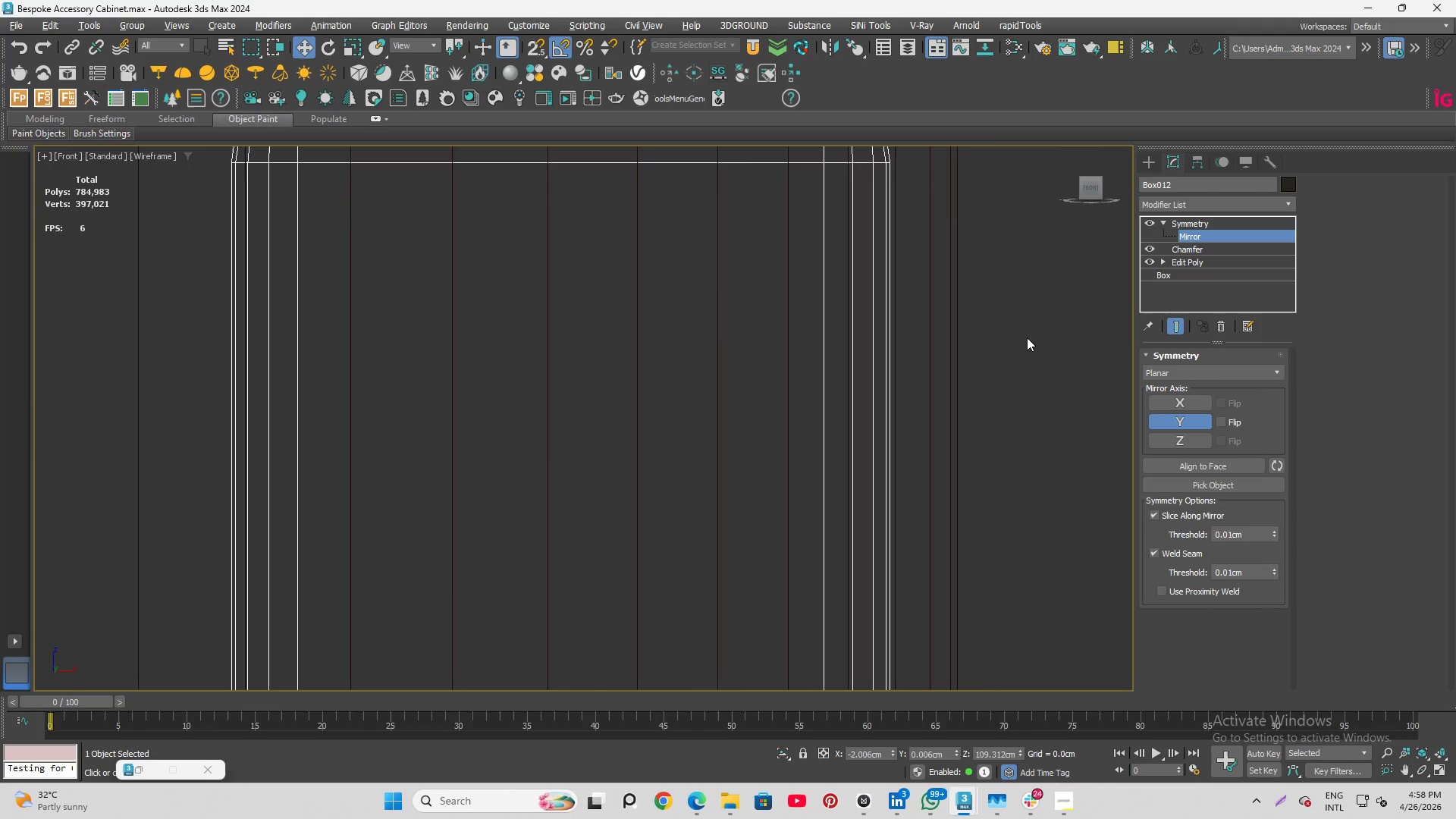 
scroll: coordinate [1027, 337], scroll_direction: down, amount: 8.0
 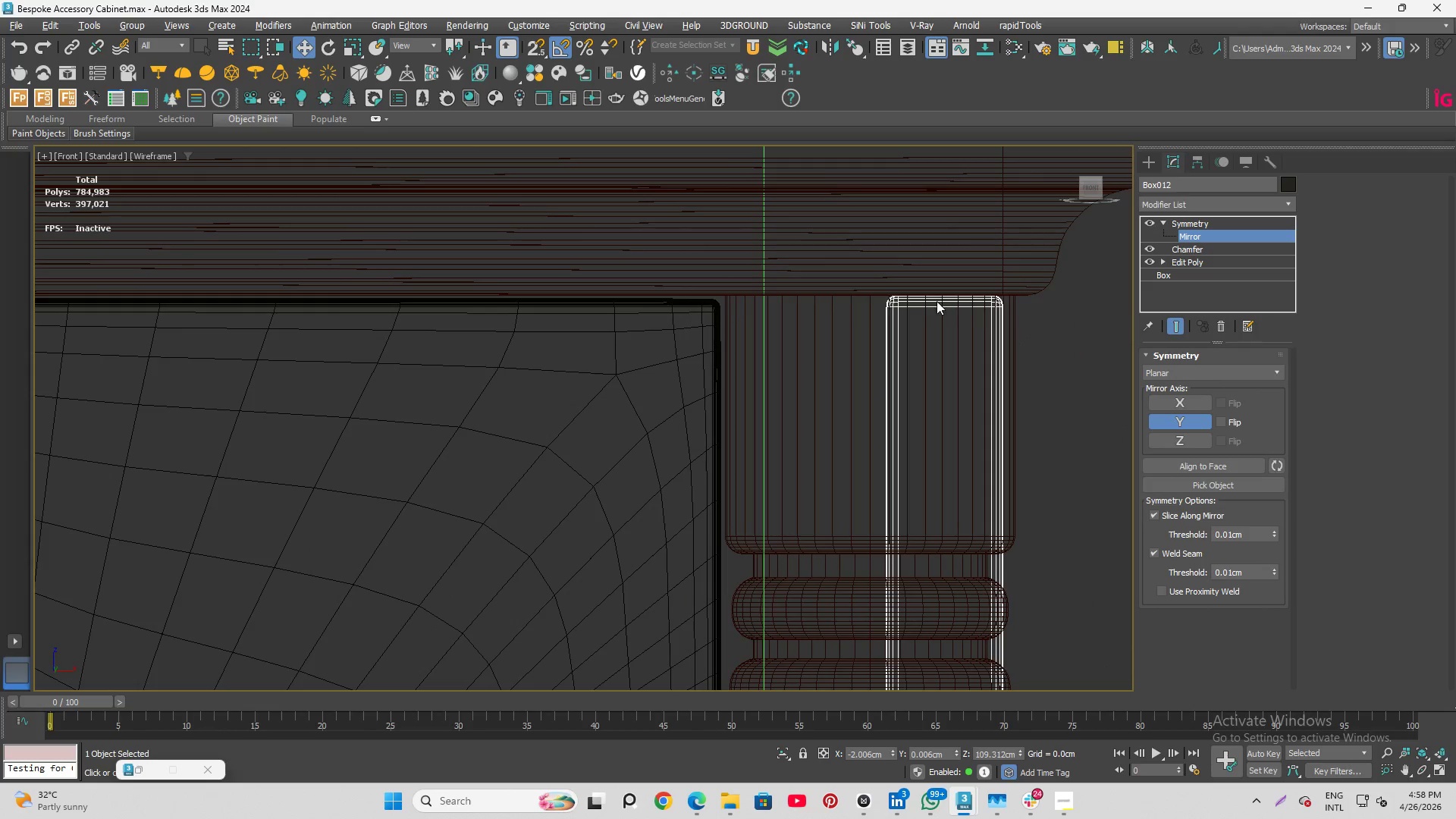 
scroll: coordinate [988, 696], scroll_direction: up, amount: 5.0
 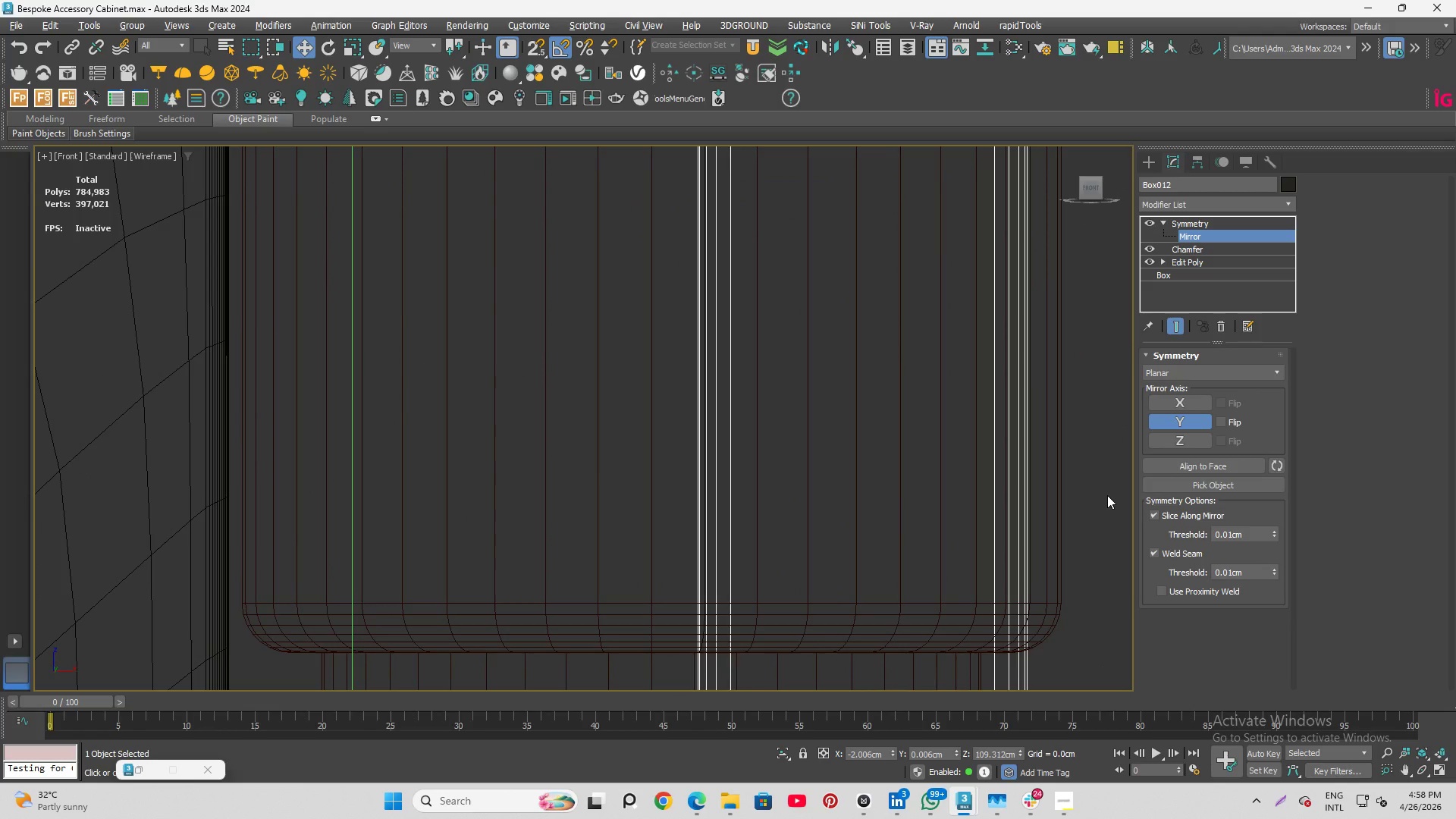 
scroll: coordinate [660, 482], scroll_direction: down, amount: 2.0
 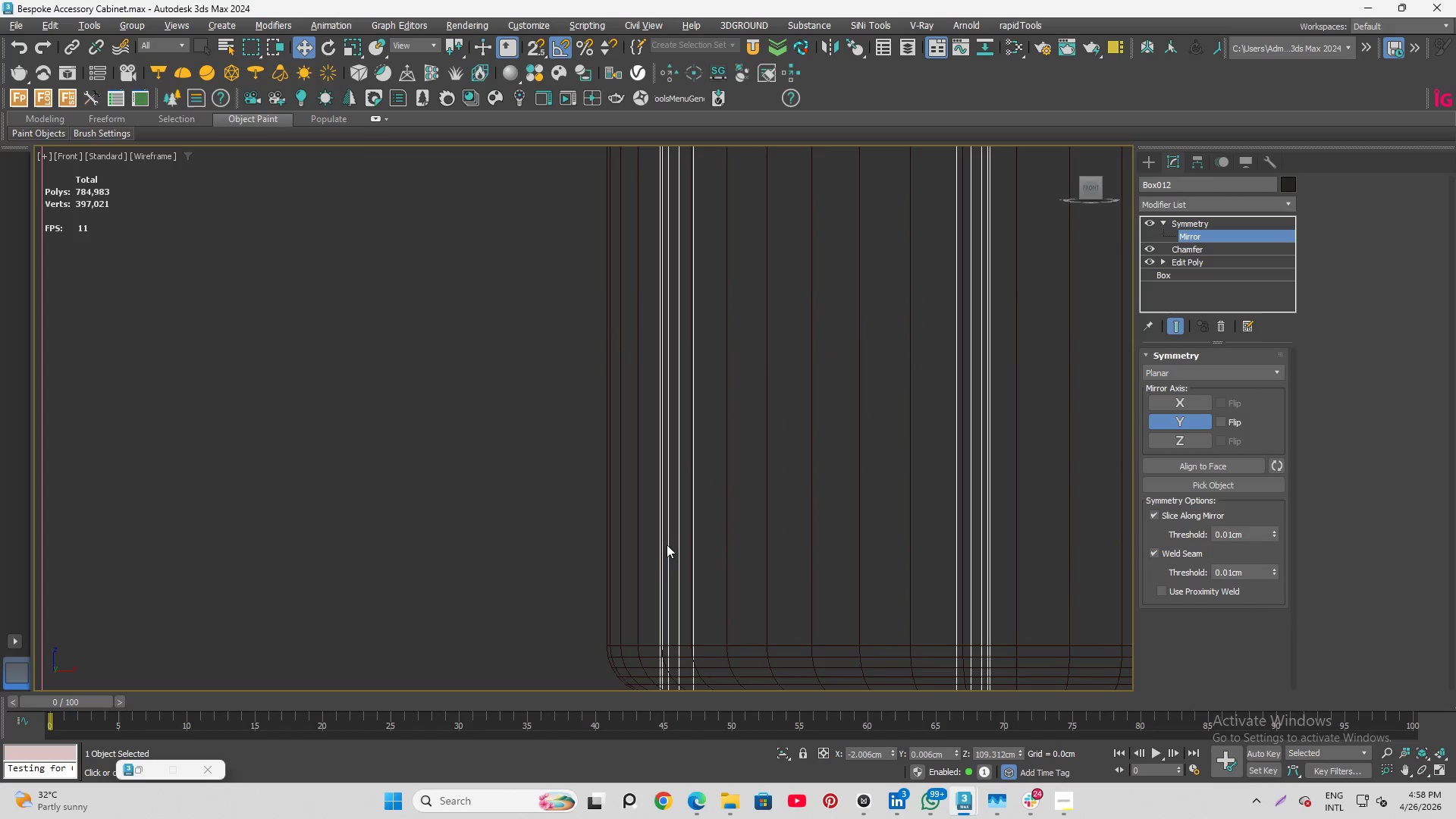 
scroll: coordinate [660, 547], scroll_direction: up, amount: 2.0
 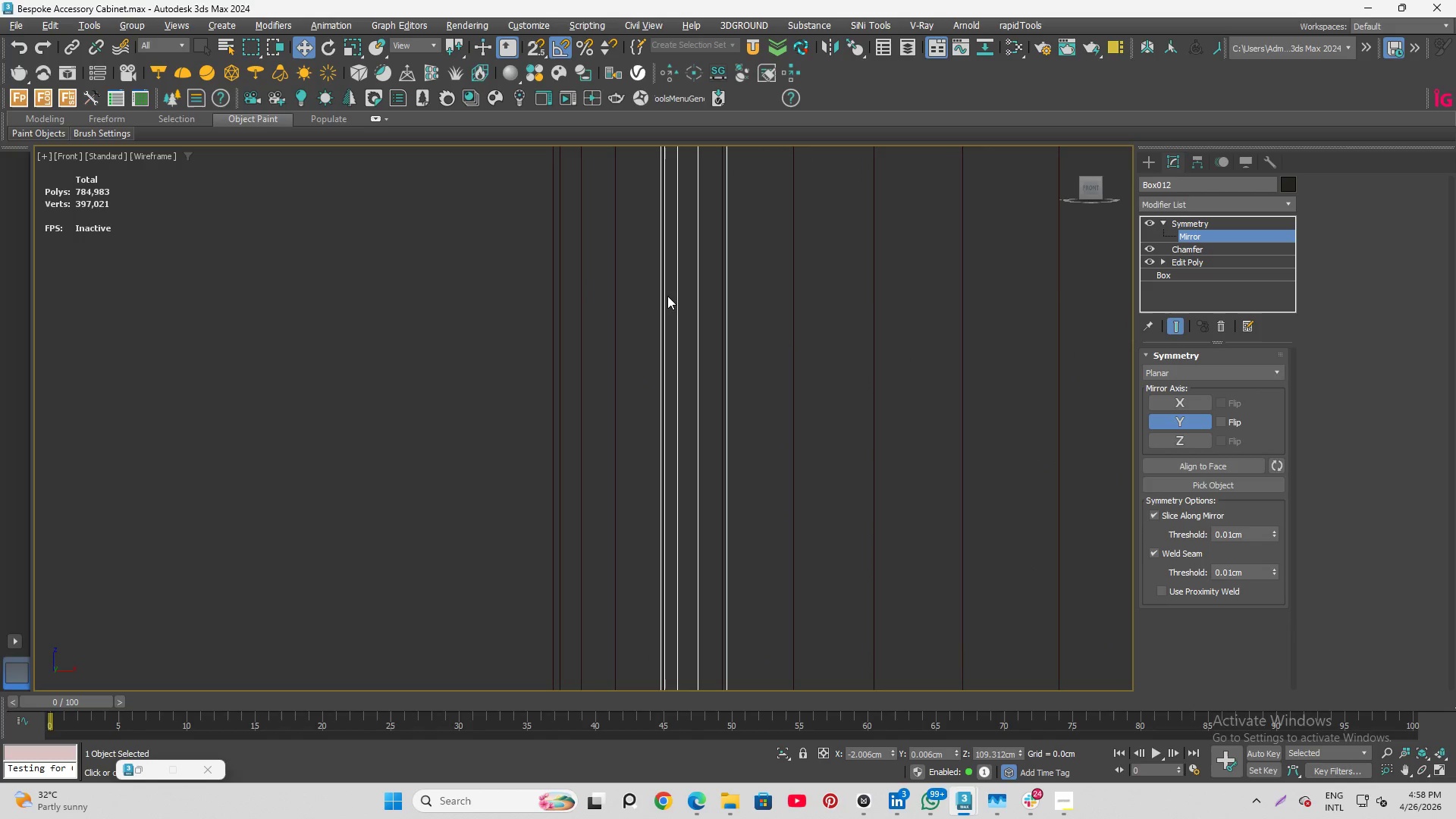 
scroll: coordinate [689, 266], scroll_direction: down, amount: 17.0
 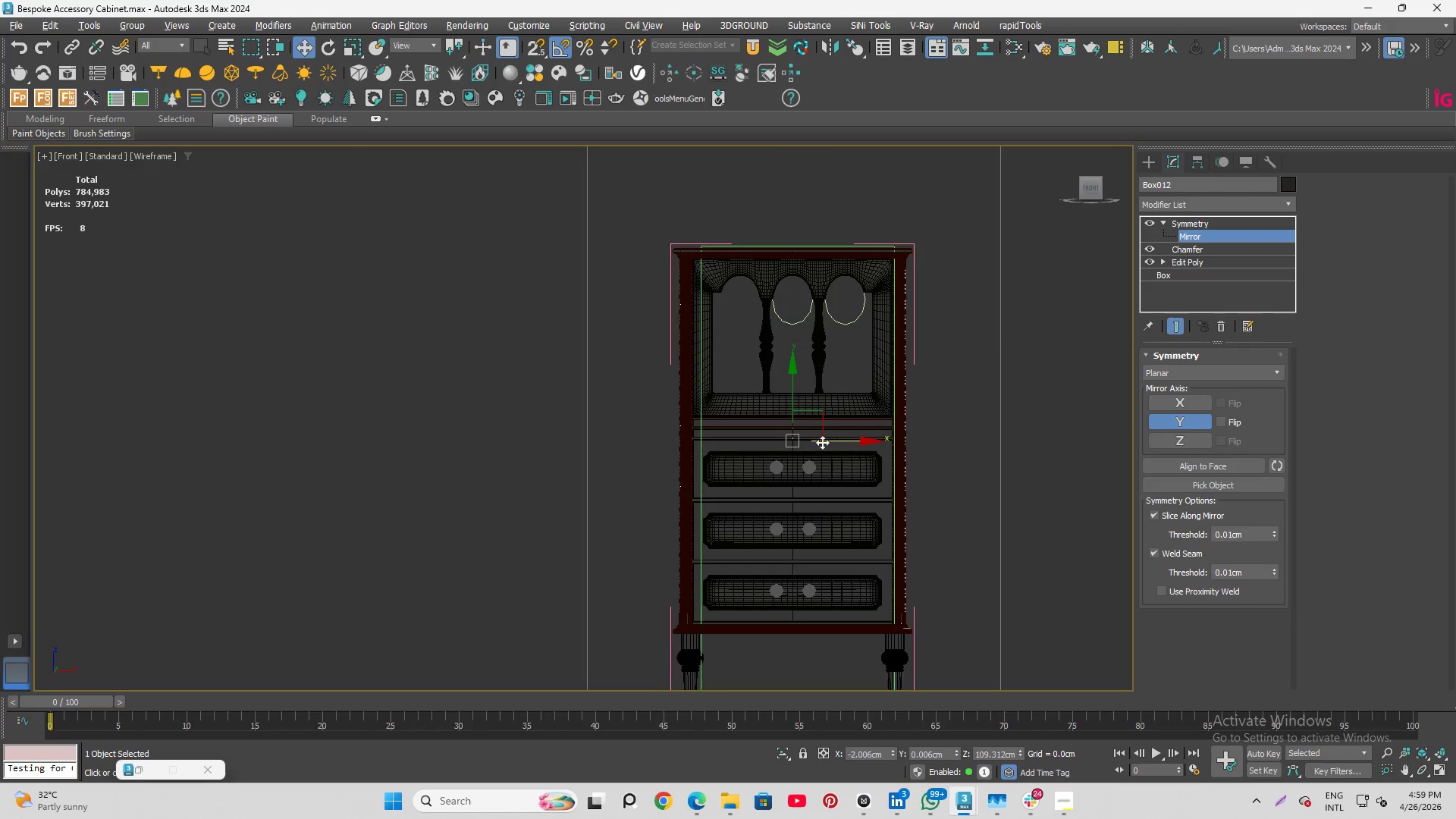 
scroll: coordinate [685, 500], scroll_direction: up, amount: 8.0
 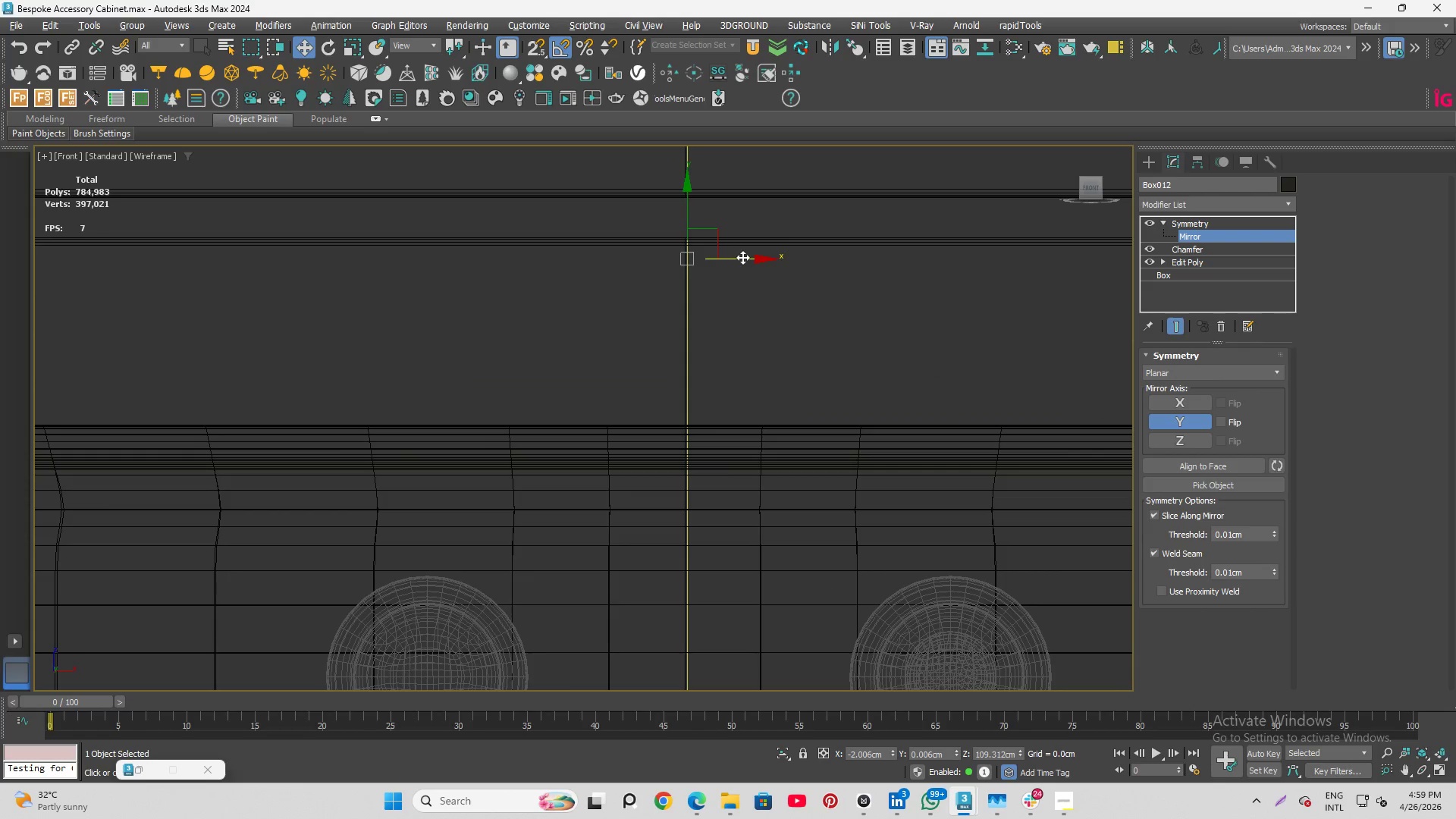 
left_click_drag(start_coordinate=[744, 257], to_coordinate=[687, 491])
 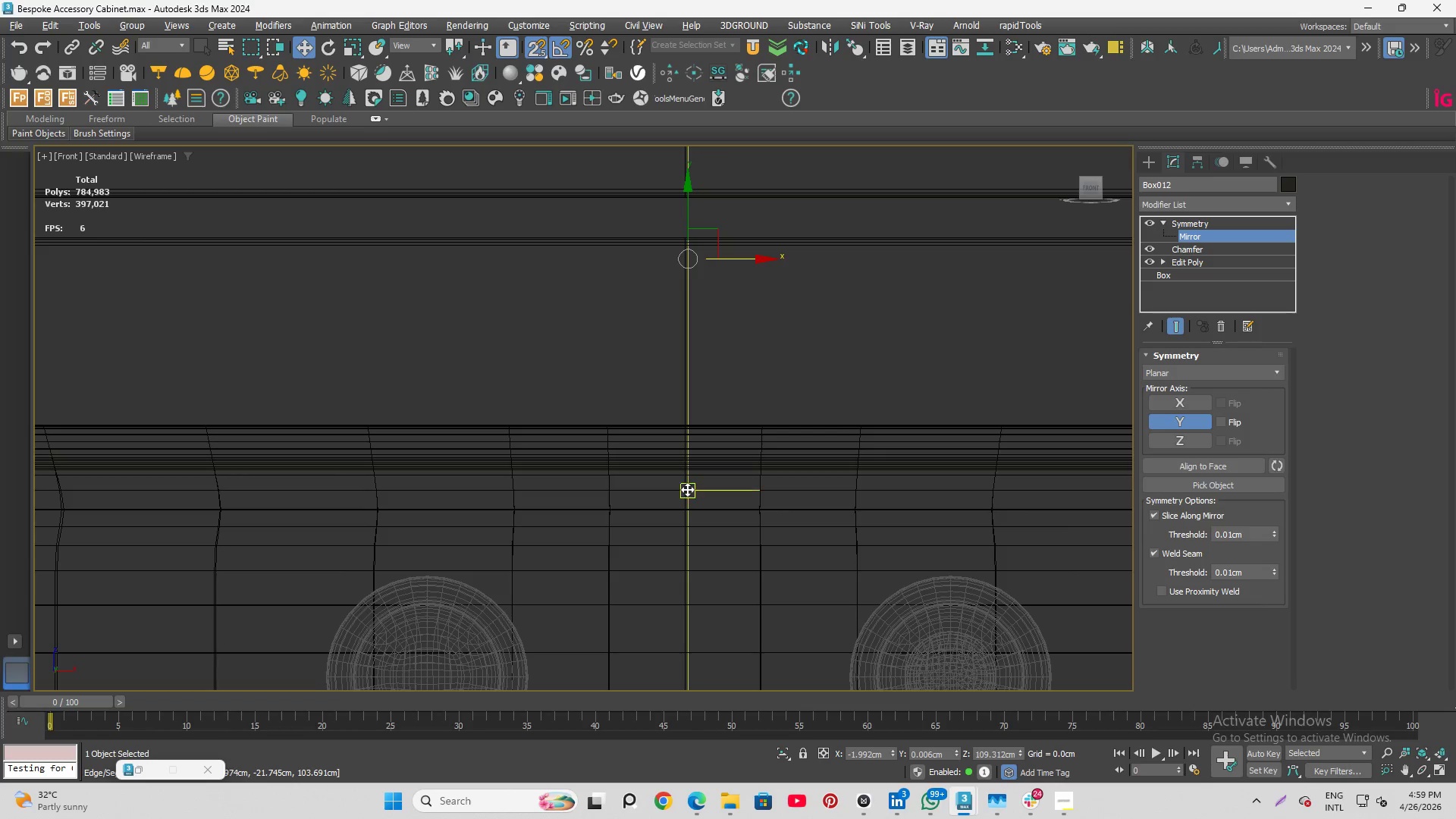 
key(S)
 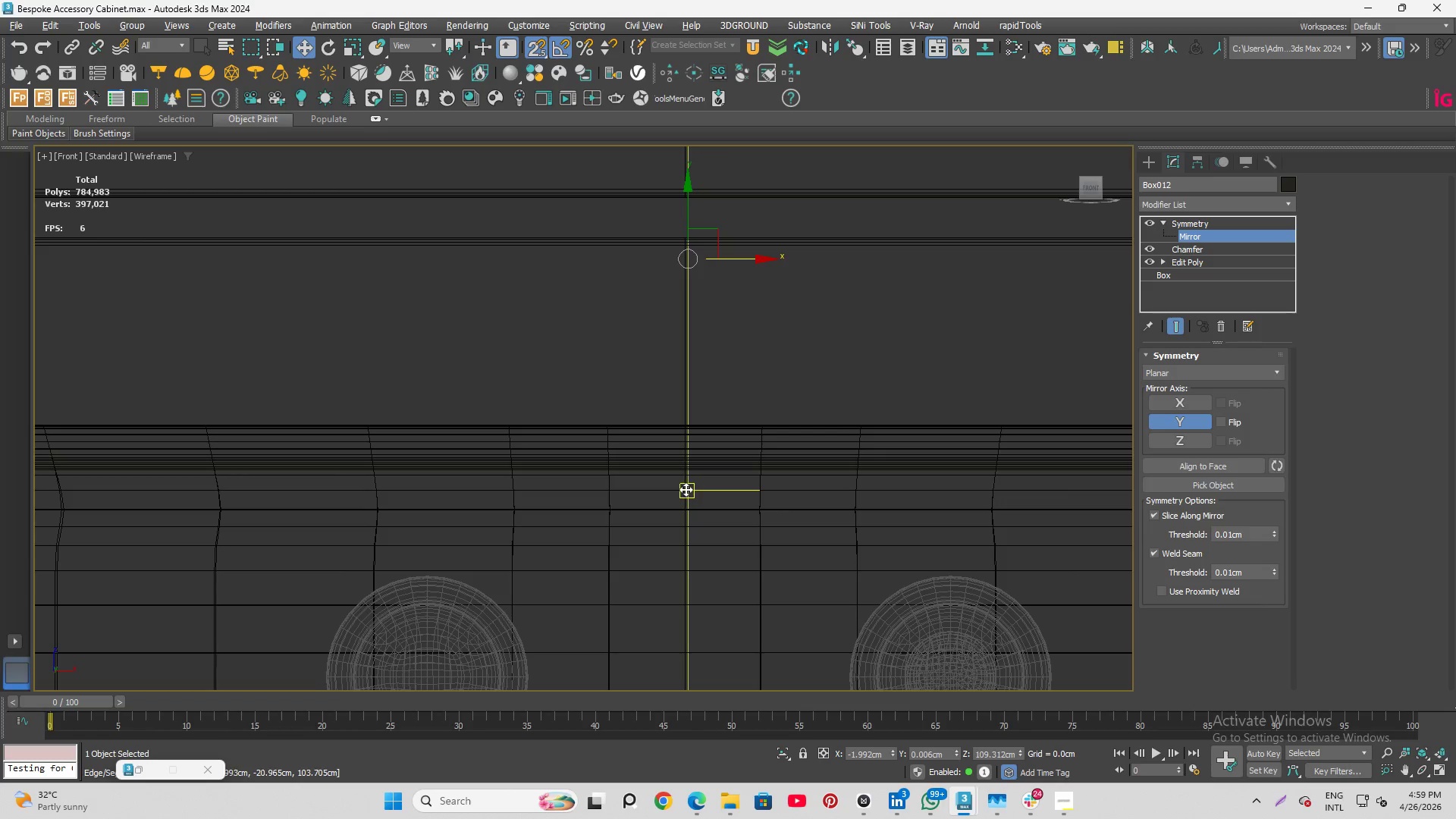 
key(Q)
 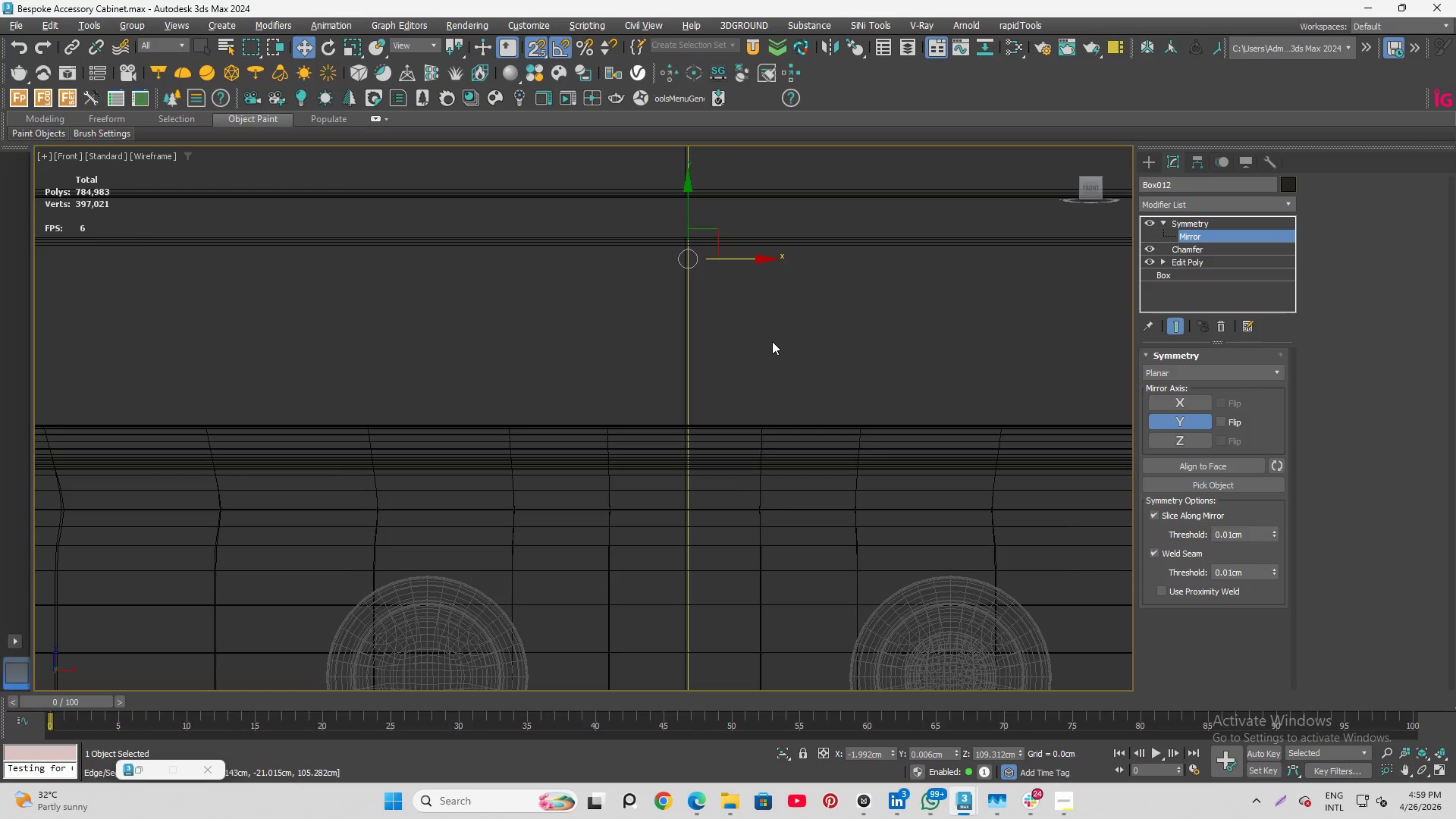 
scroll: coordinate [767, 354], scroll_direction: down, amount: 7.0
 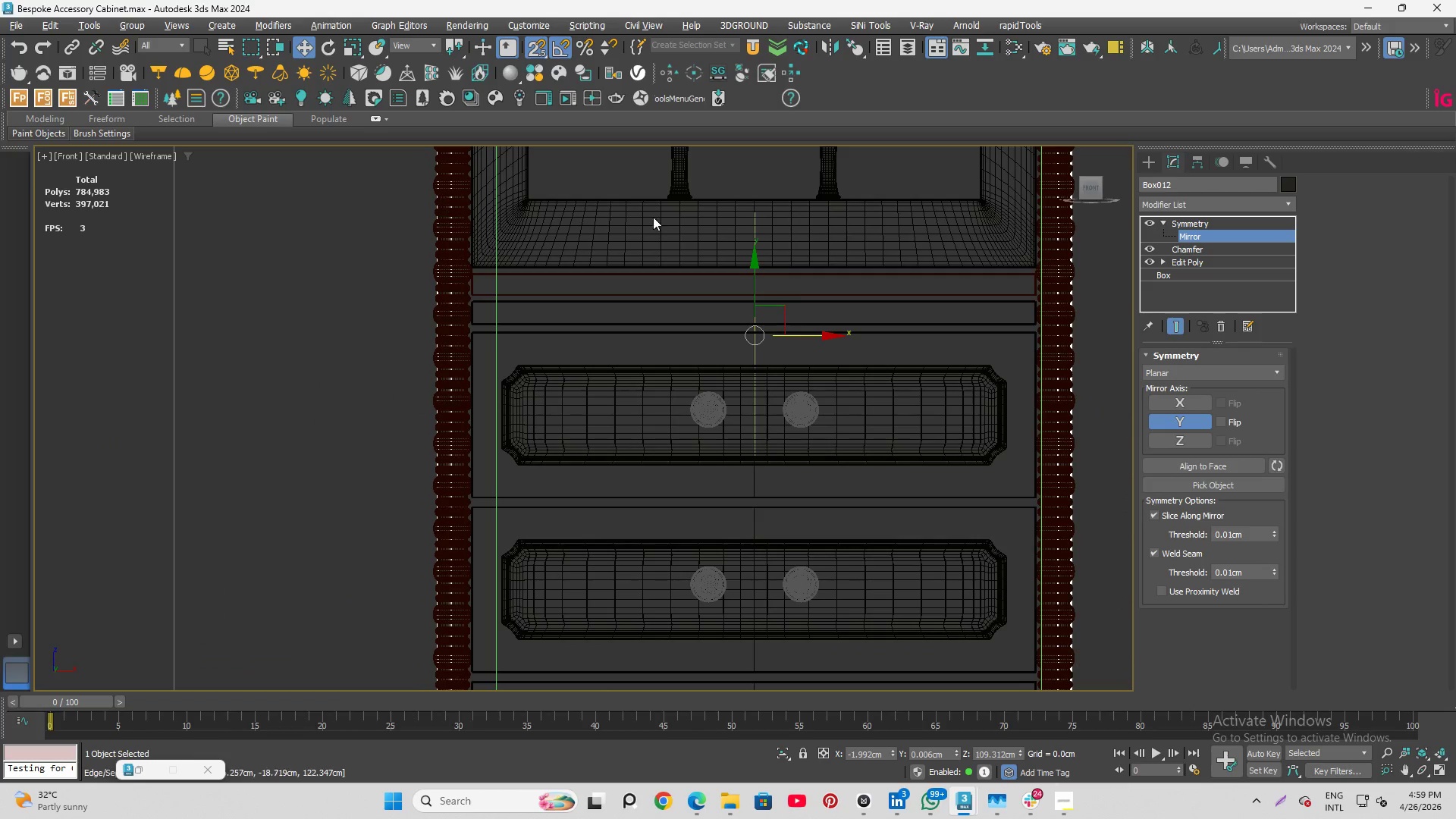 
wait(8.32)
 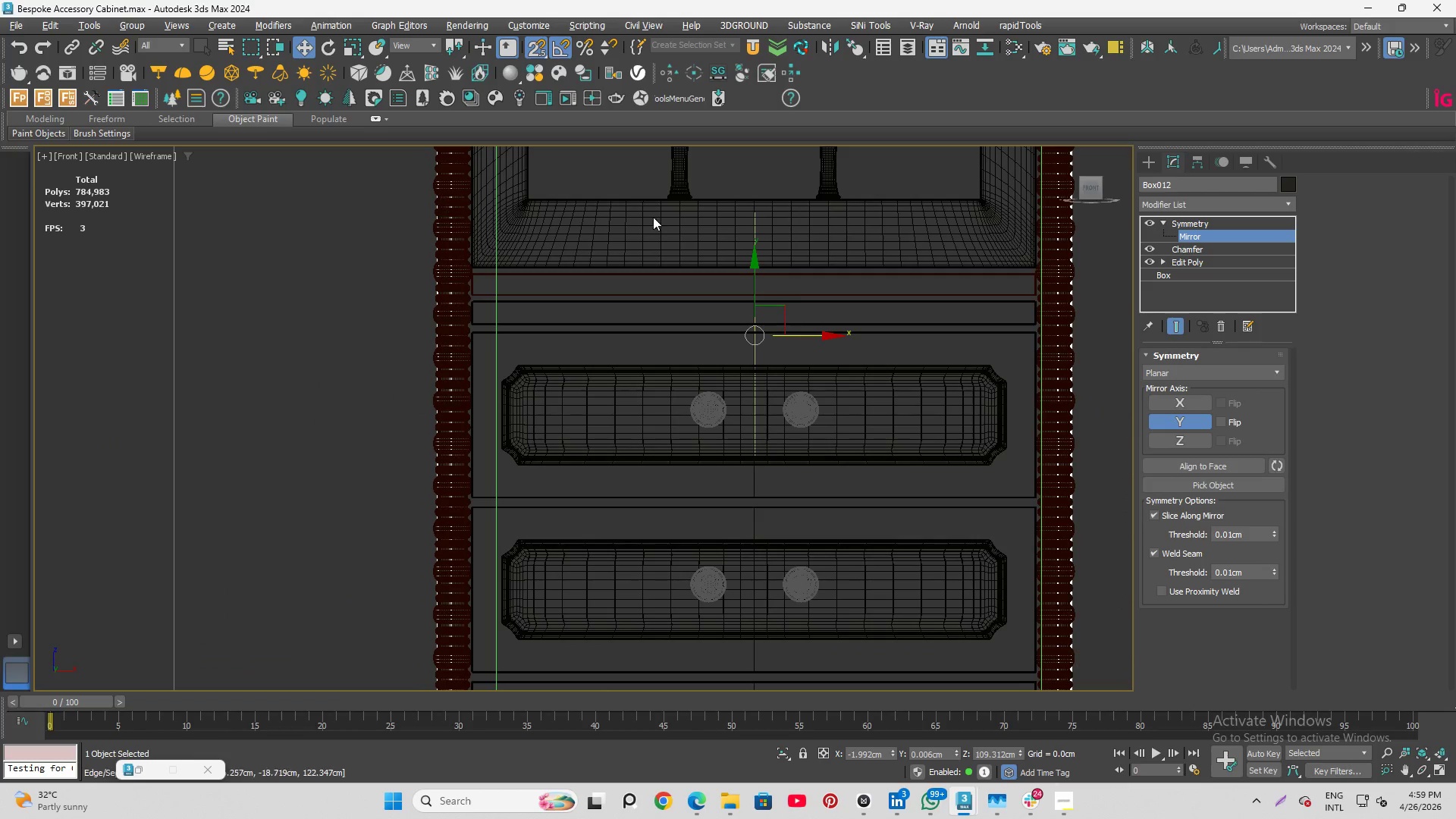 
left_click_drag(start_coordinate=[1188, 235], to_coordinate=[1098, 185])
 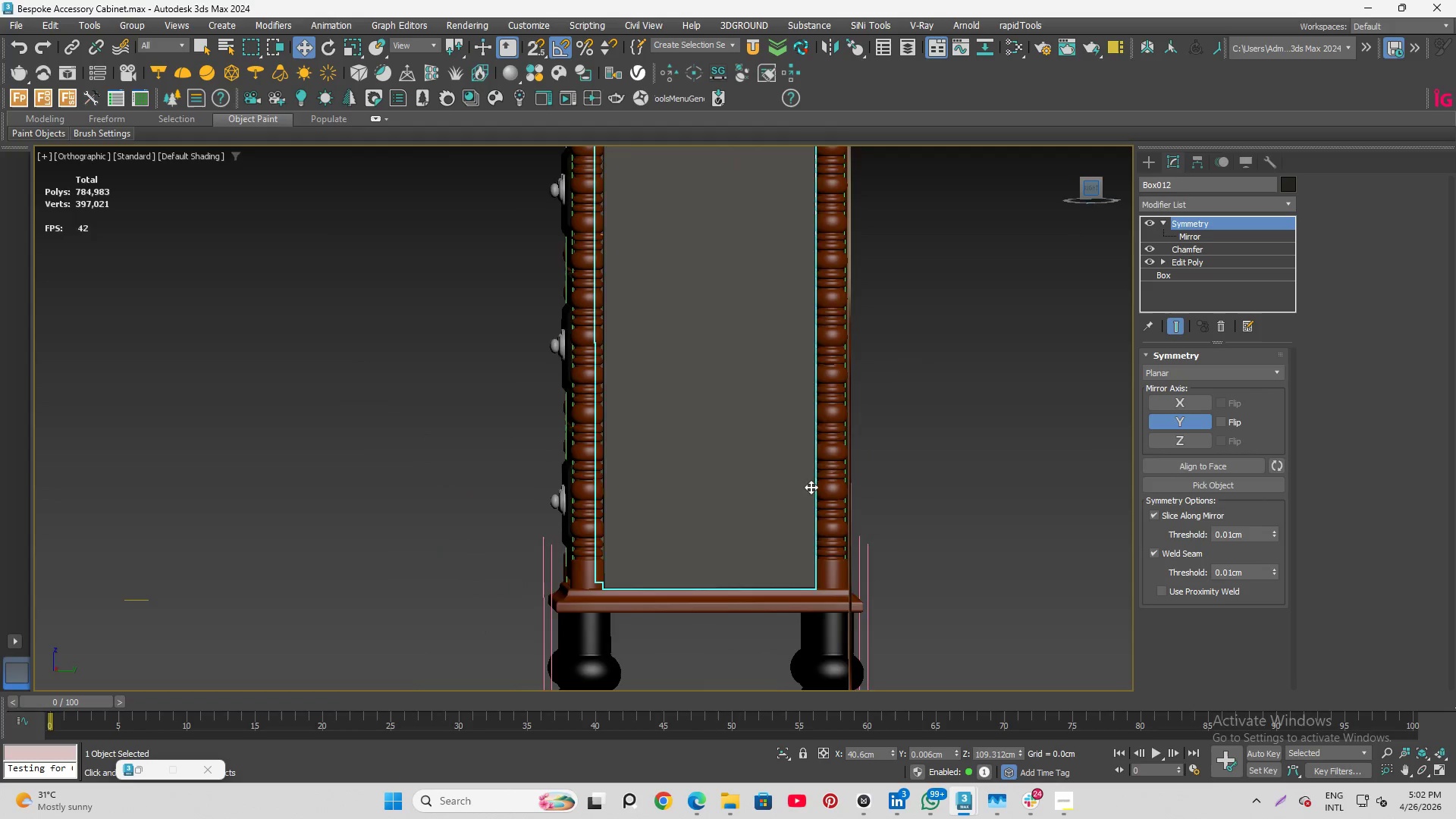 
scroll: coordinate [765, 336], scroll_direction: up, amount: 3.0
 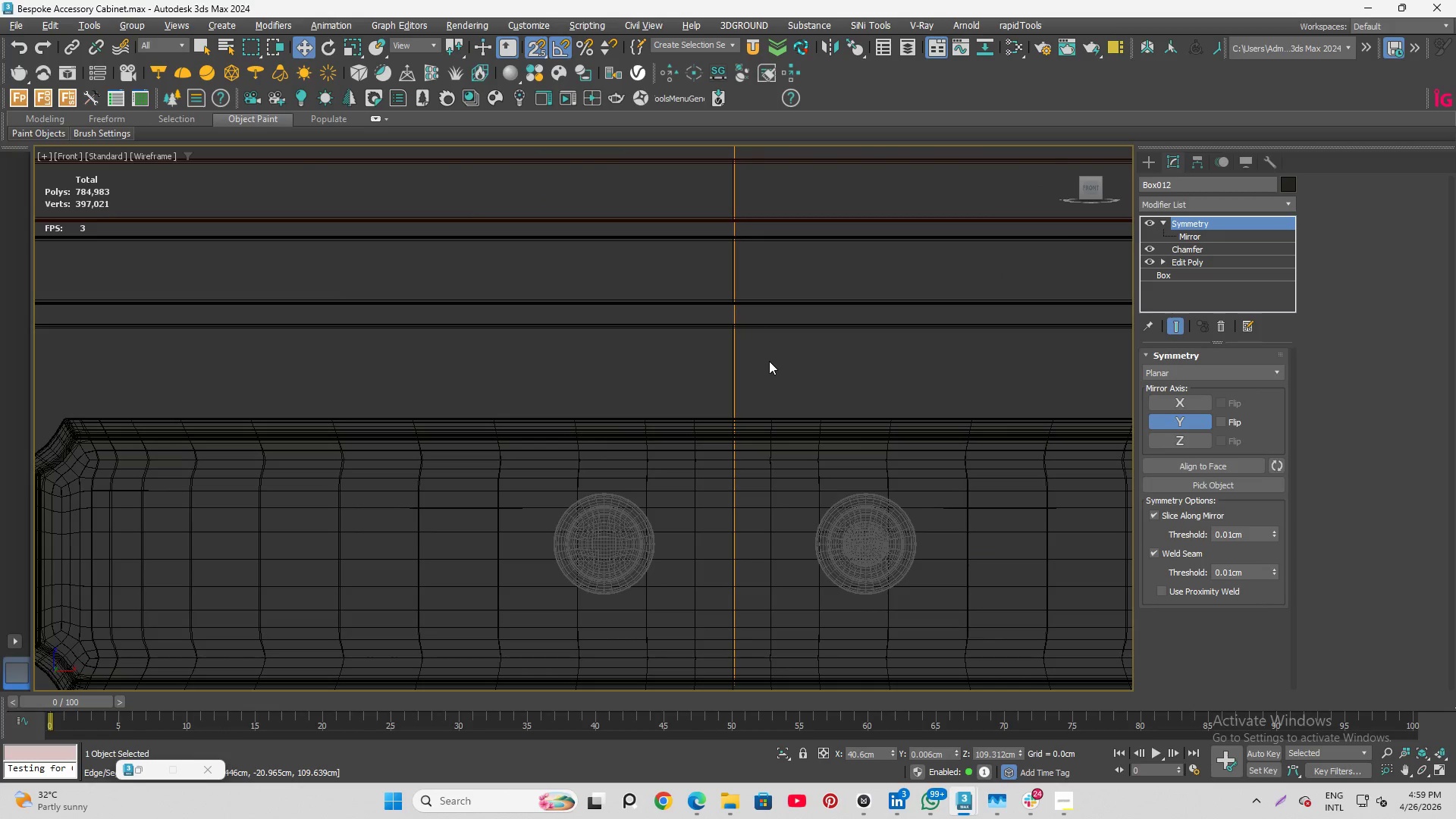 
scroll: coordinate [663, 394], scroll_direction: down, amount: 13.0
 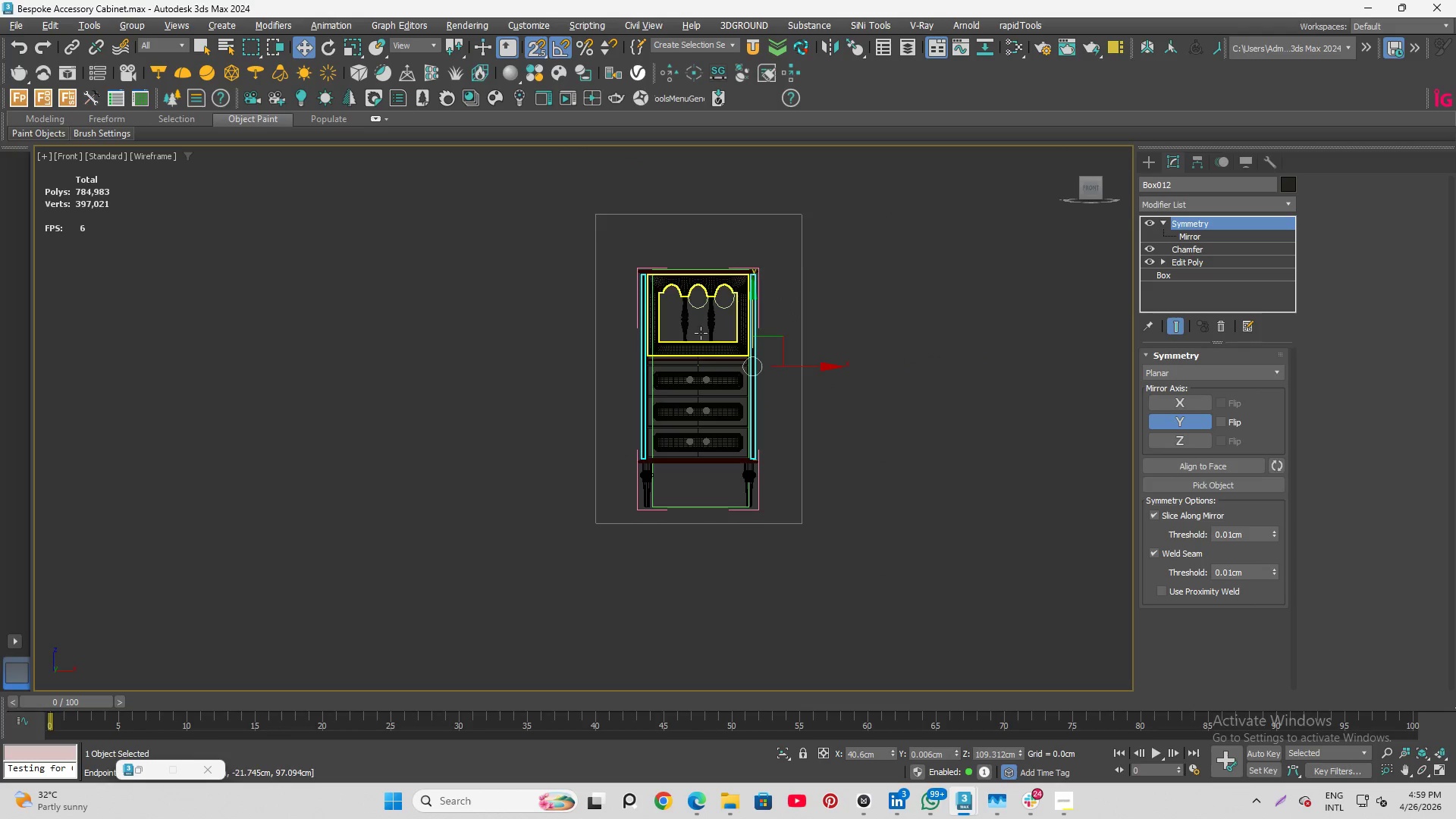 
scroll: coordinate [702, 339], scroll_direction: up, amount: 7.0
 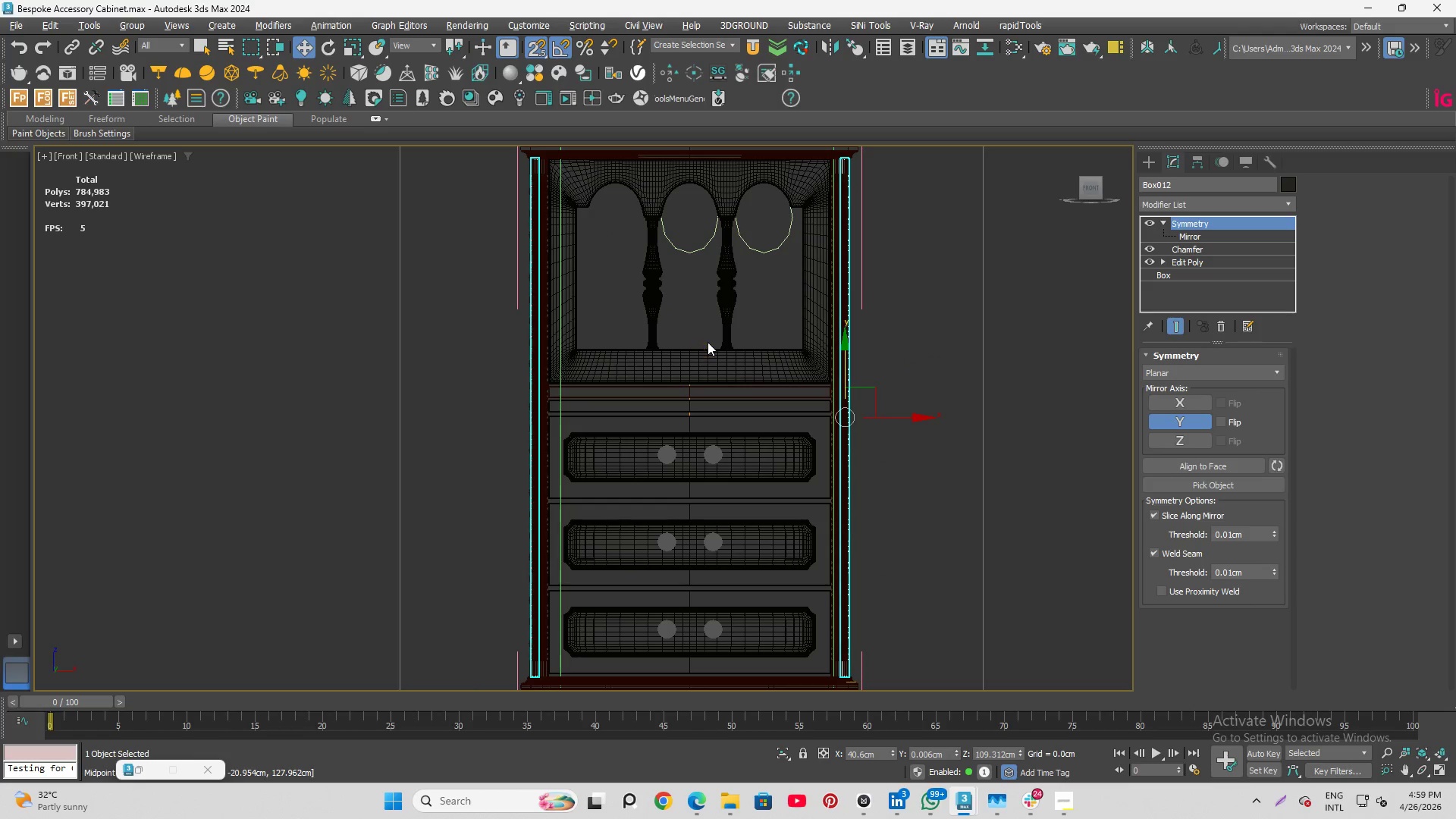 
key(S)
 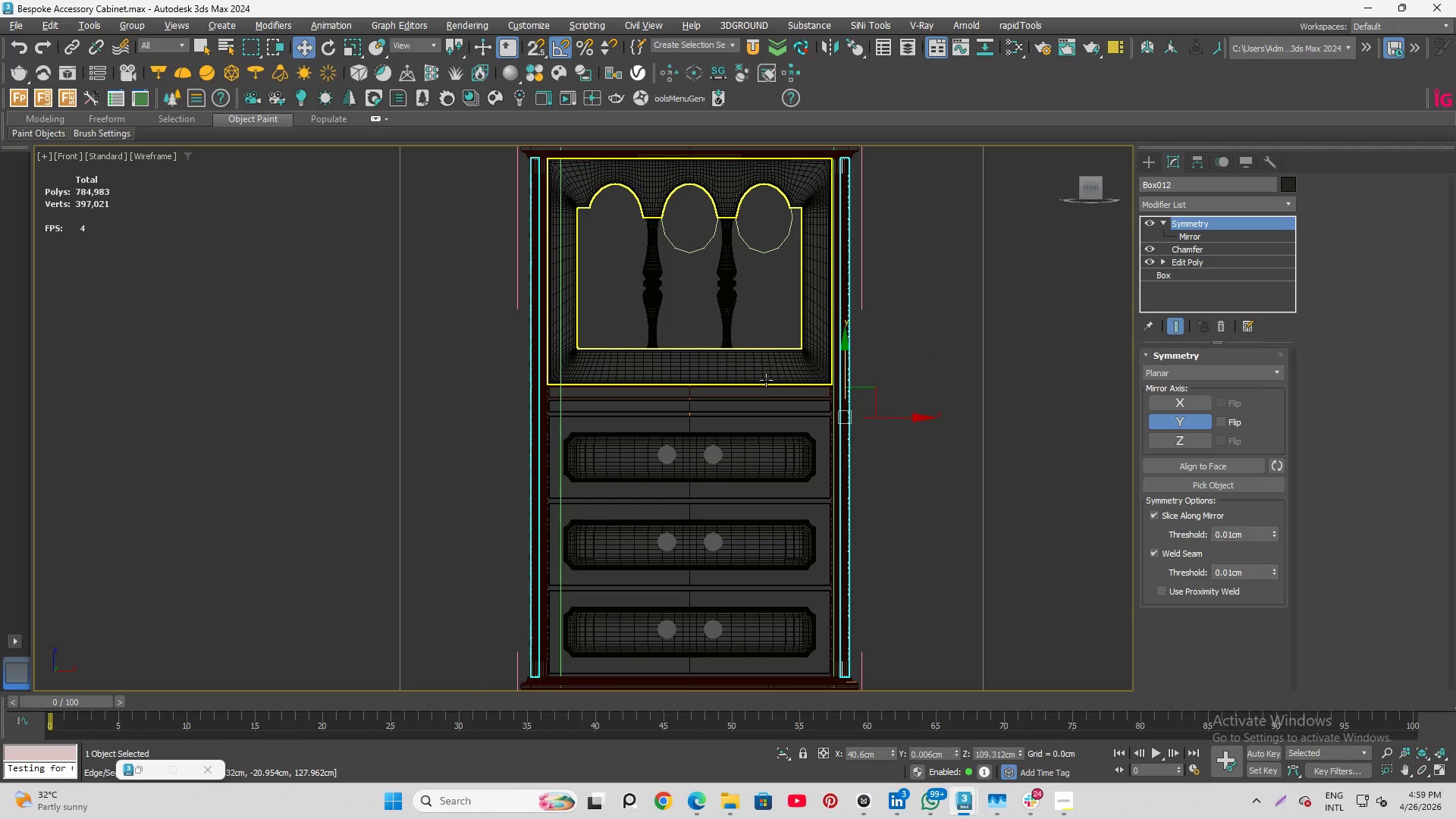 
scroll: coordinate [759, 395], scroll_direction: down, amount: 3.0
 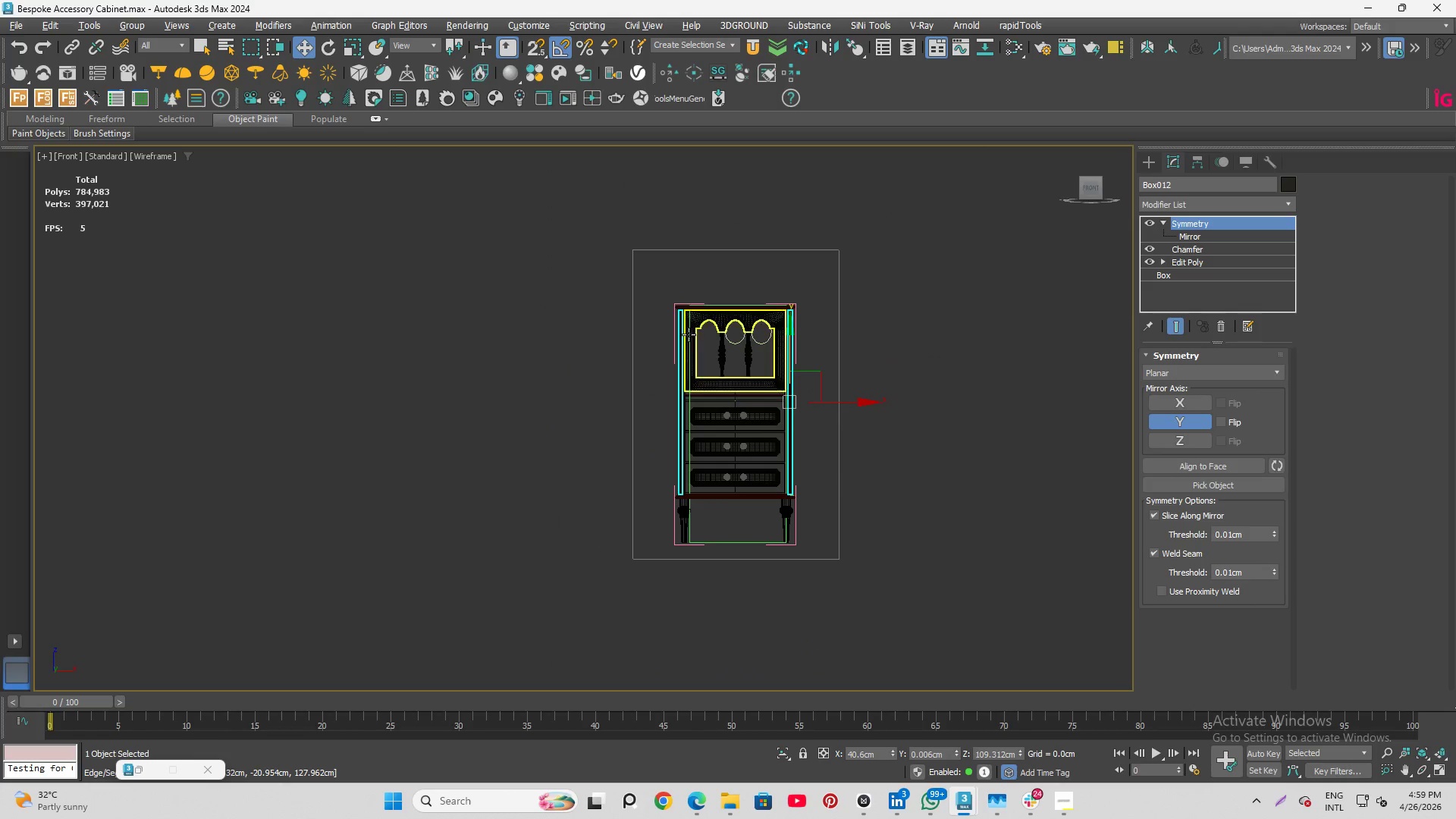 
scroll: coordinate [682, 334], scroll_direction: up, amount: 4.0
 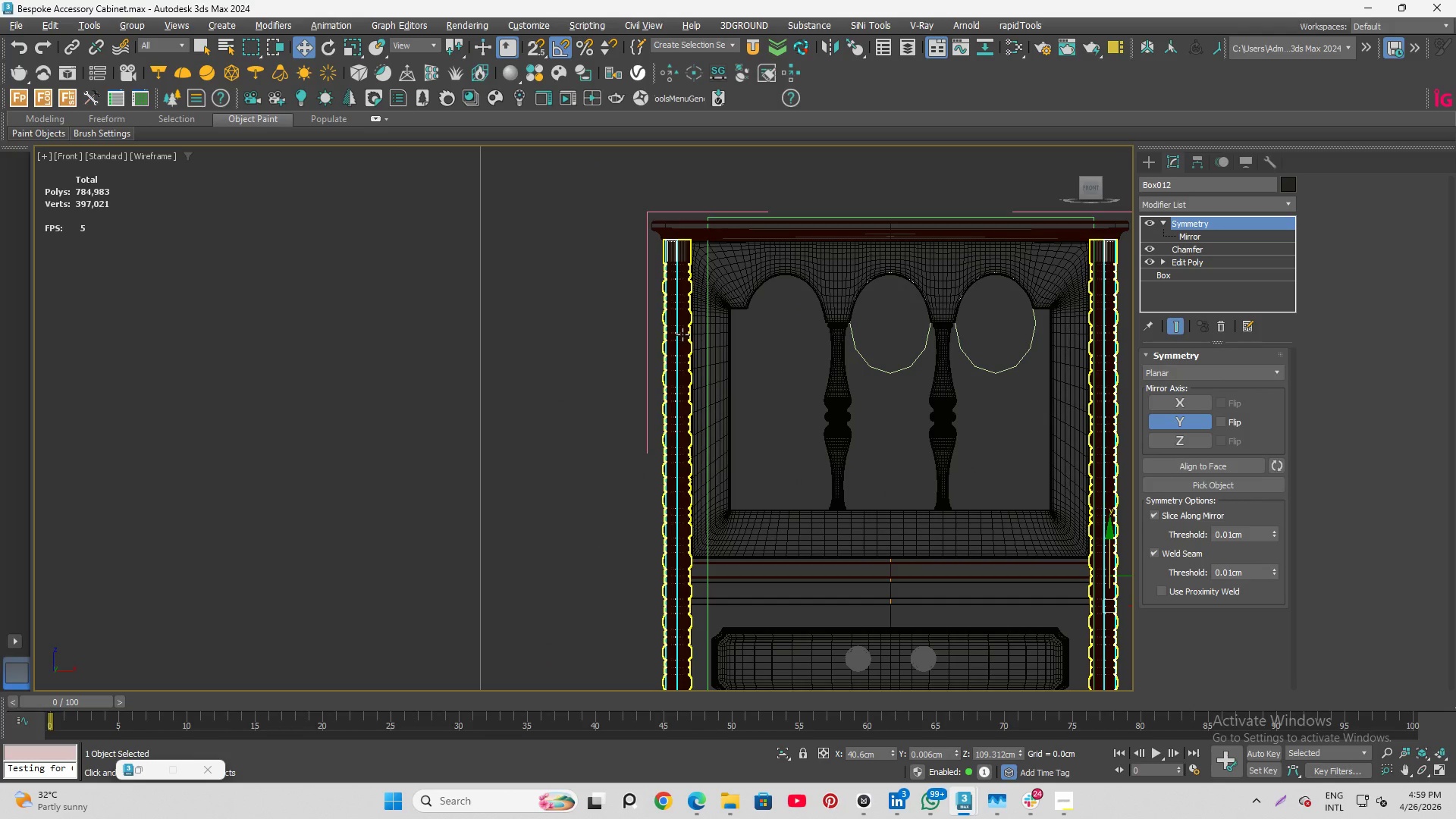 
scroll: coordinate [679, 349], scroll_direction: down, amount: 2.0
 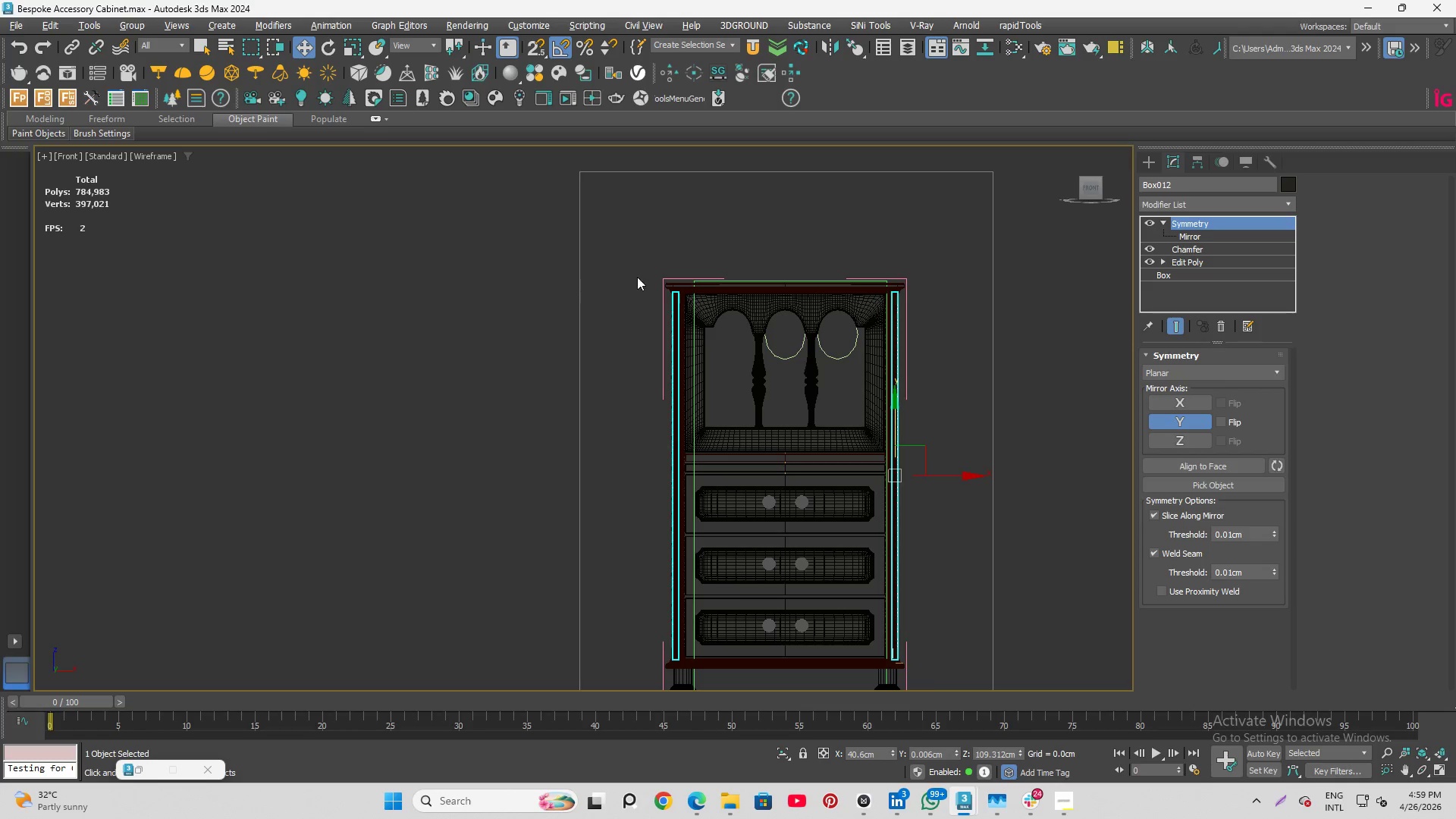 
scroll: coordinate [710, 297], scroll_direction: up, amount: 10.0
 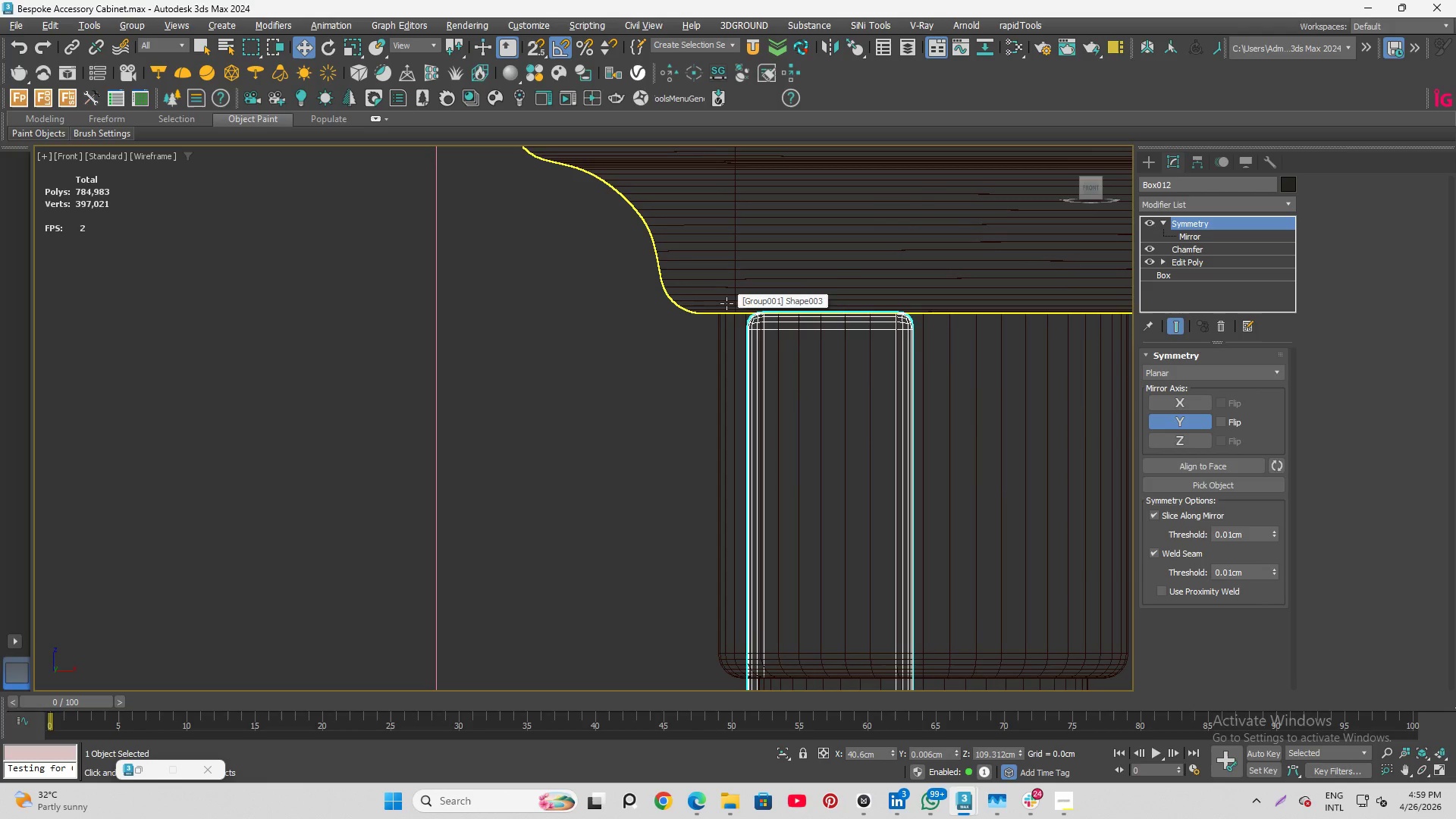 
scroll: coordinate [718, 306], scroll_direction: none, amount: 0.0
 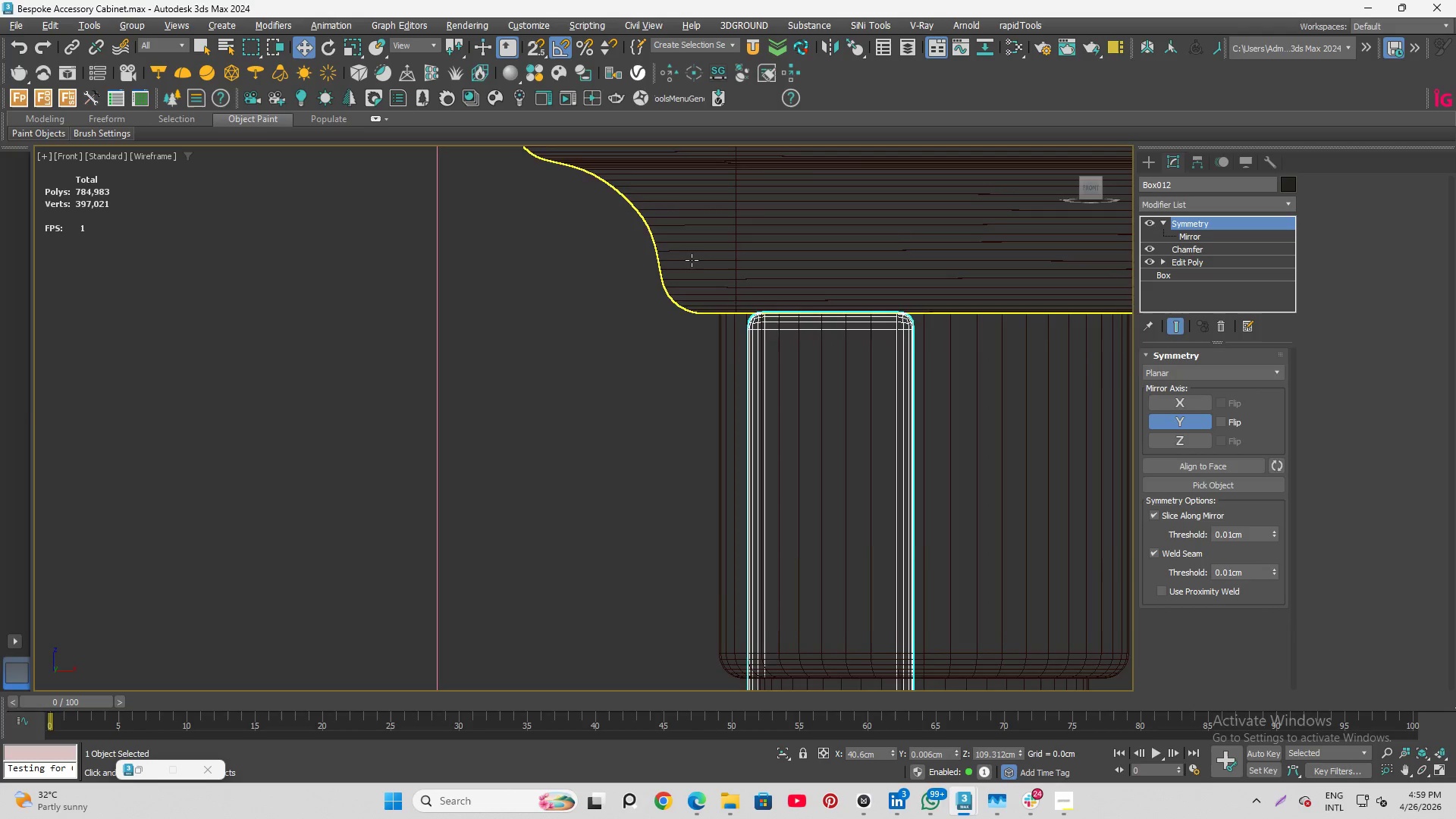 
scroll: coordinate [656, 247], scroll_direction: down, amount: 3.0
 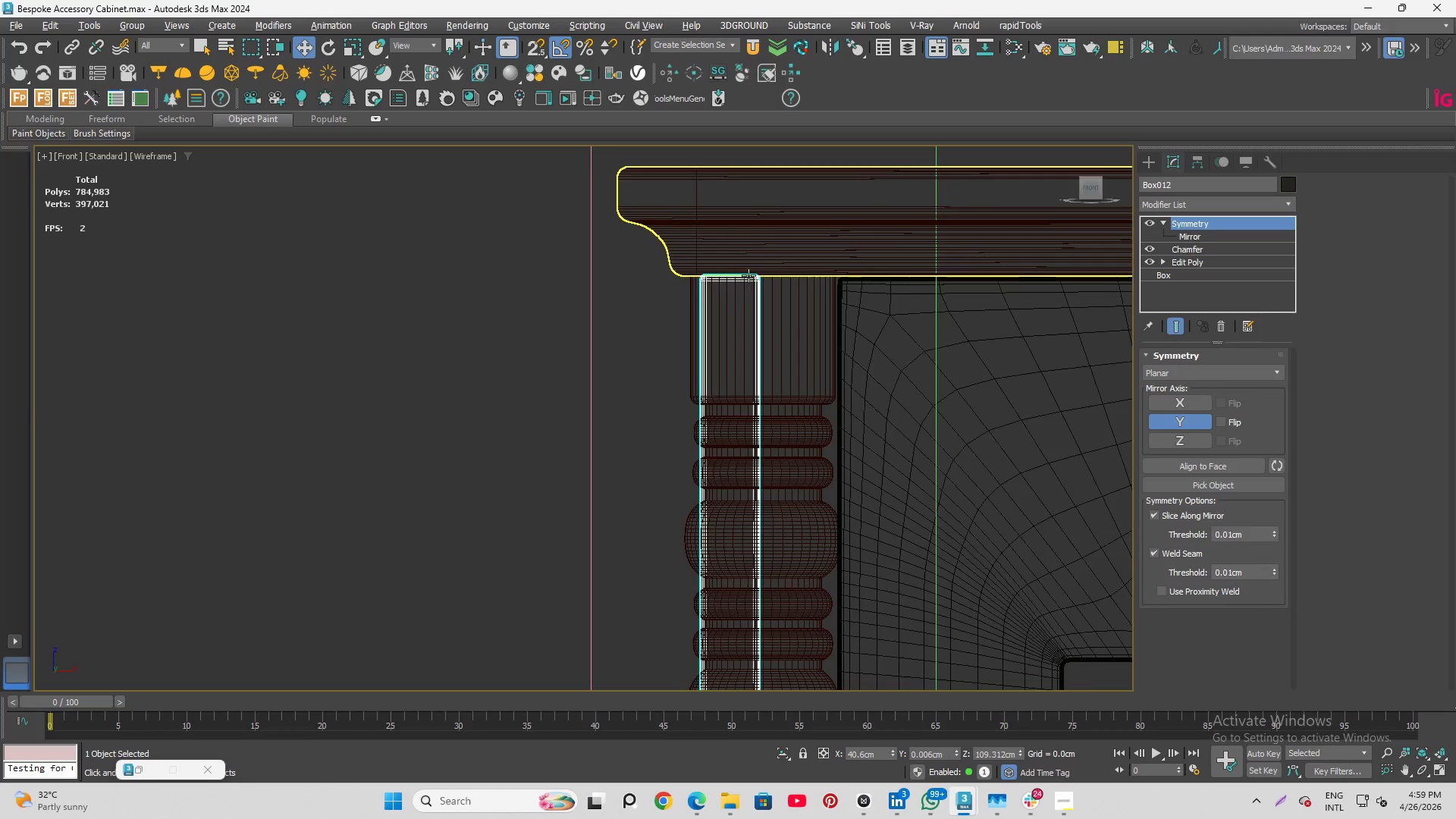 
scroll: coordinate [774, 262], scroll_direction: up, amount: 9.0
 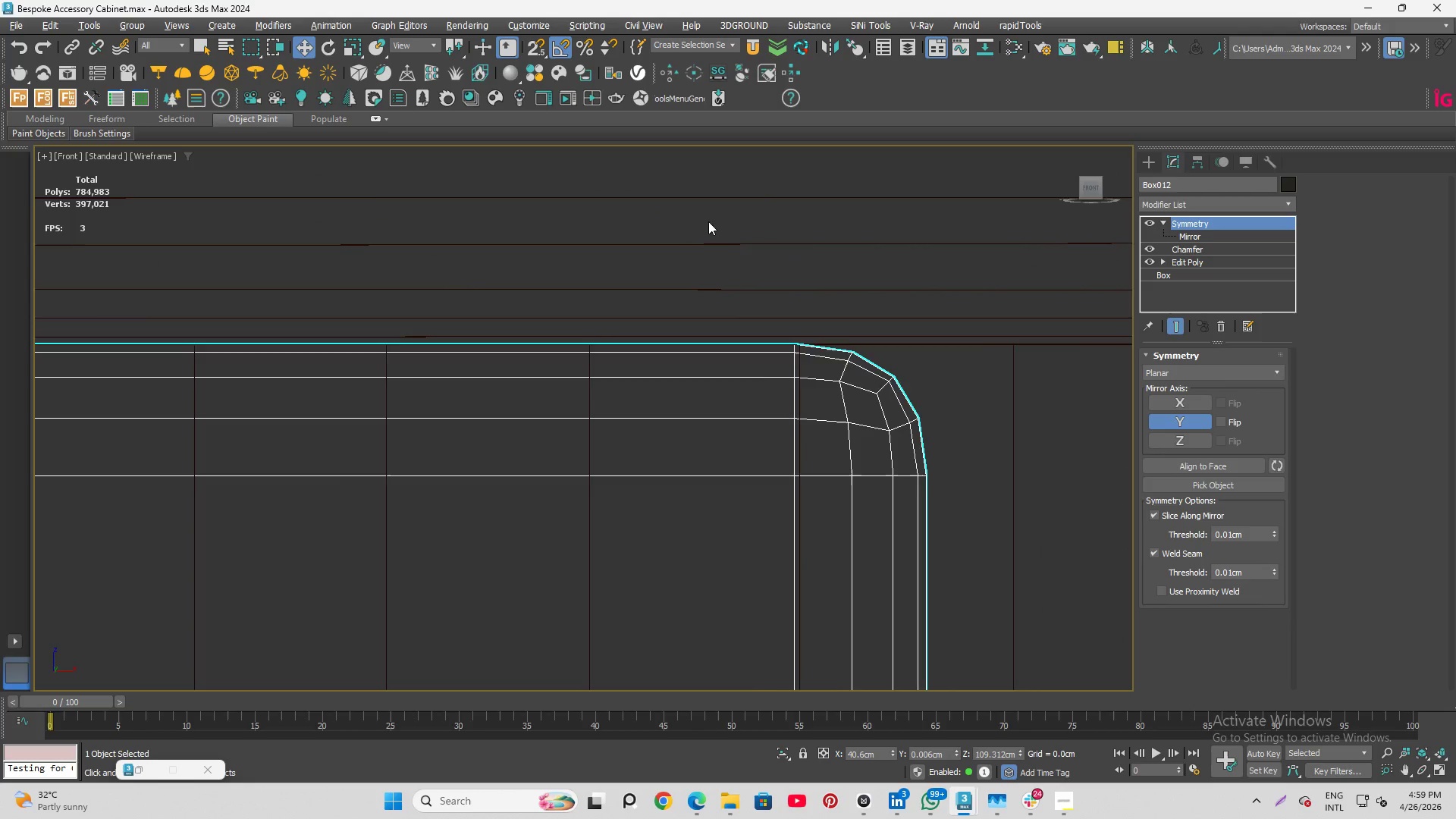 
scroll: coordinate [721, 188], scroll_direction: down, amount: 18.0
 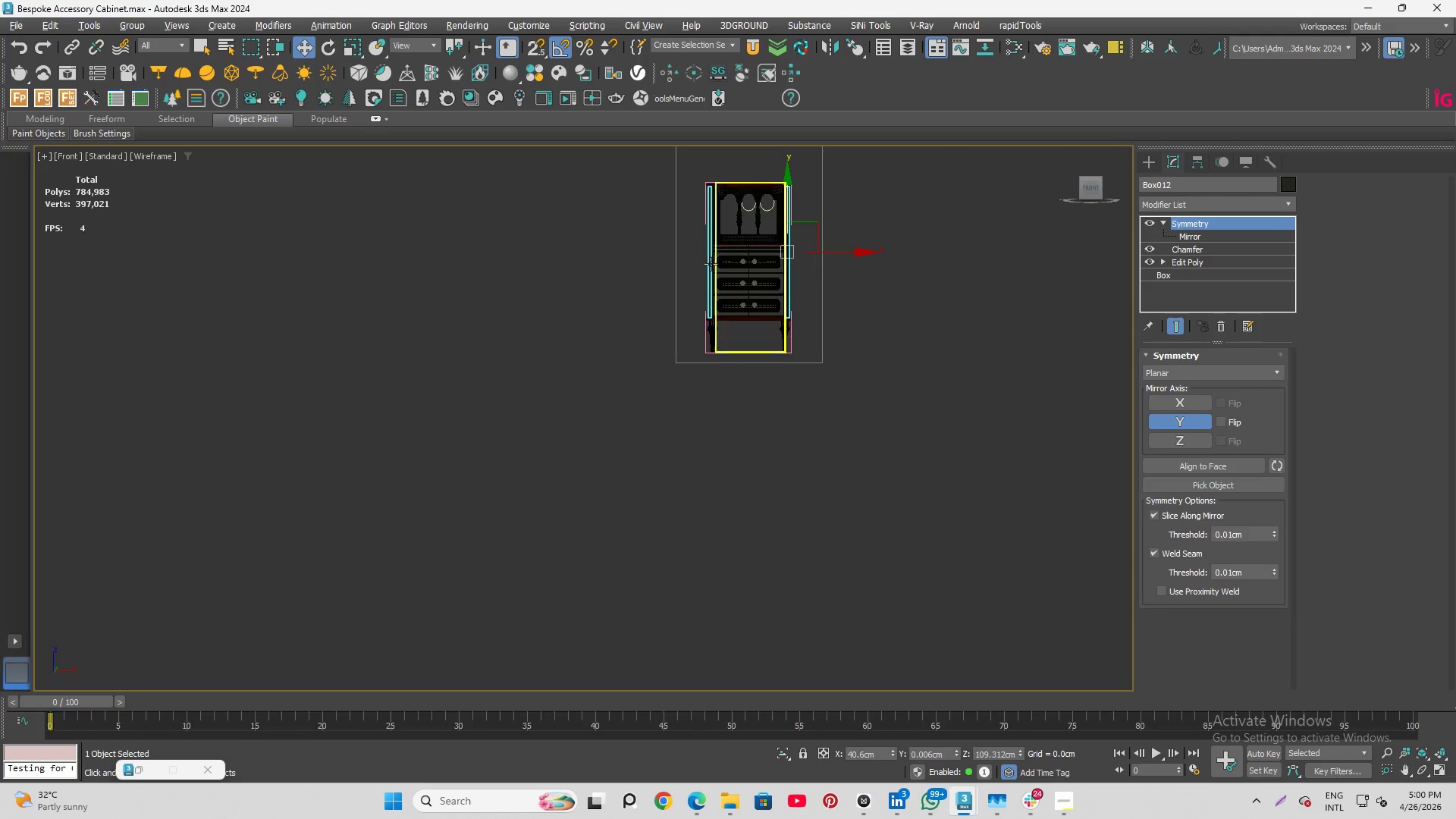 
scroll: coordinate [688, 373], scroll_direction: up, amount: 8.0
 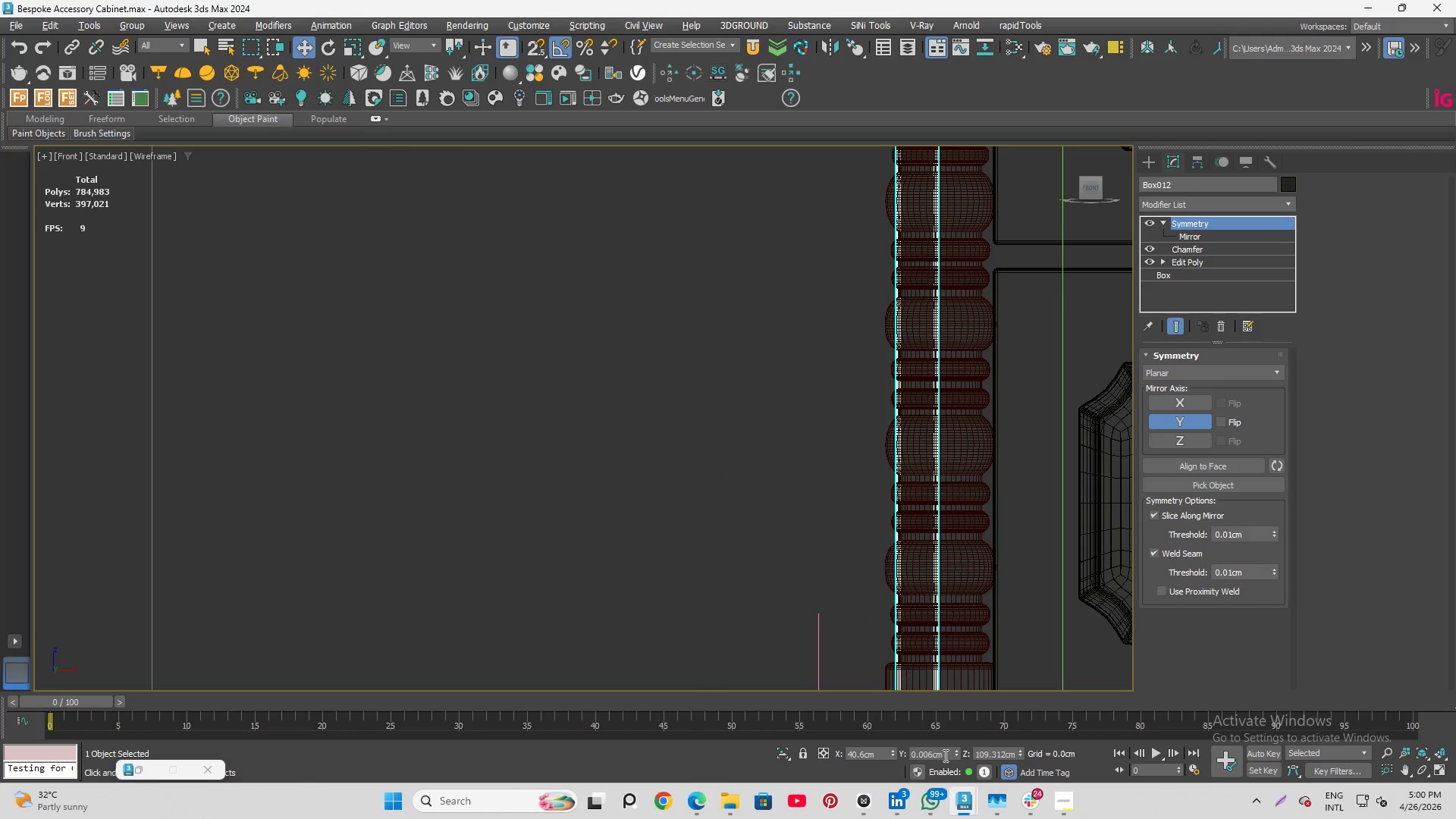 
scroll: coordinate [785, 513], scroll_direction: down, amount: 2.0
 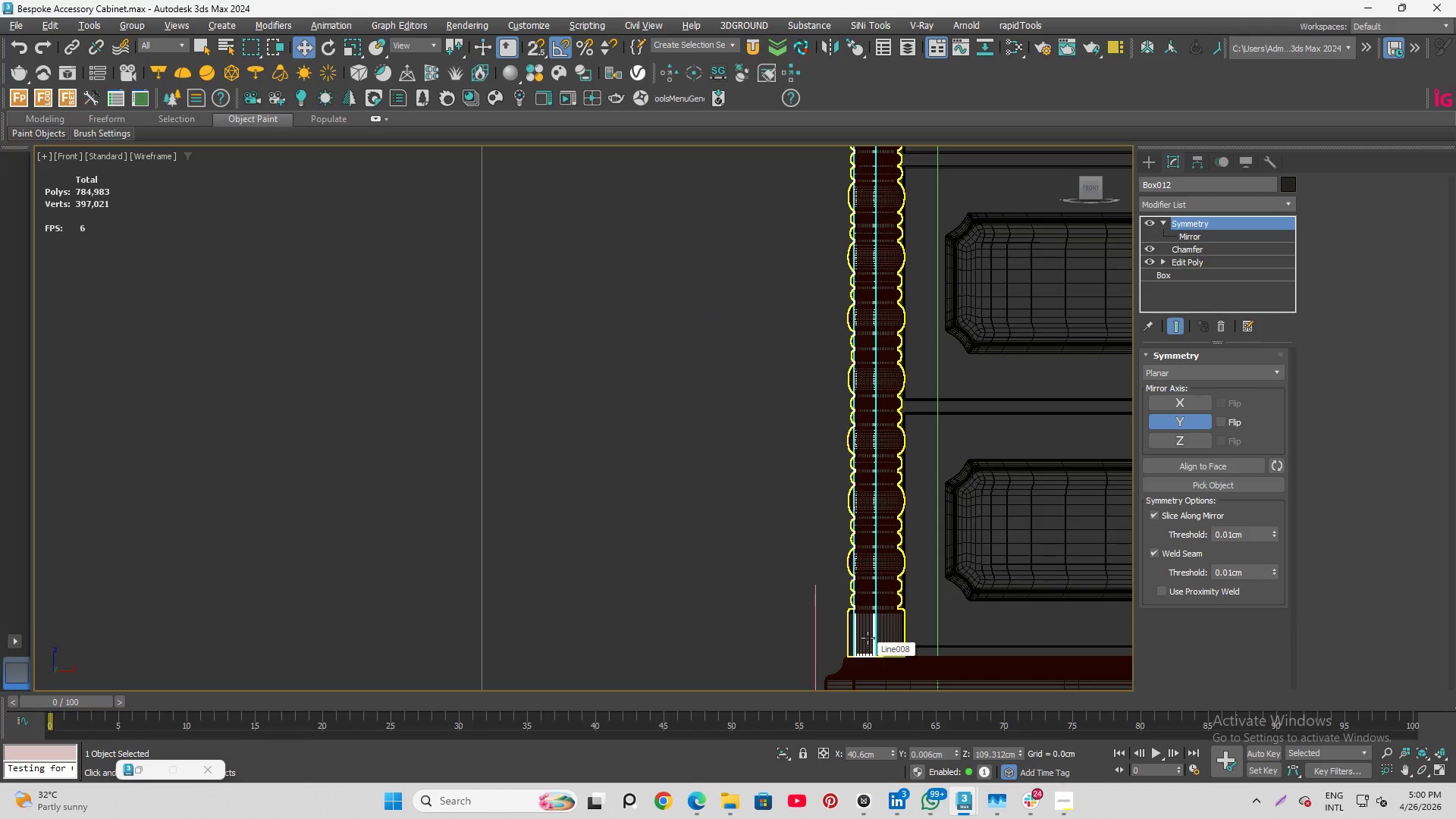 
scroll: coordinate [848, 642], scroll_direction: up, amount: 12.0
 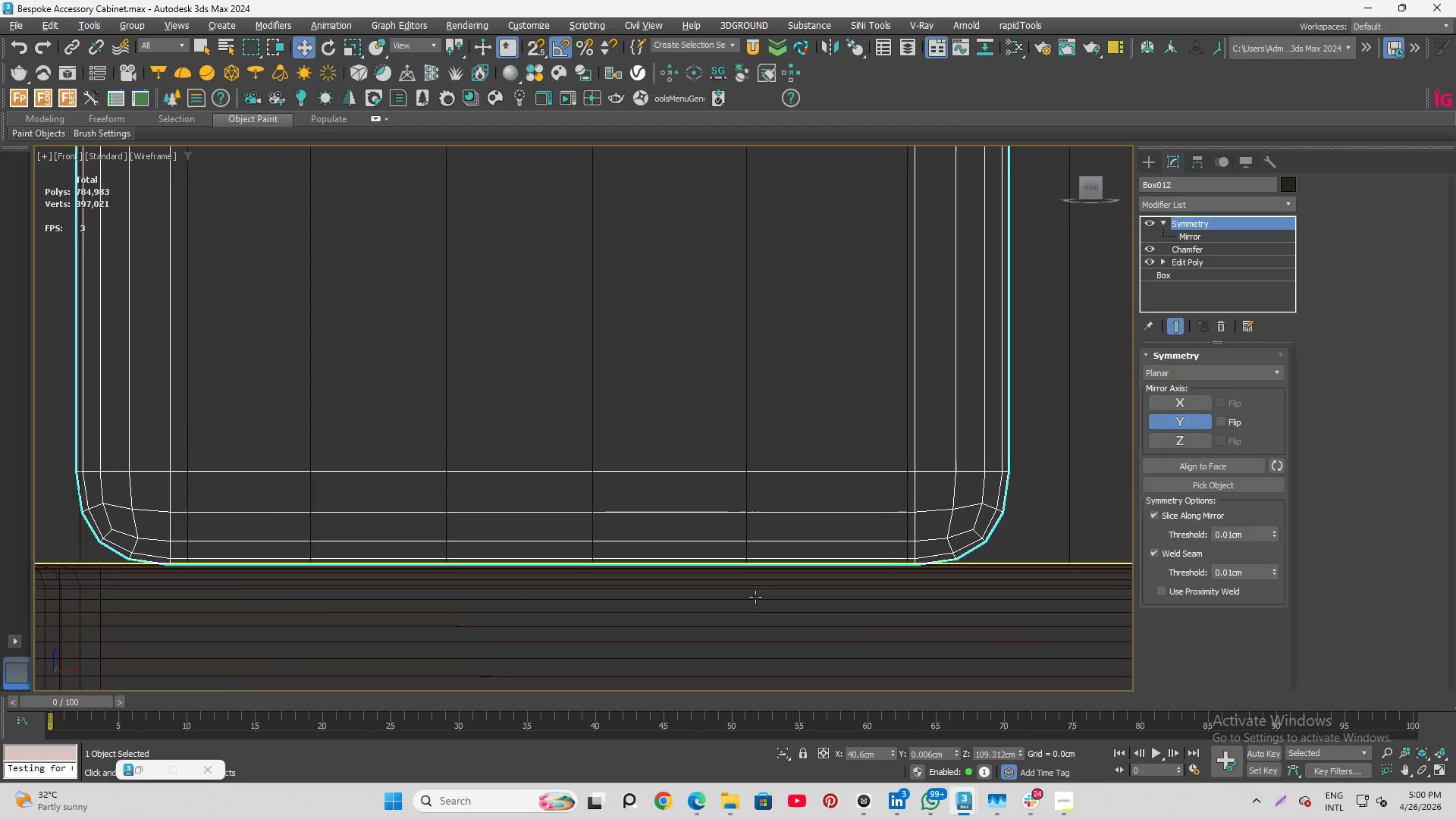 
scroll: coordinate [735, 564], scroll_direction: down, amount: 19.0
 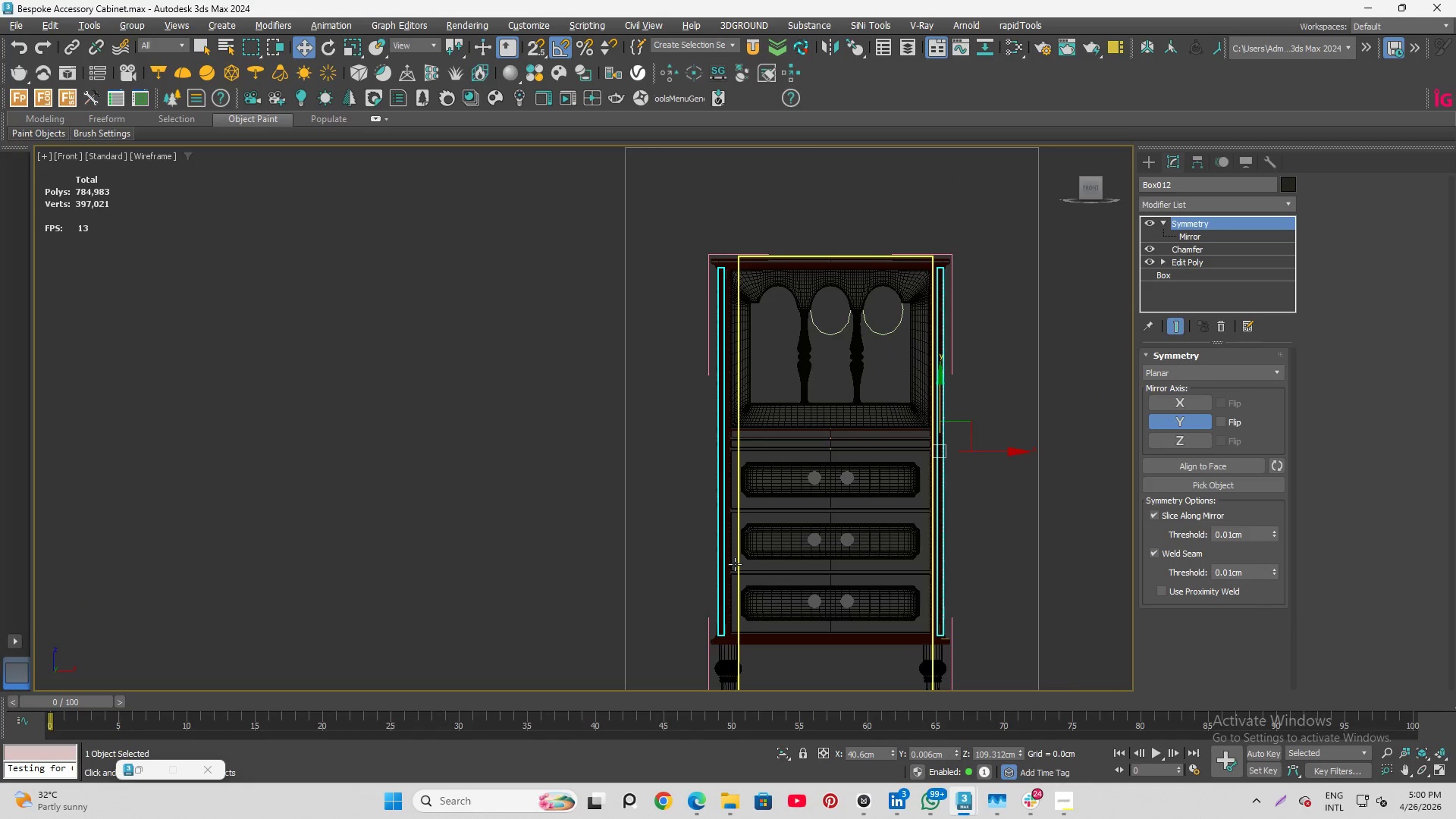 
key(F3)
 